 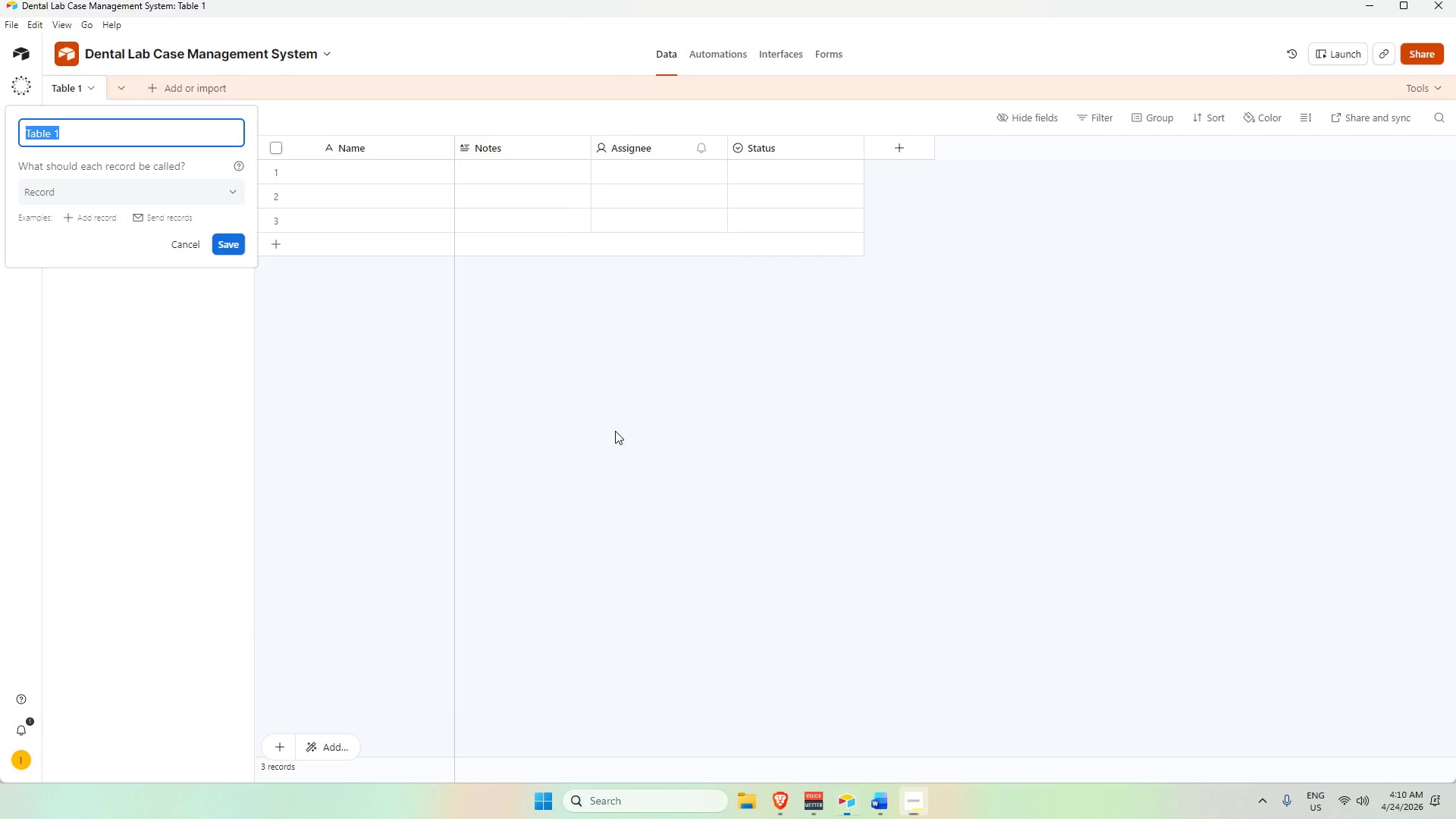 
key(Alt+Tab)
 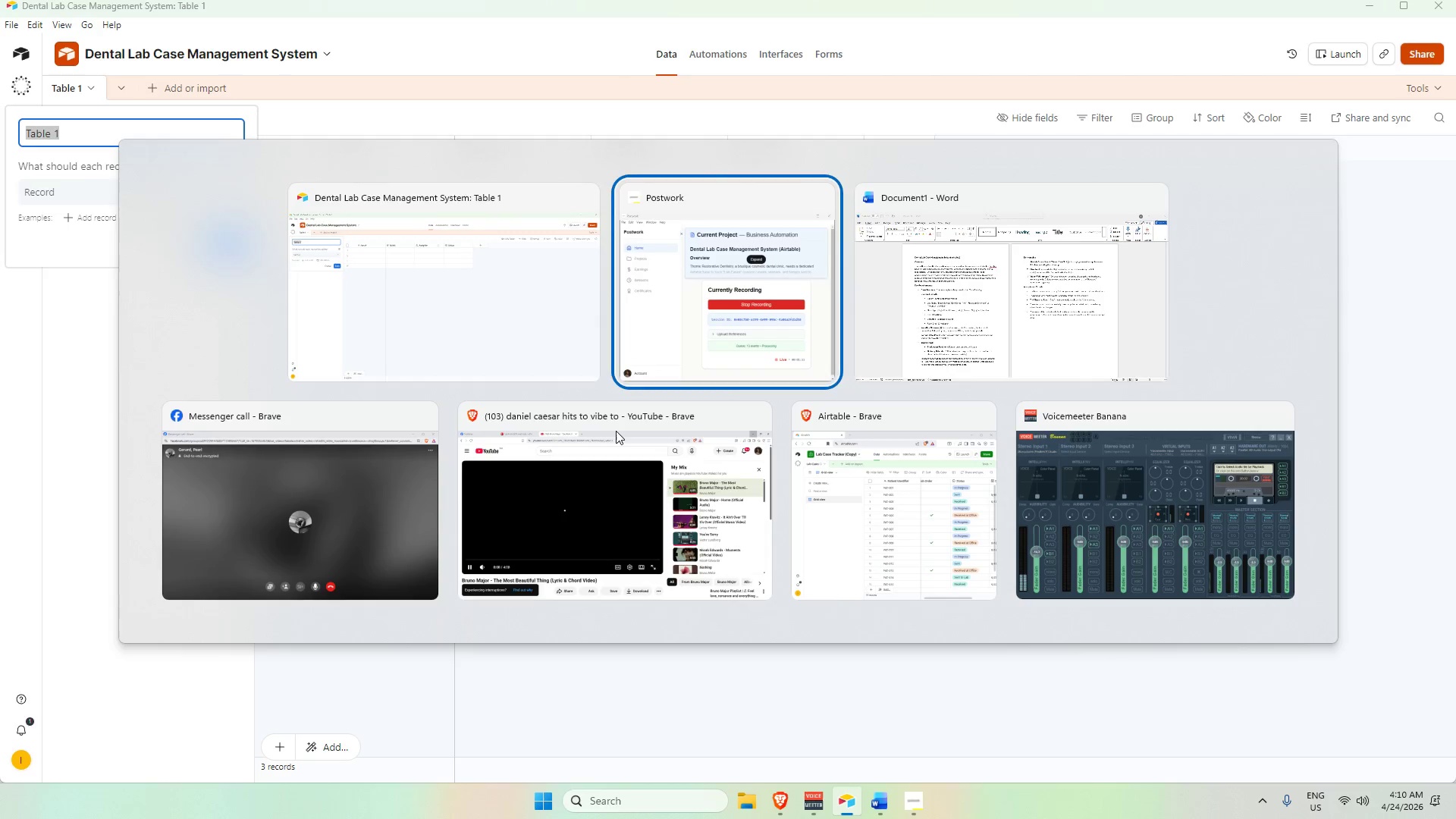 
key(Alt+Tab)
 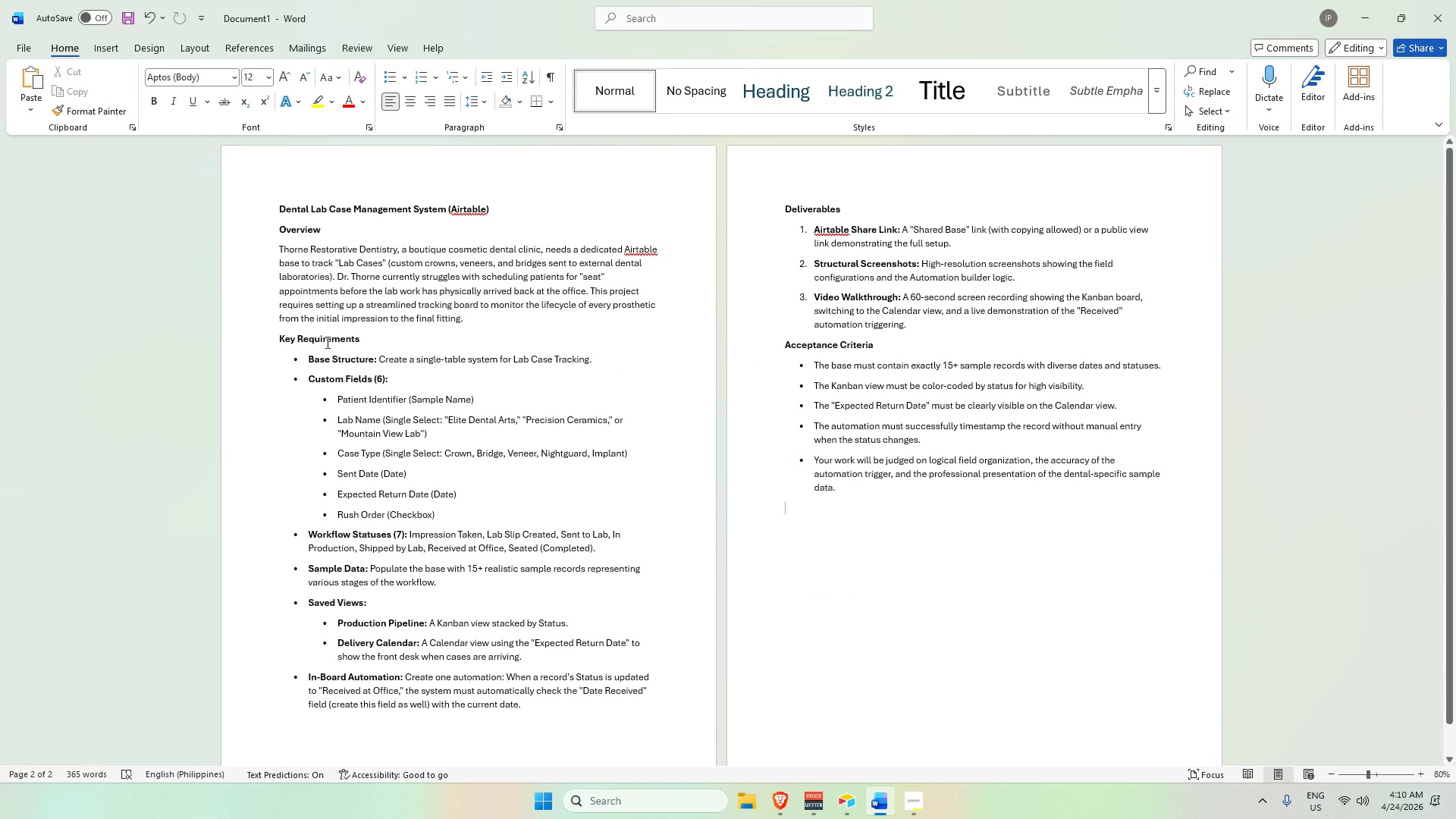 
scroll: coordinate [331, 396], scroll_direction: down, amount: 1.0
 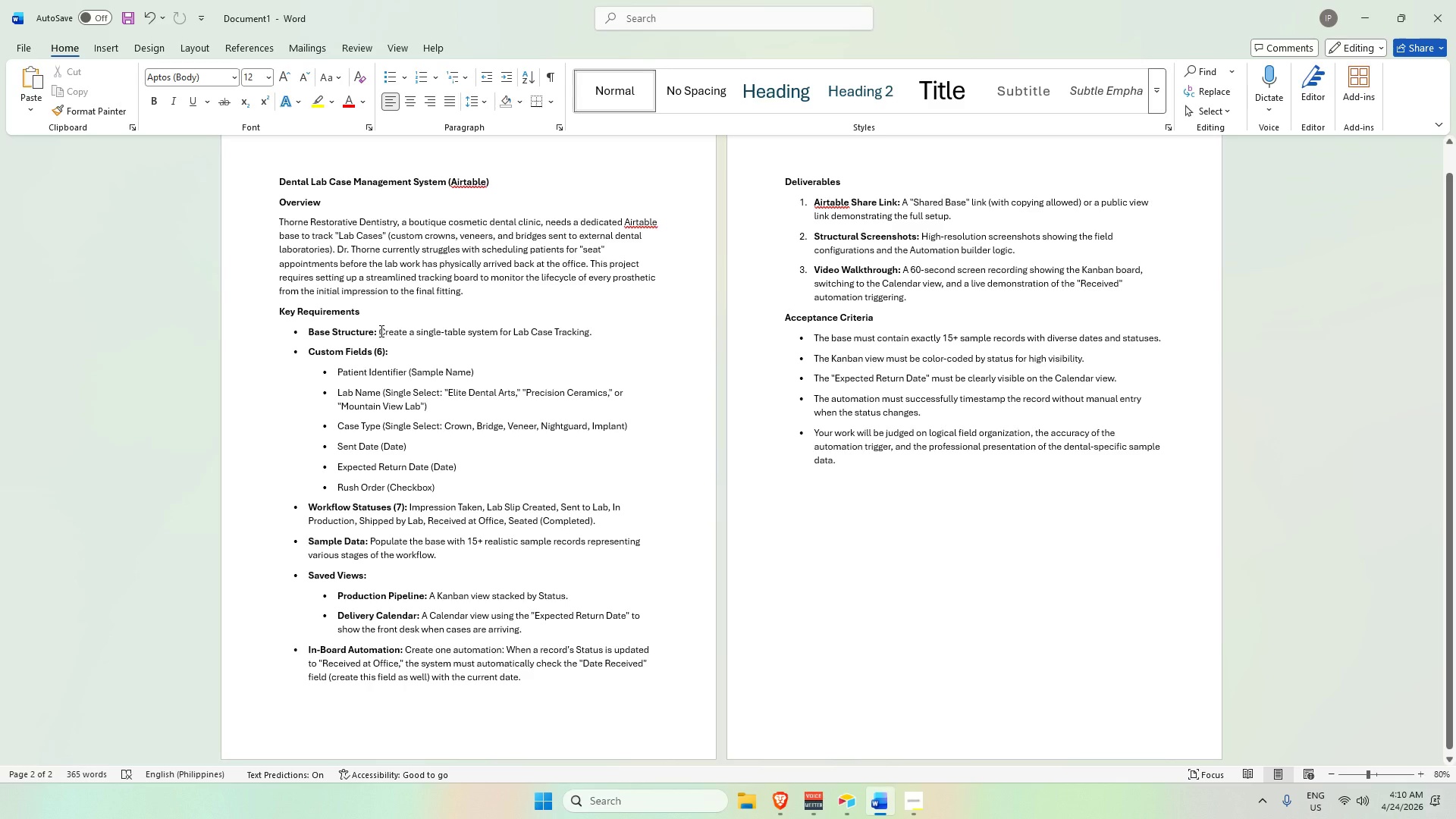 
left_click_drag(start_coordinate=[379, 330], to_coordinate=[487, 381])
 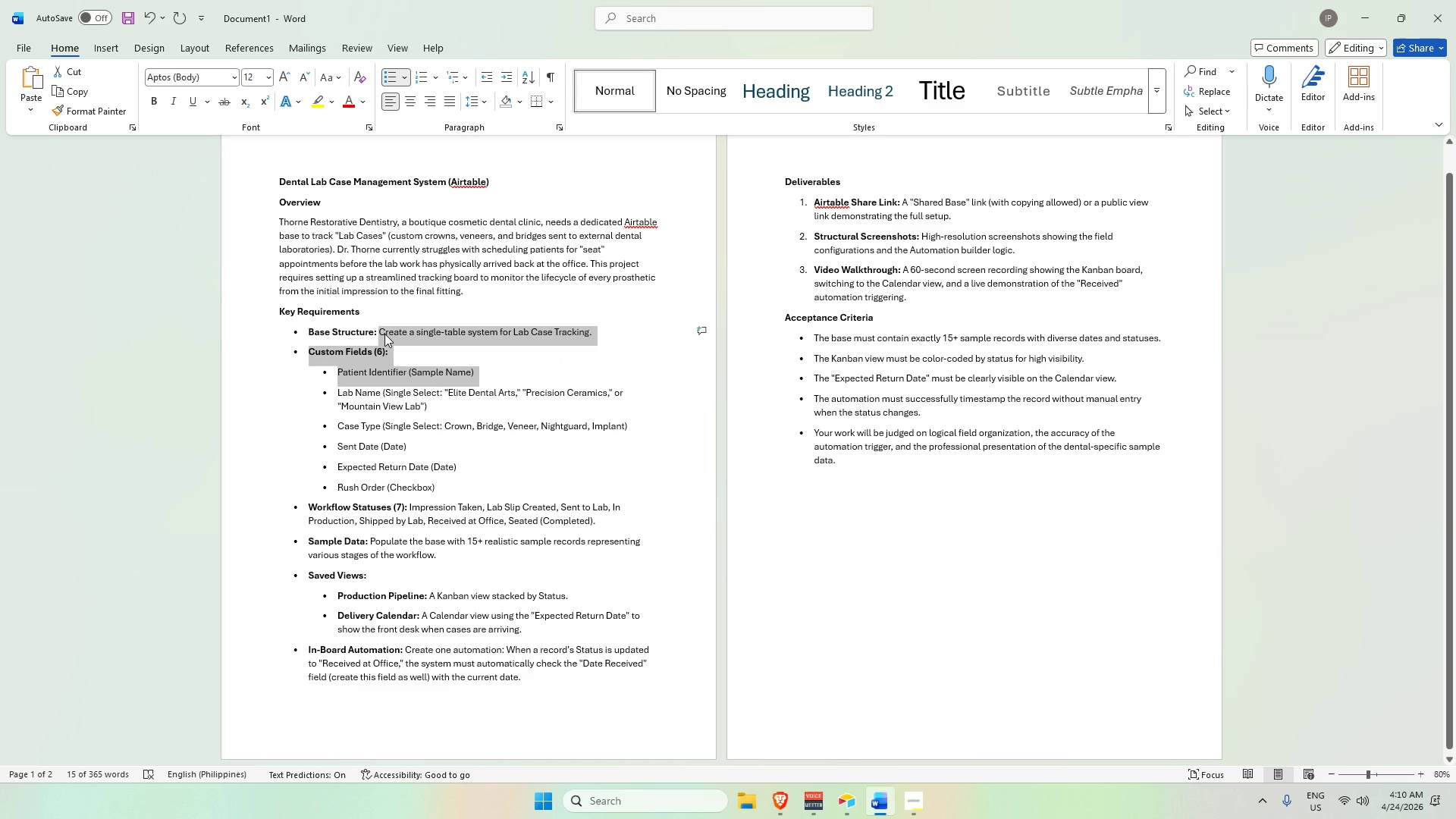 
left_click([332, 360])
 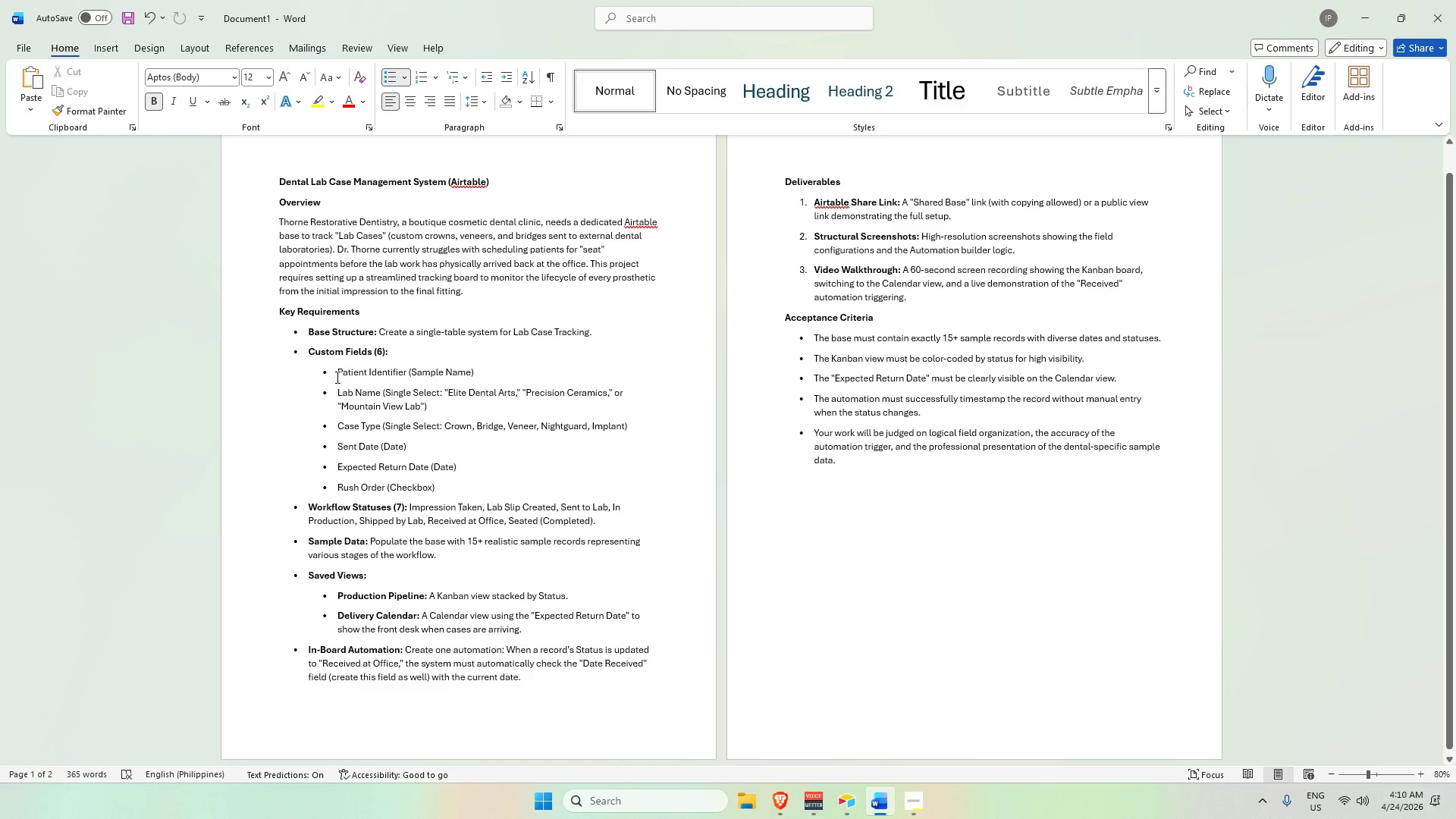 
left_click_drag(start_coordinate=[335, 374], to_coordinate=[474, 373])
 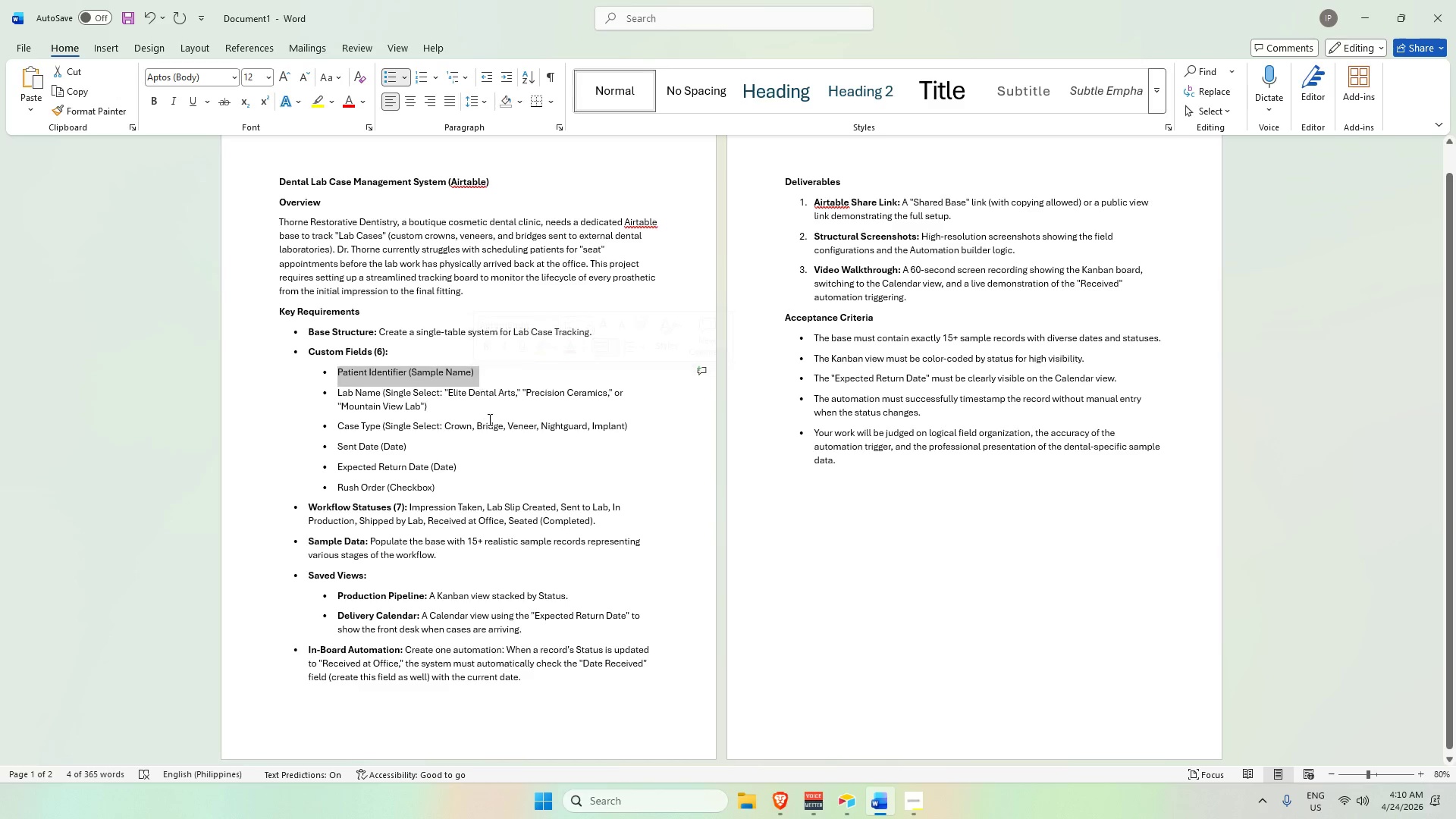 
left_click([489, 417])
 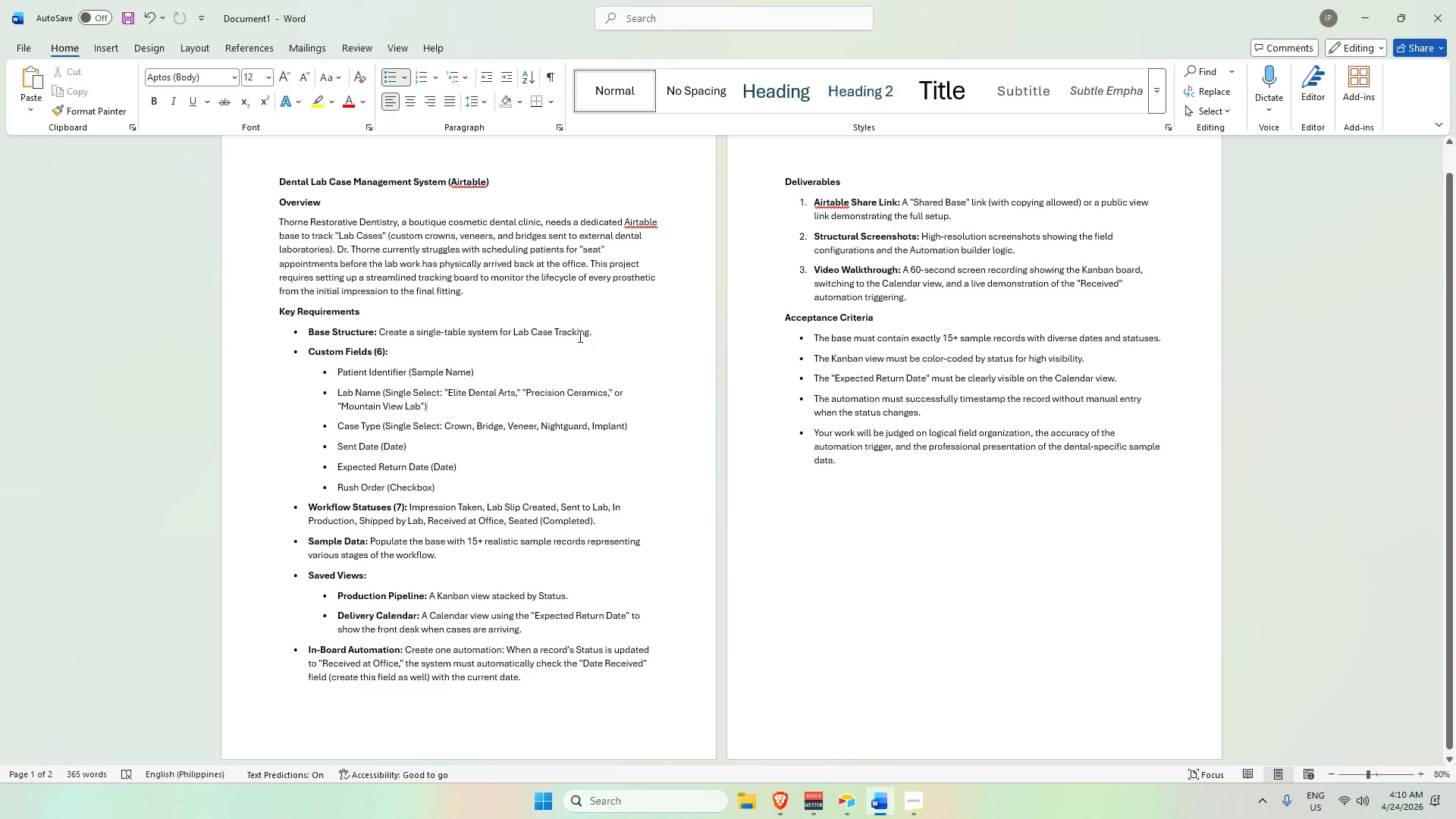 
wait(7.34)
 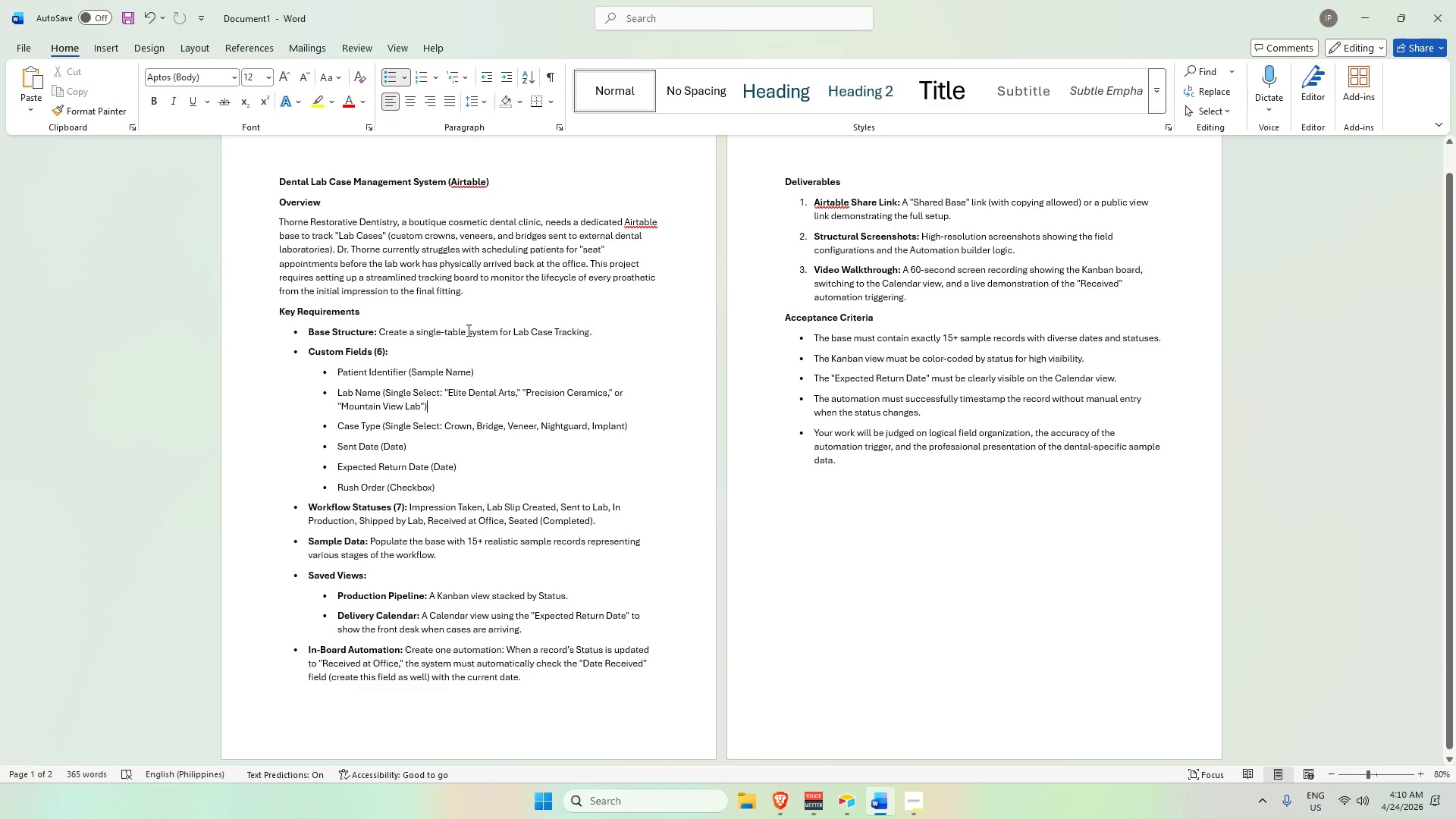 
left_click_drag(start_coordinate=[512, 331], to_coordinate=[593, 331])
 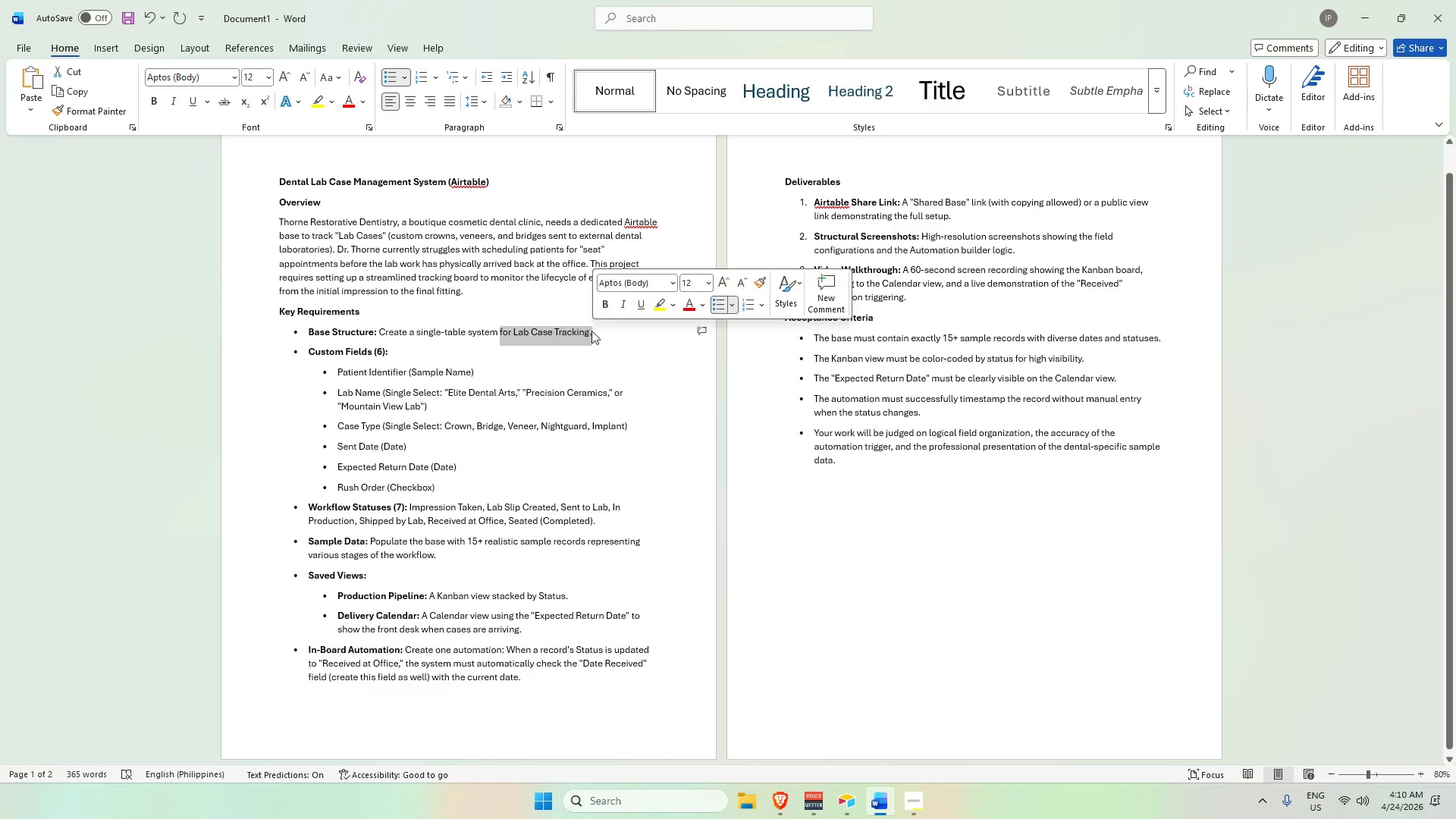 
left_click([592, 331])
 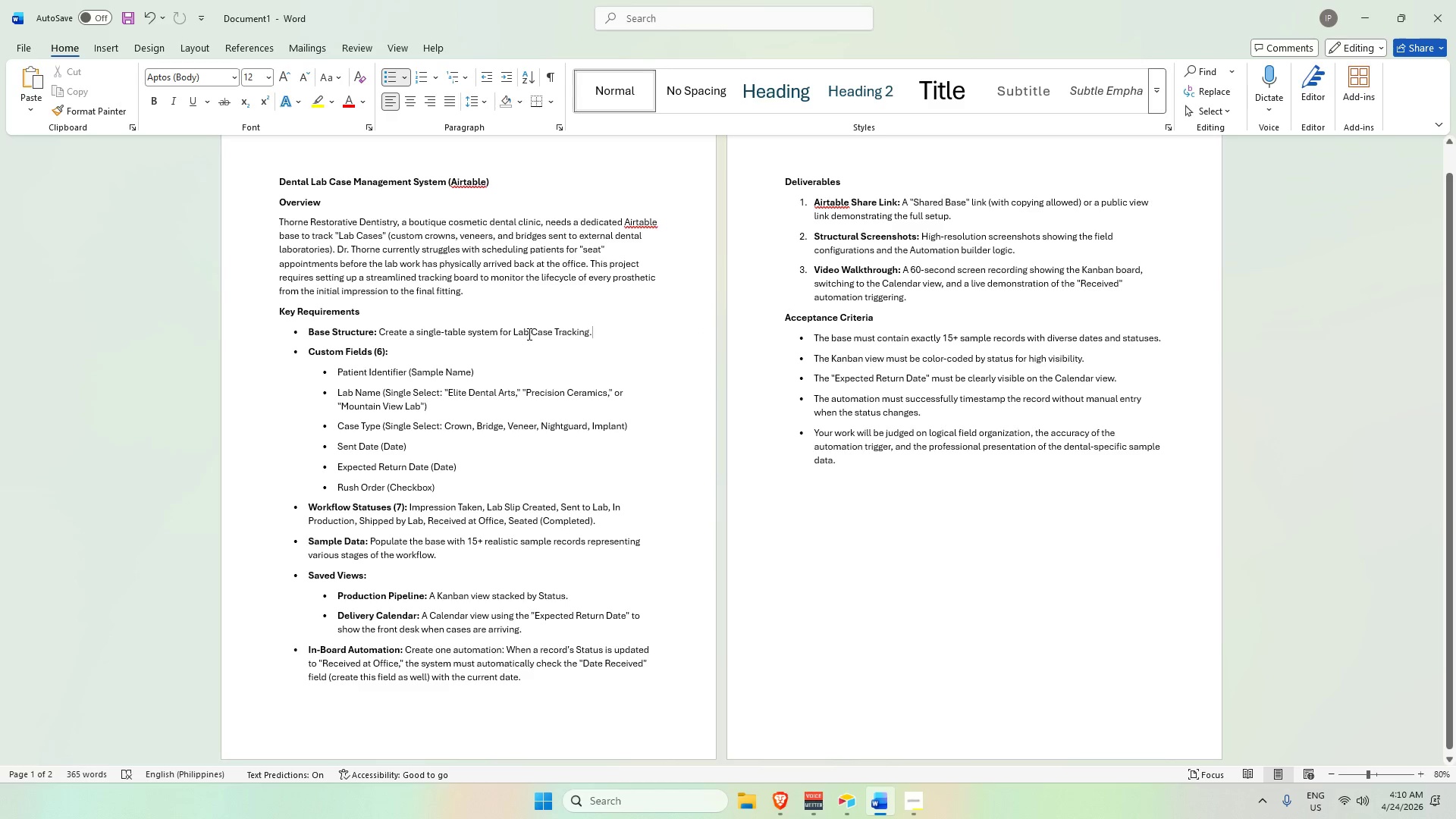 
key(Alt+AltLeft)
 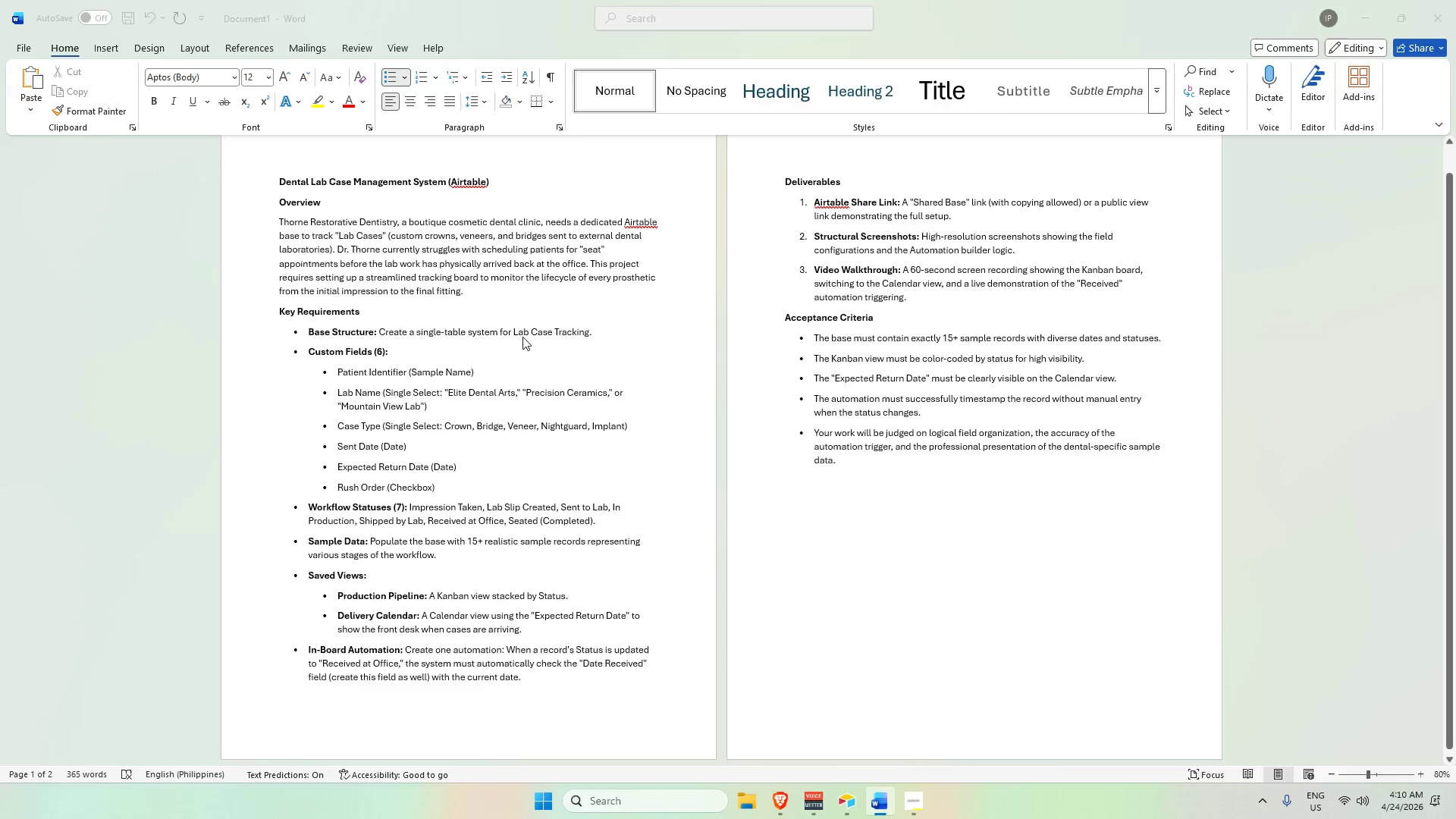 
key(Alt+Tab)
 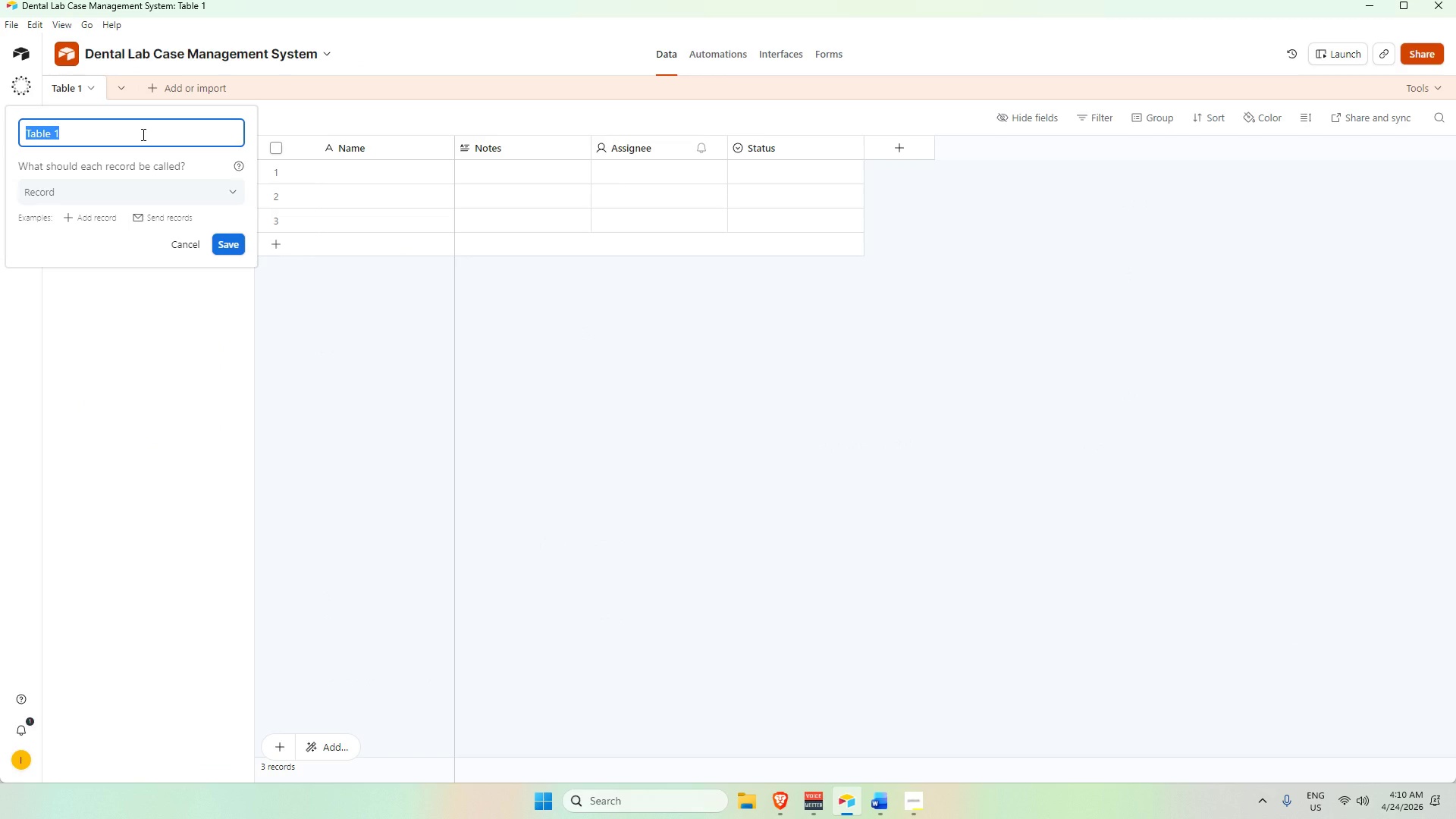 
key(Backspace)
type(Lab Case Tracking)
 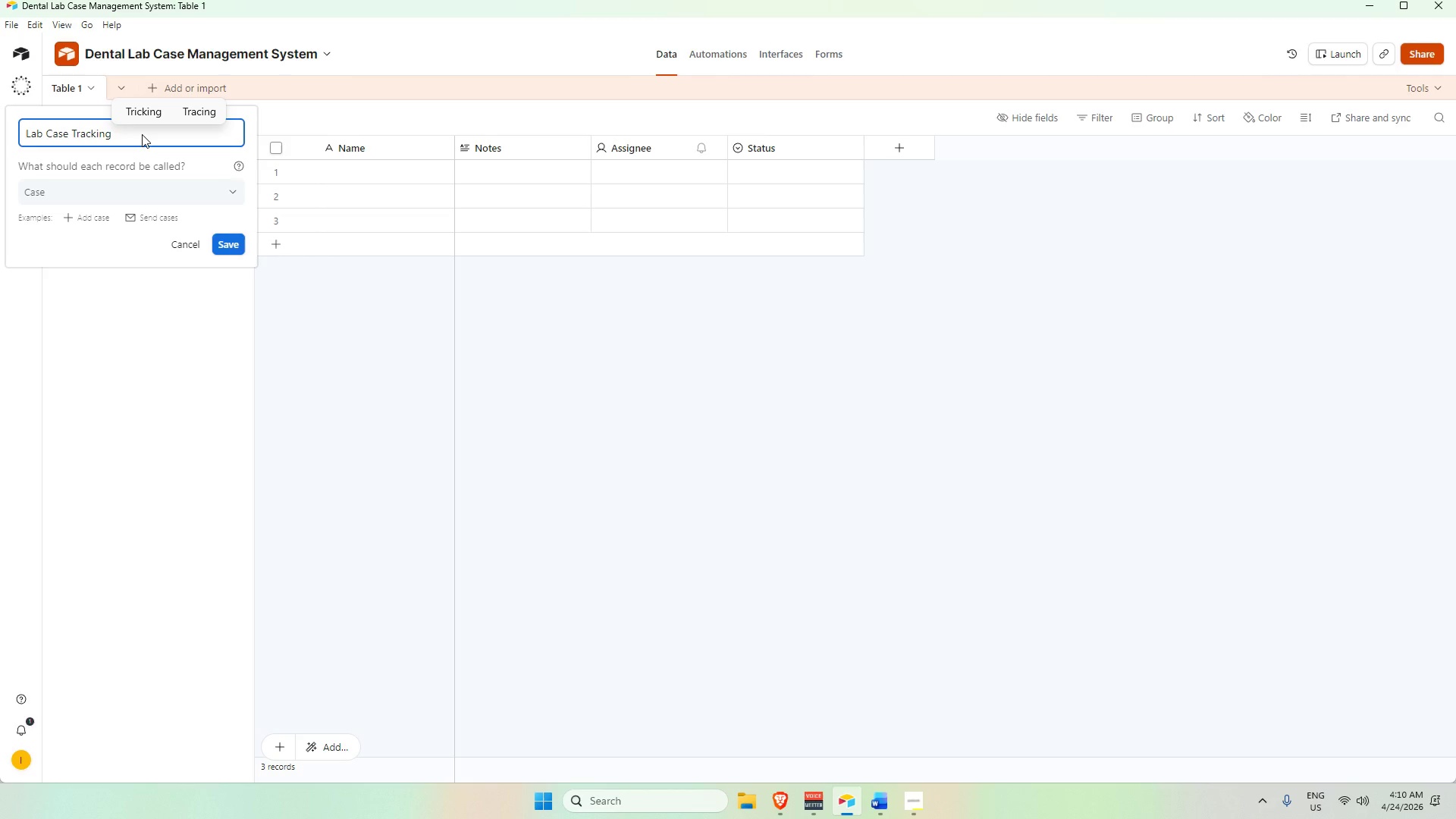 
key(Enter)
 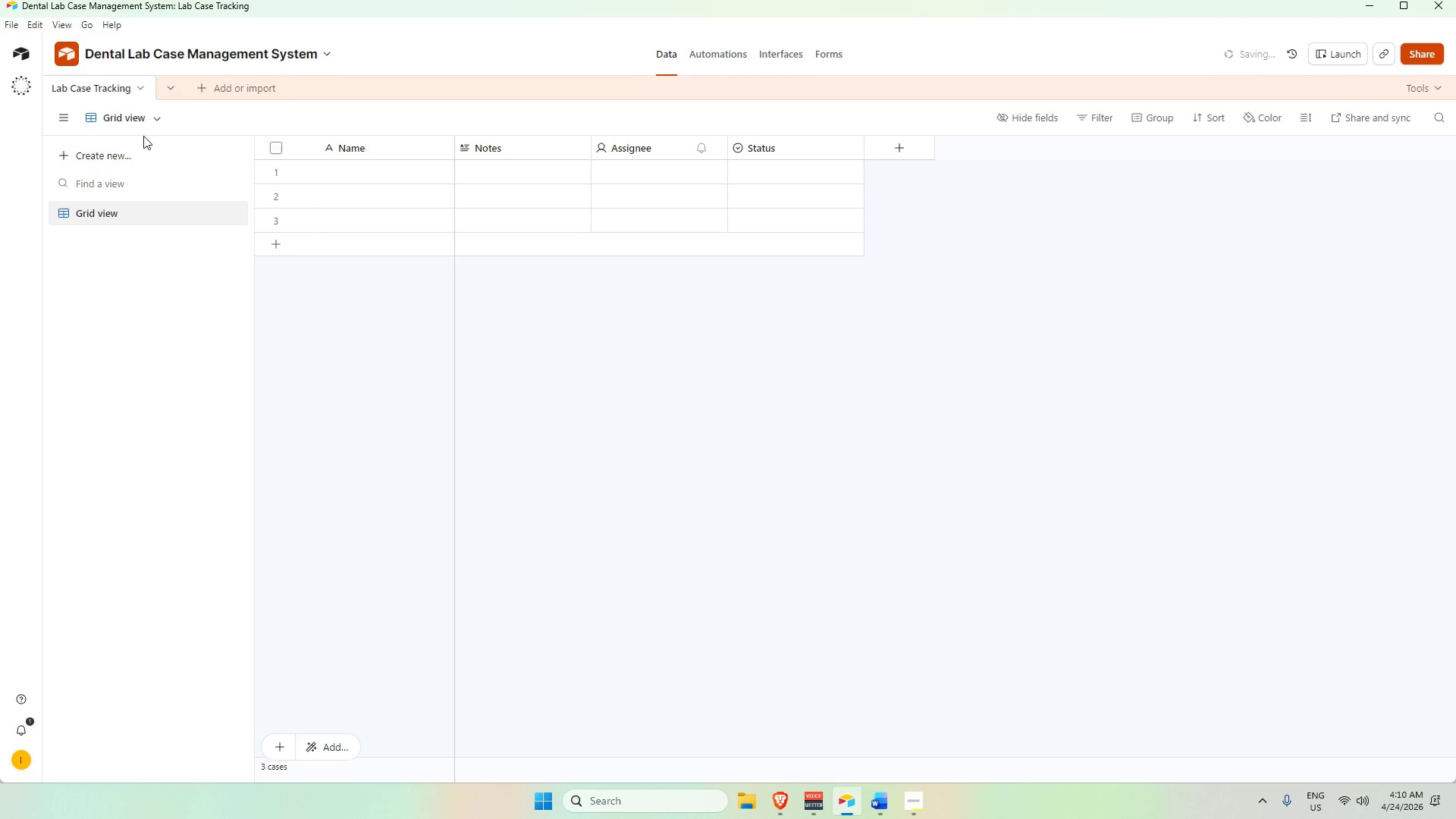 
scroll: coordinate [145, 136], scroll_direction: up, amount: 6.0
 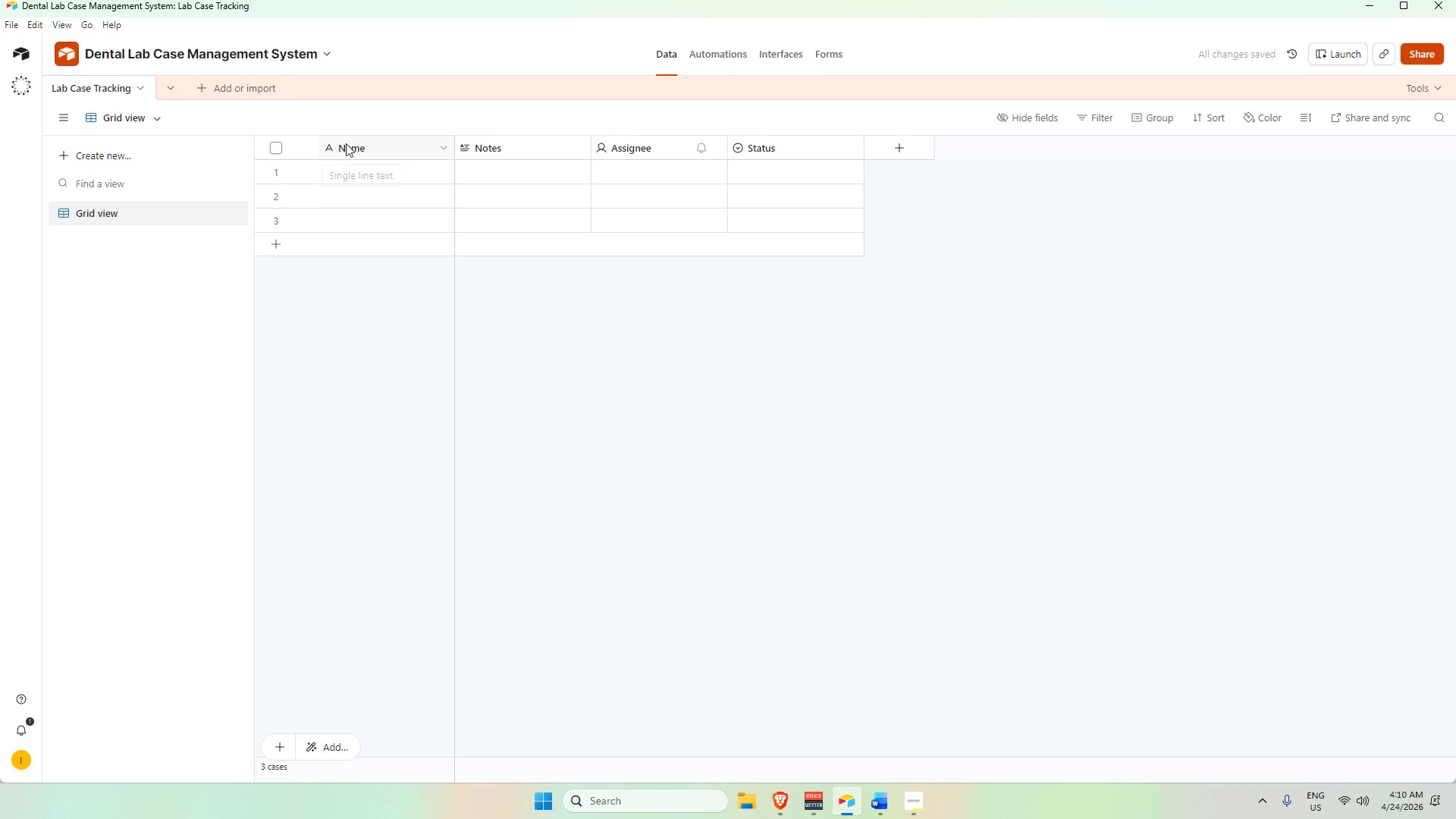 
double_click([352, 143])
 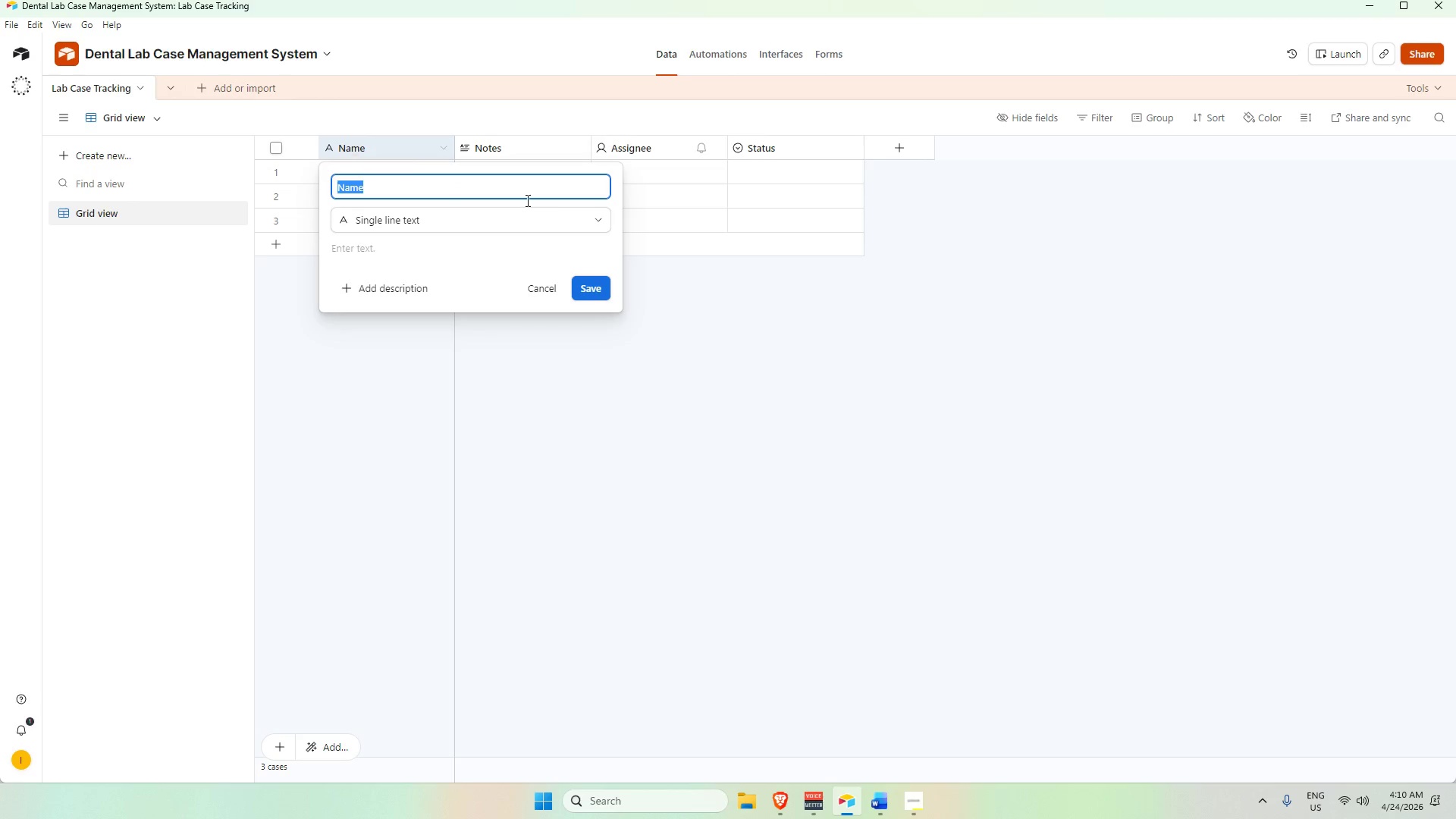 
key(Alt+Tab)
 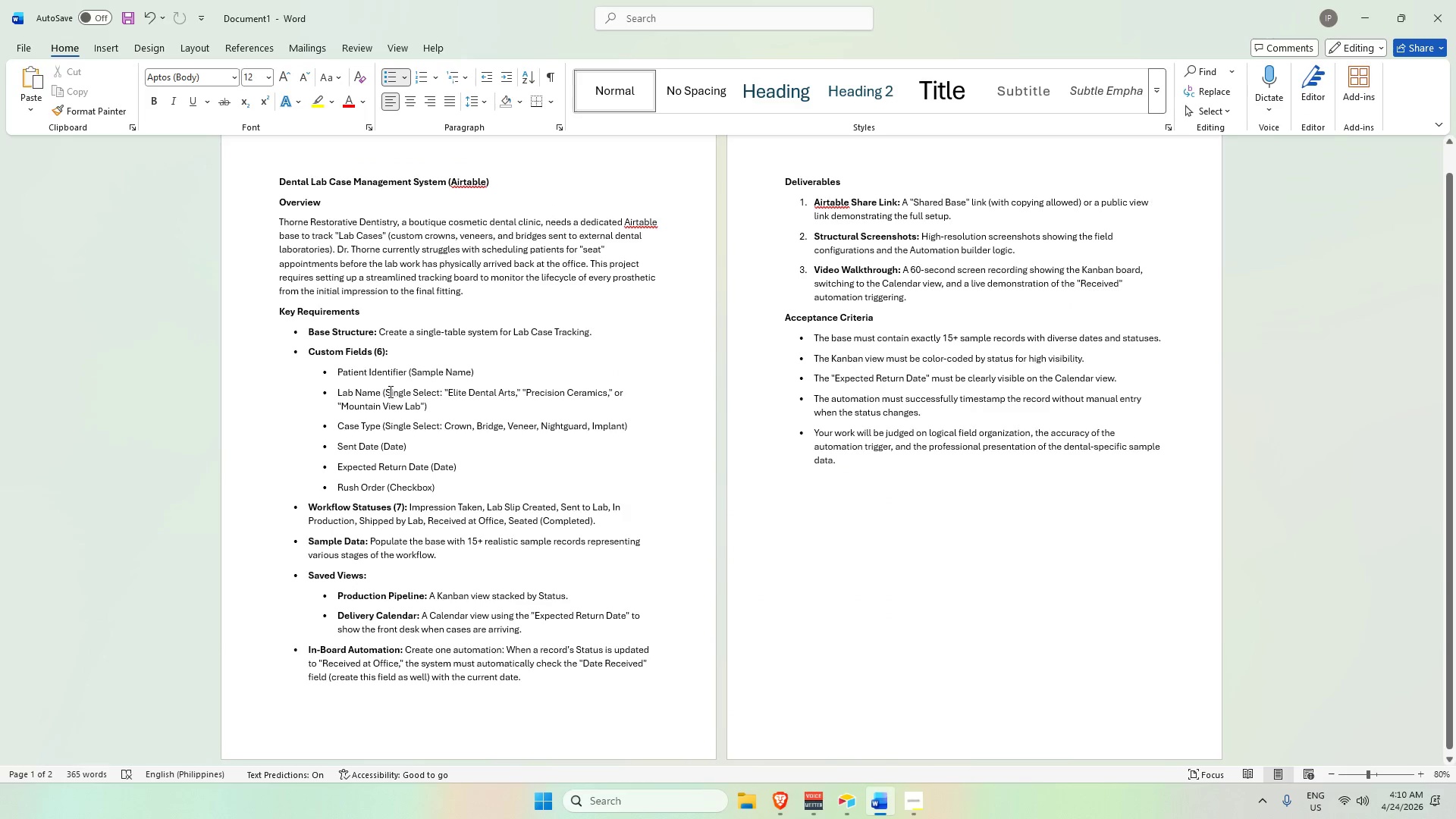 
wait(6.16)
 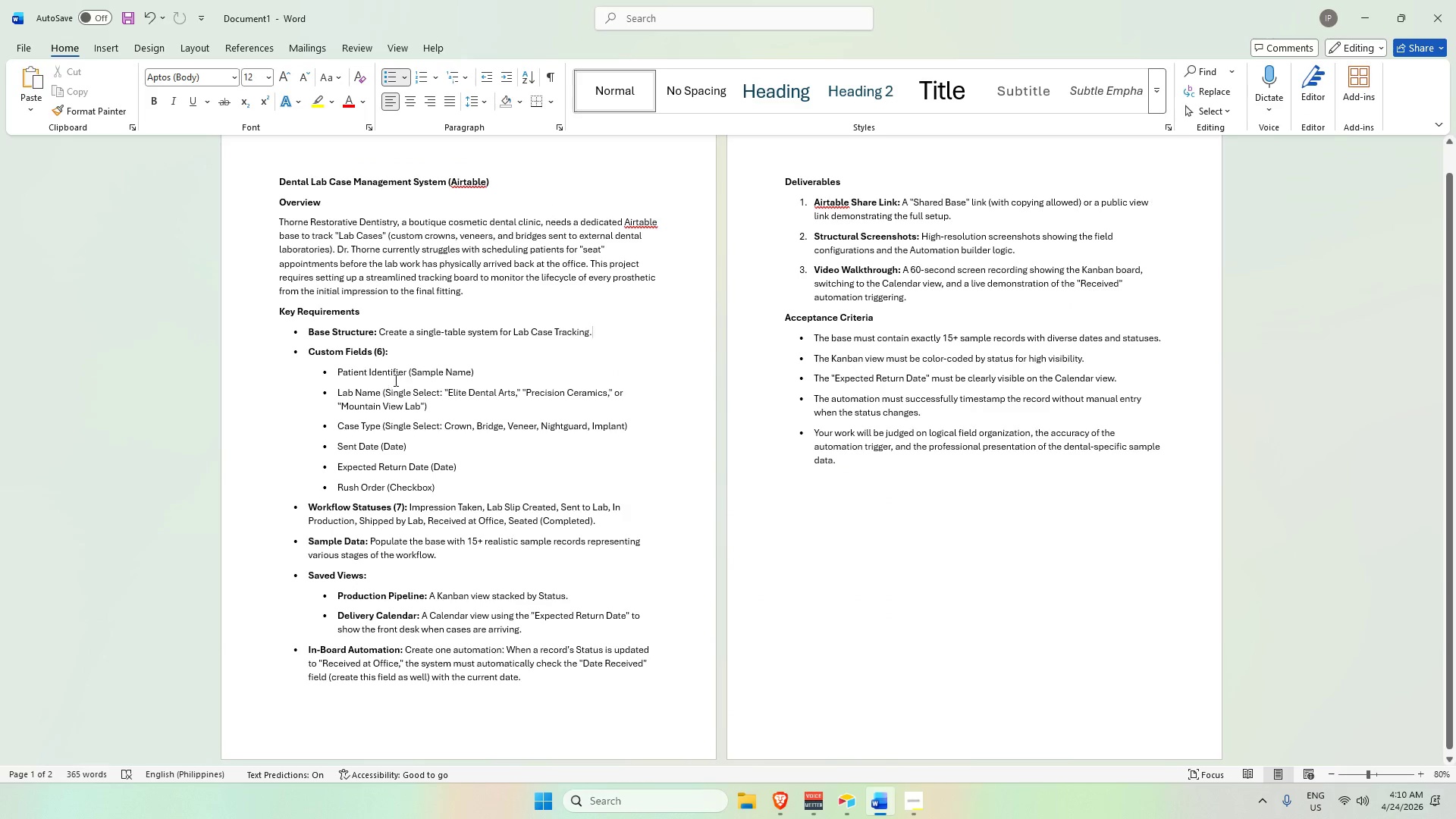 
key(Alt+Tab)
 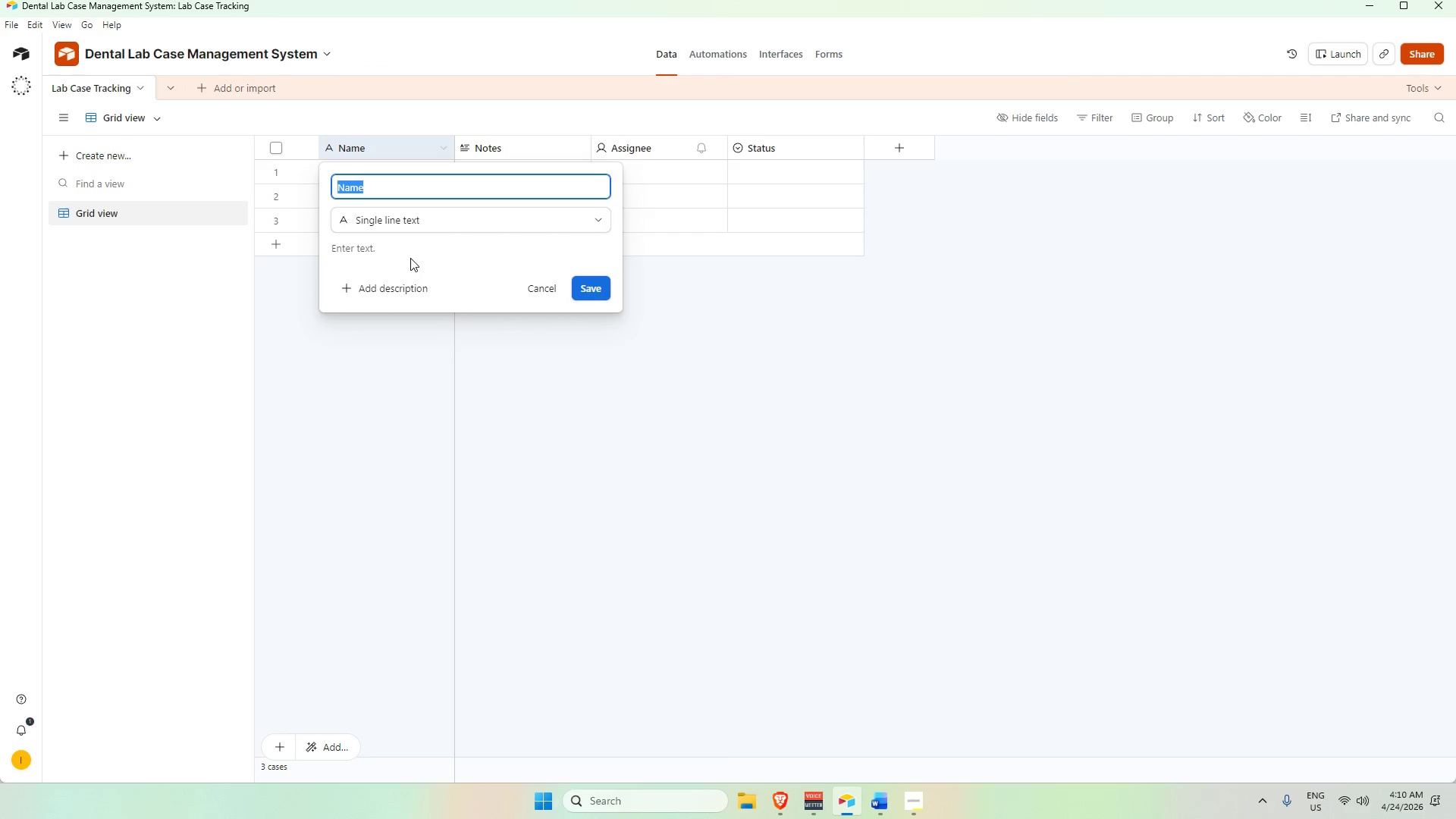 
key(Alt+AltLeft)
 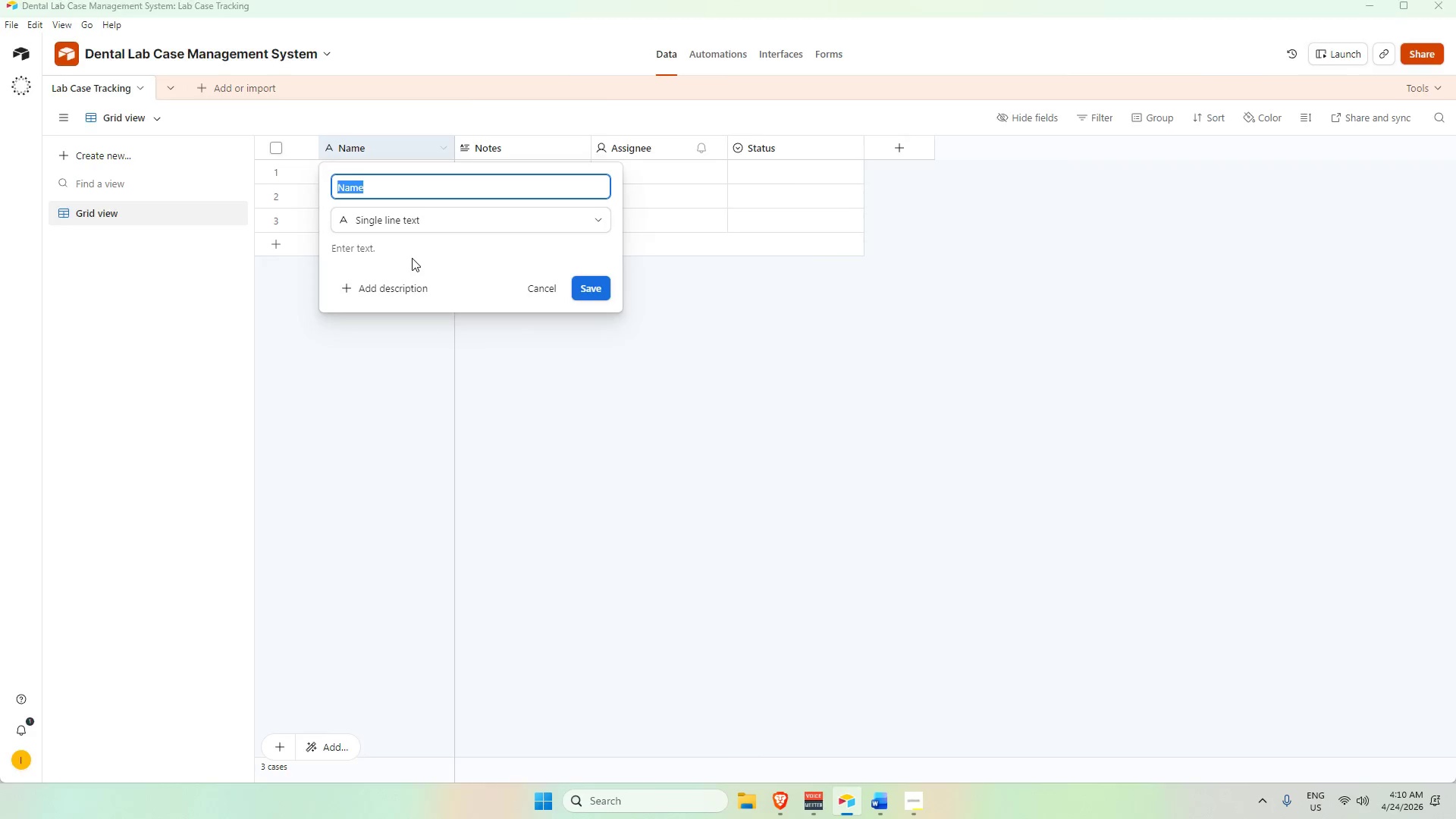 
key(Alt+Tab)
 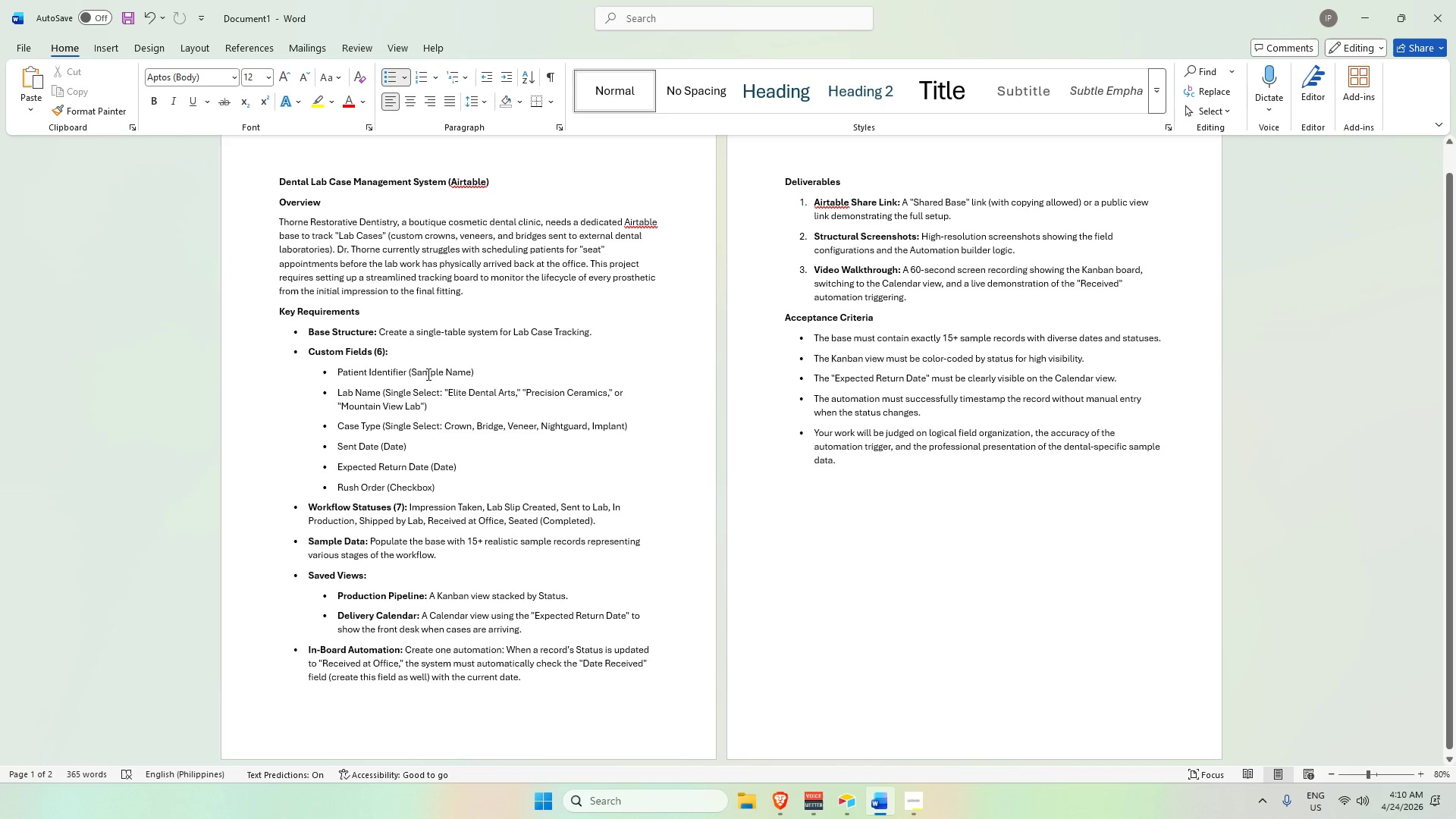 
key(Alt+AltLeft)
 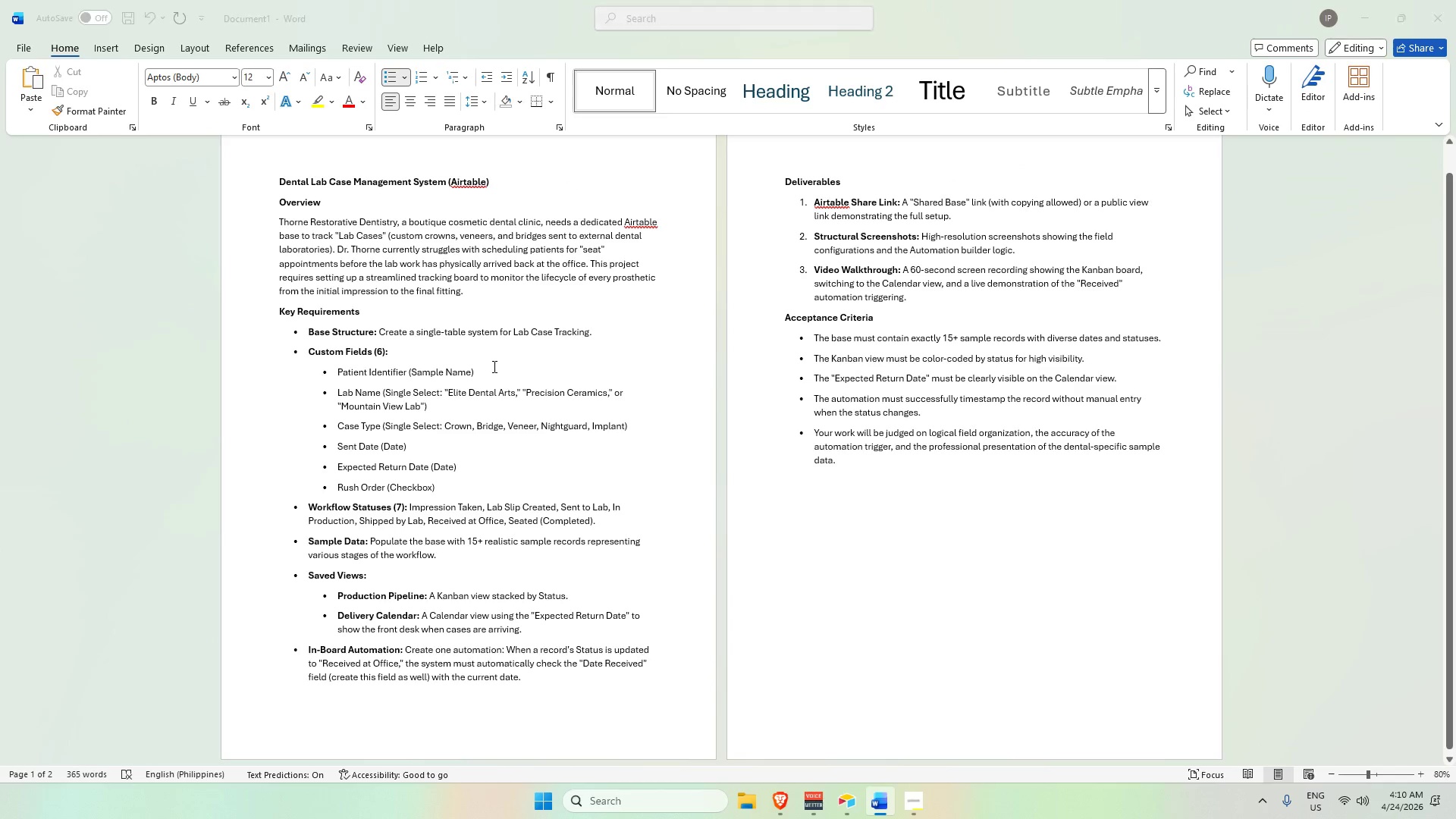 
key(Alt+Tab)
 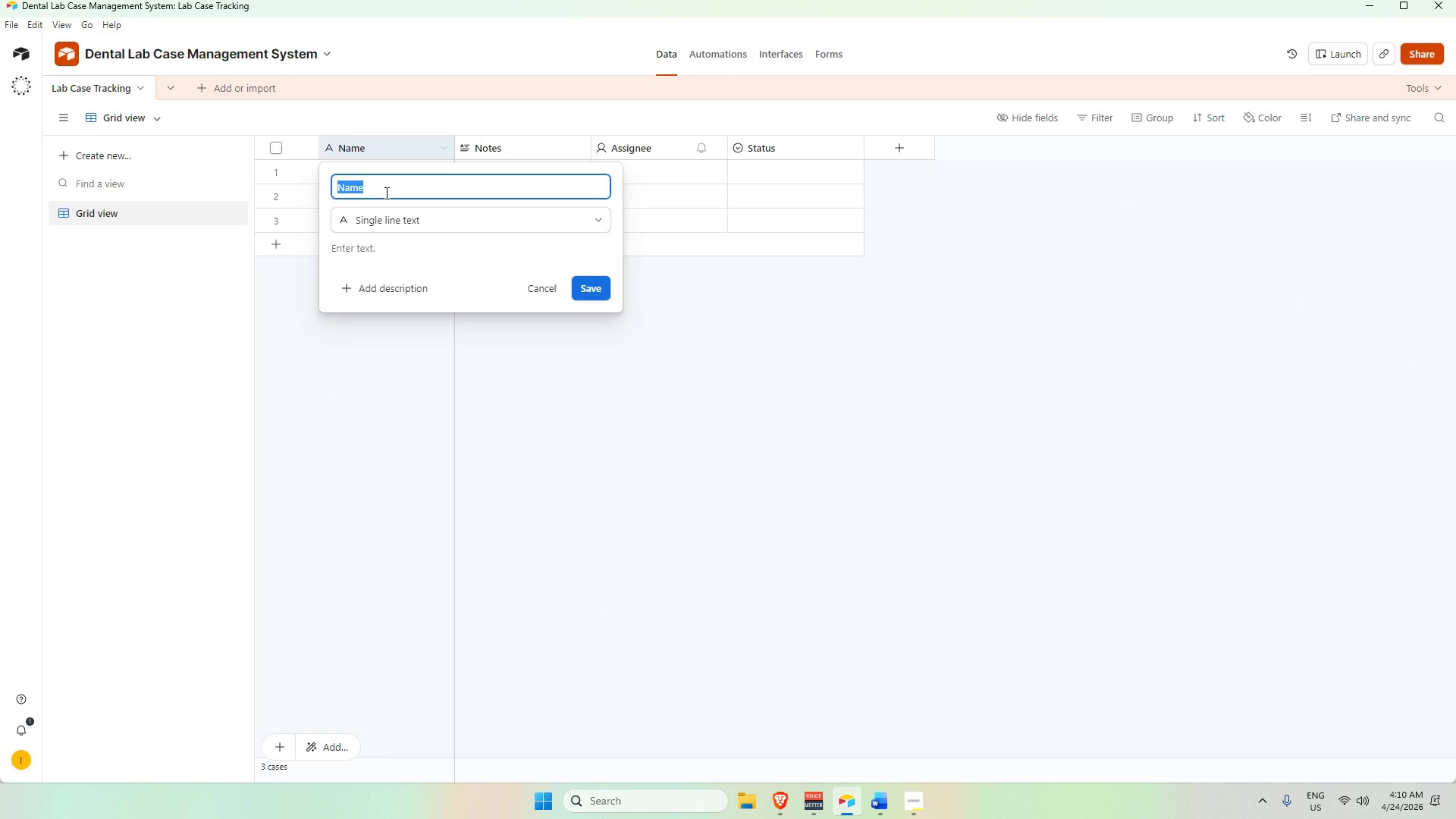 
key(Backspace)
type(Patient Identifir)
key(Backspace)
type(er)
key(Backspace)
key(Backspace)
key(Backspace)
key(Backspace)
key(Backspace)
key(Backspace)
key(Backspace)
key(Backspace)
key(Backspace)
type(D)
key(Backspace)
type(dentifire)
key(Backspace)
key(Backspace)
key(Backspace)
type(t)
key(Backspace)
type(nt ID)
 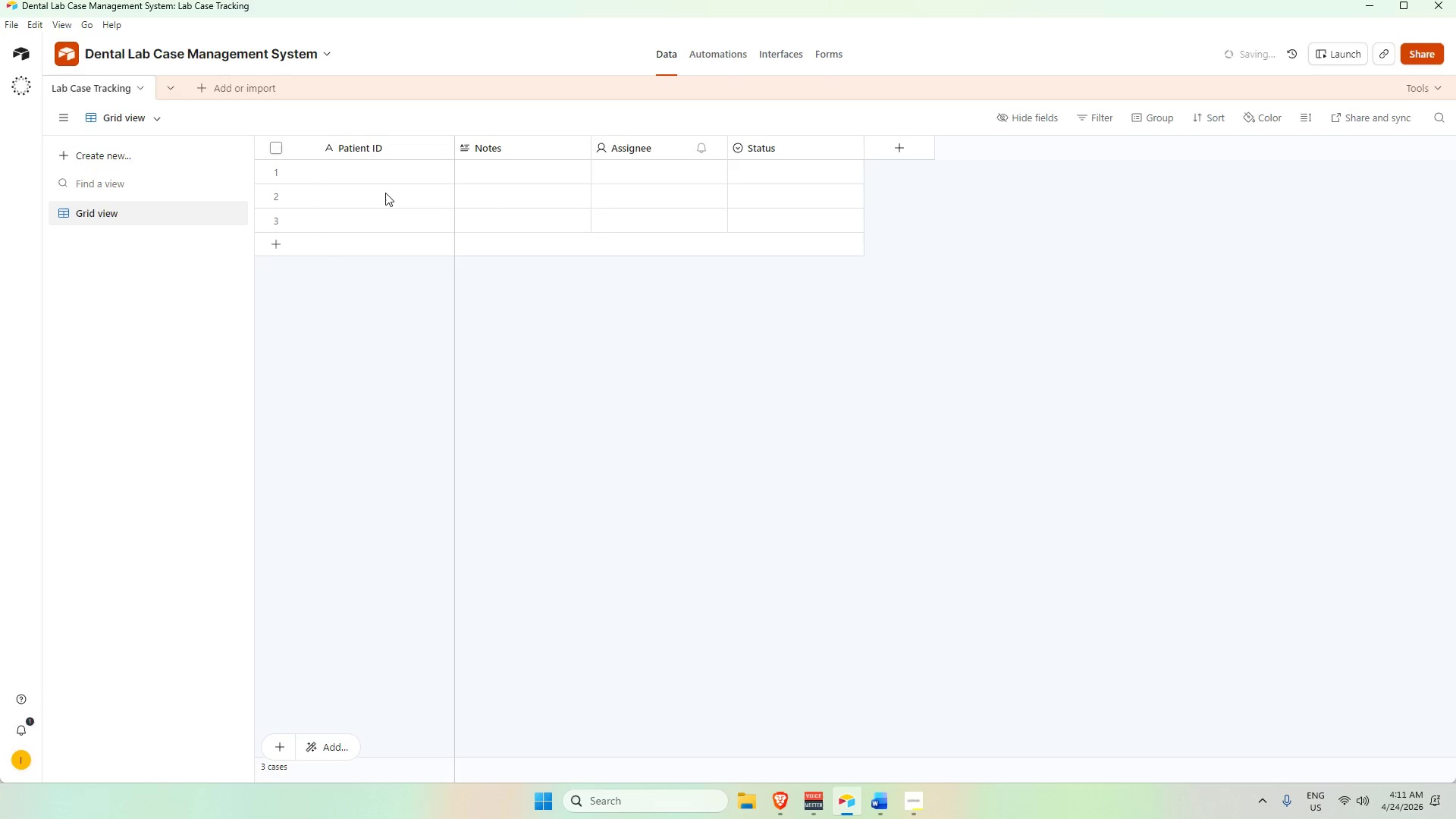 
 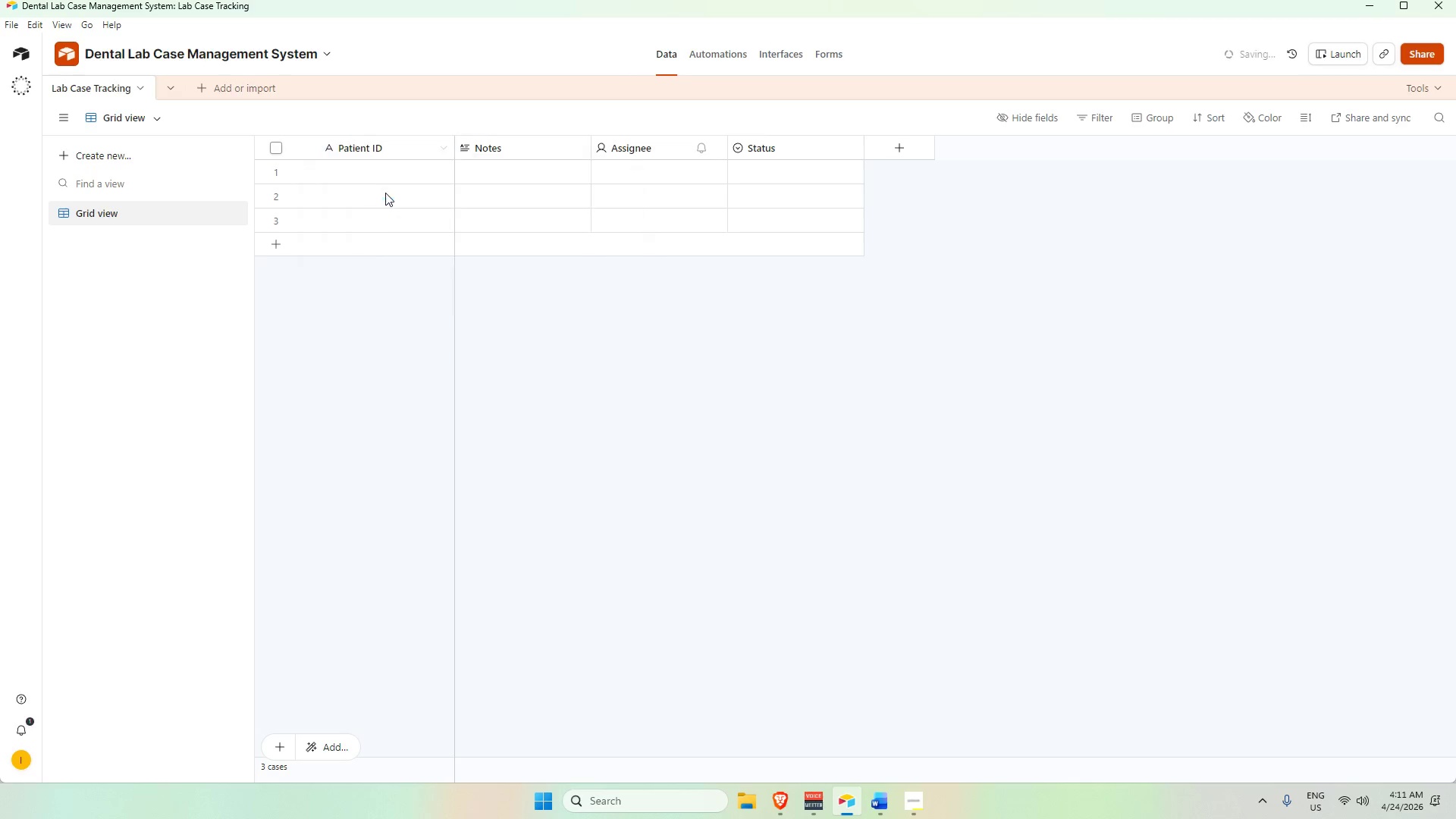 
key(Enter)
 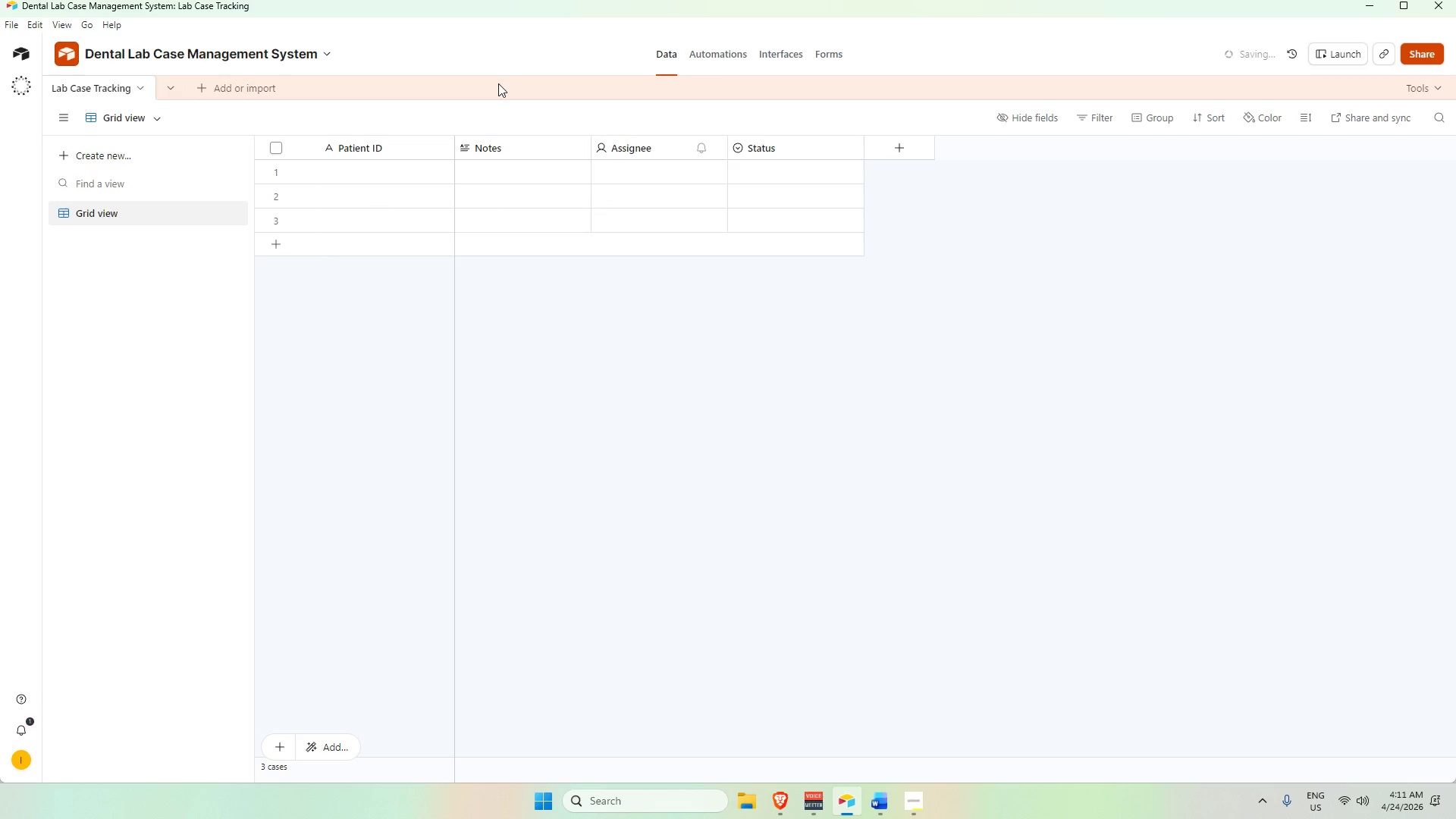 
key(Alt+AltLeft)
 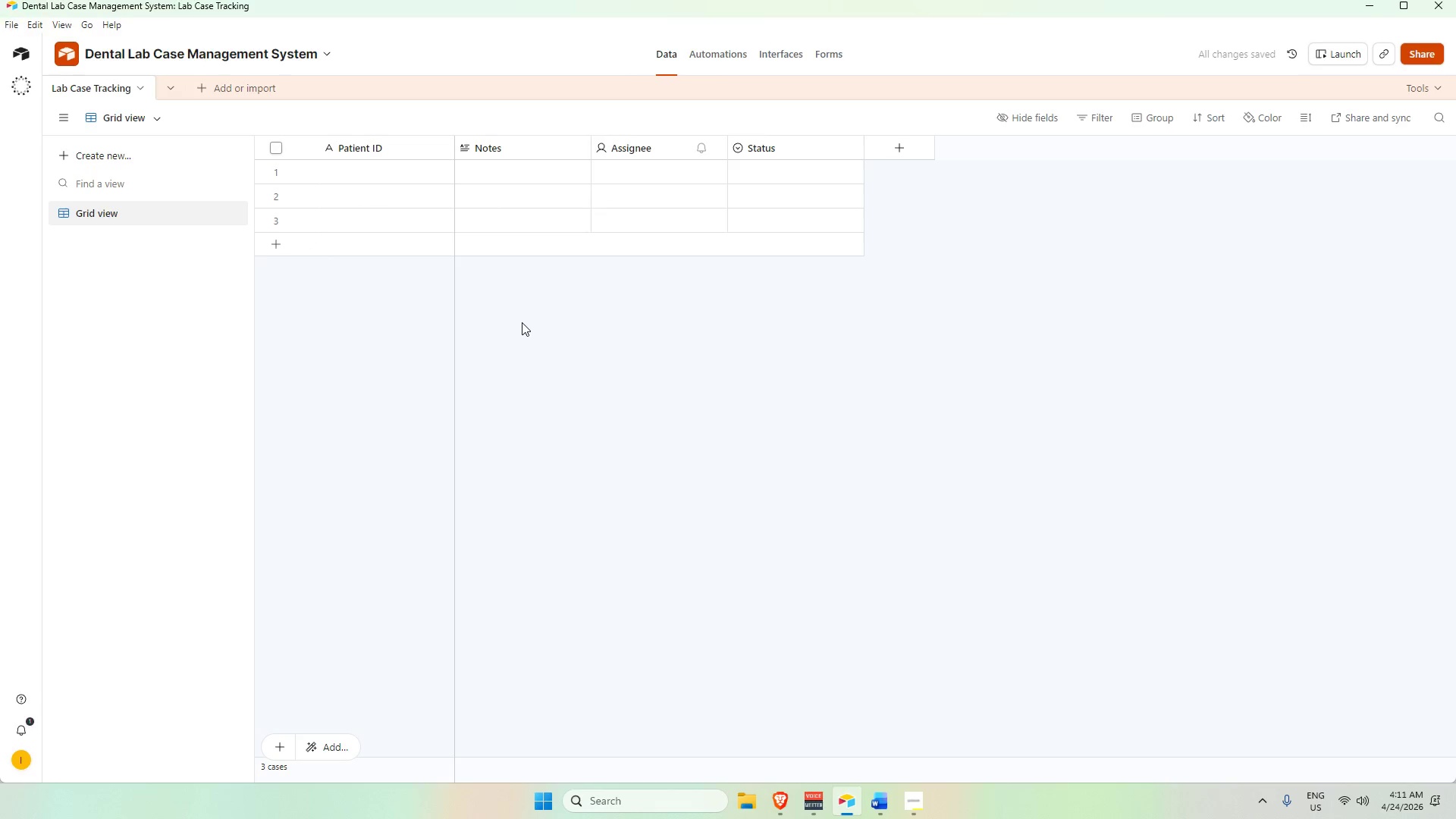 
key(Alt+AltLeft)
 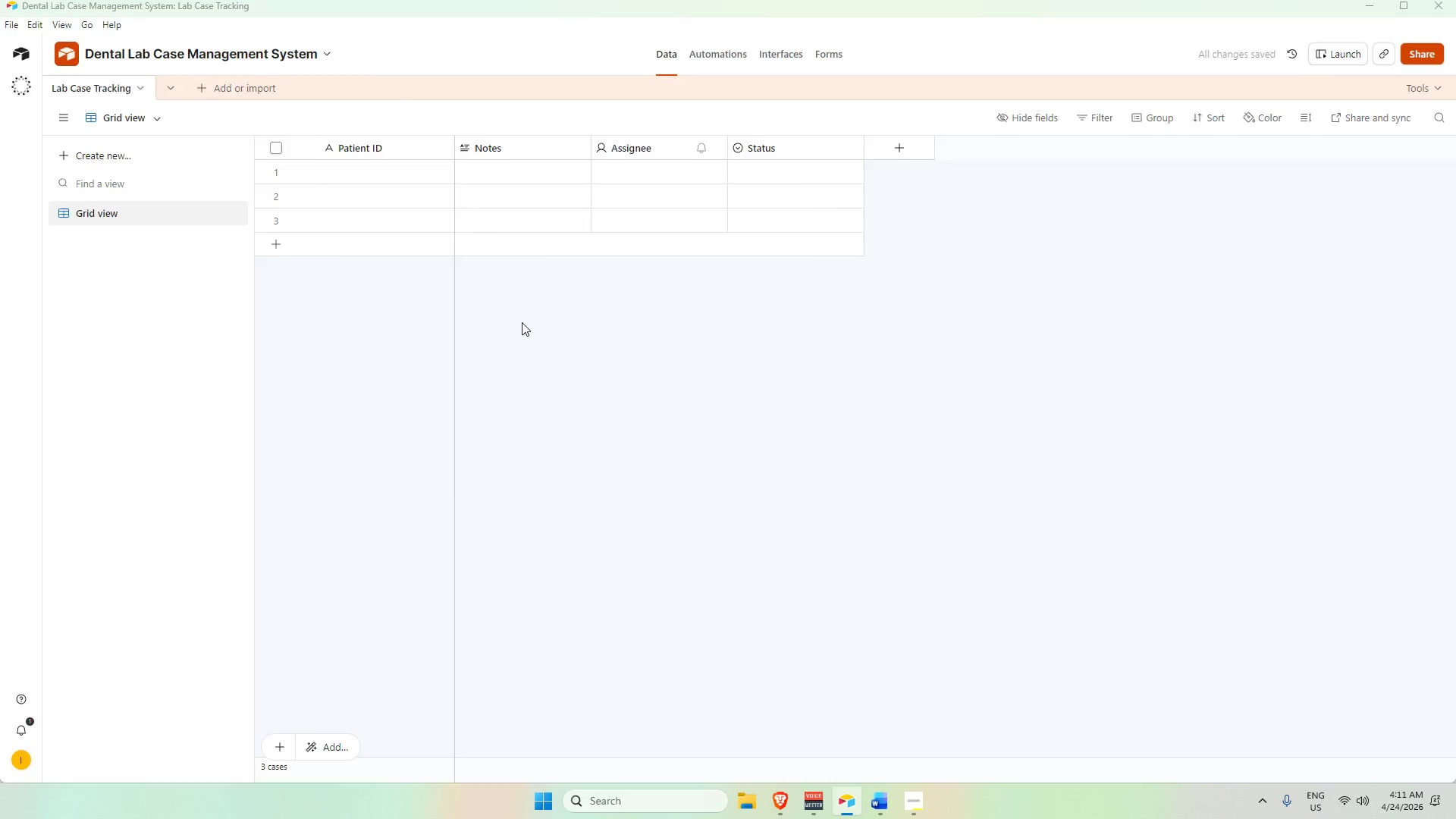 
key(Alt+Tab)
 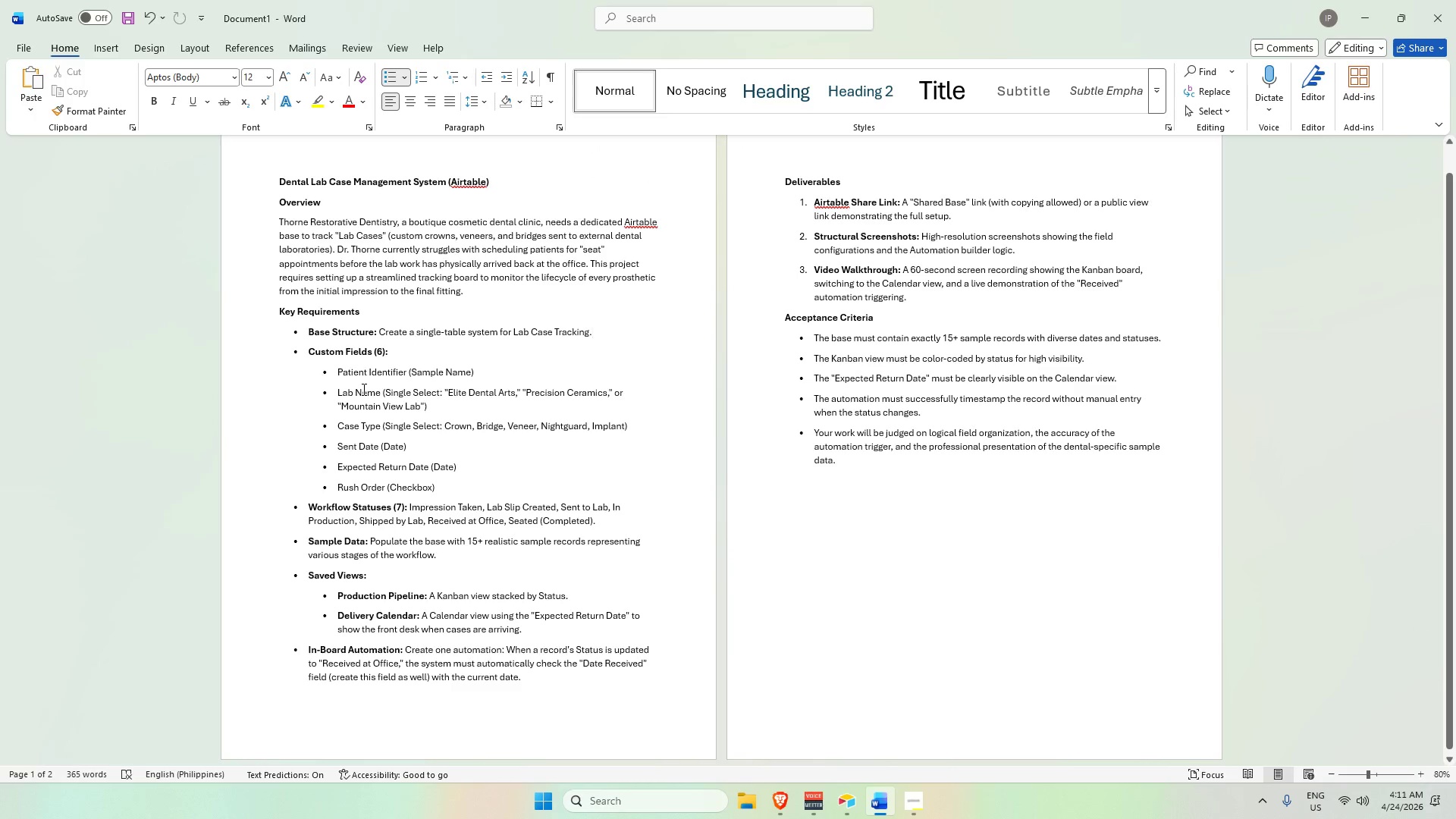 
key(Alt+Tab)
 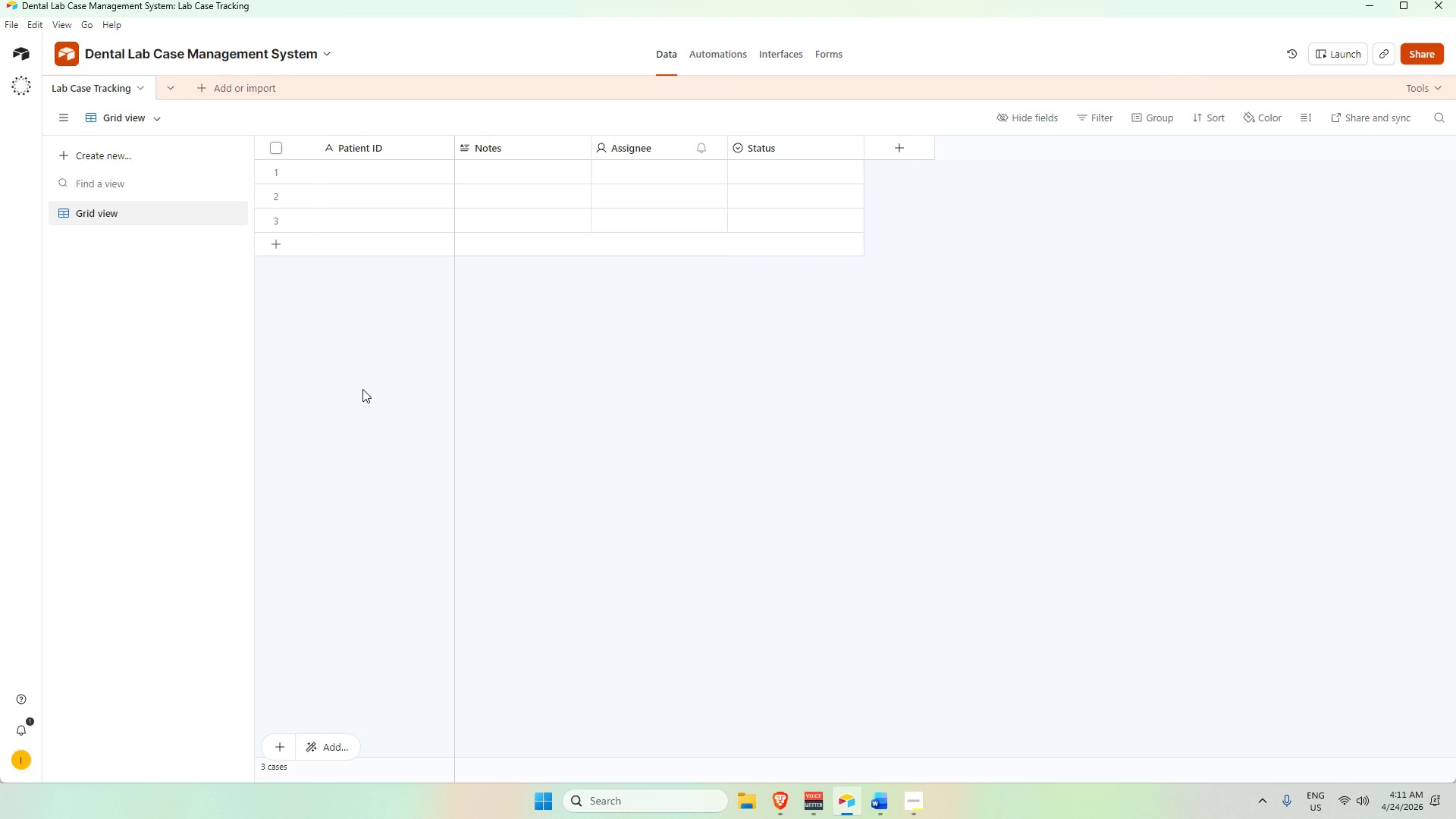 
wait(13.39)
 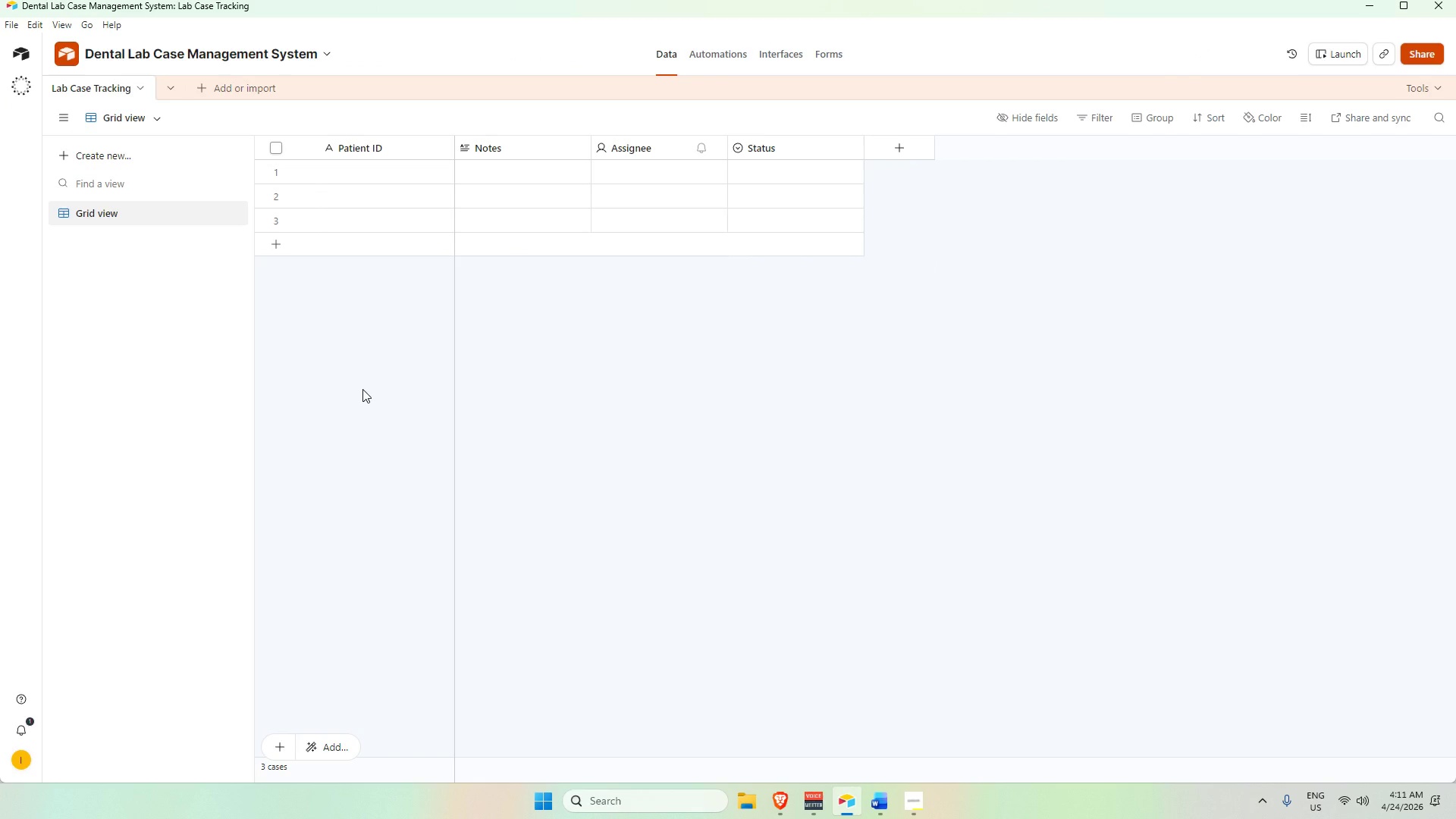 
type(Sam Smith)
 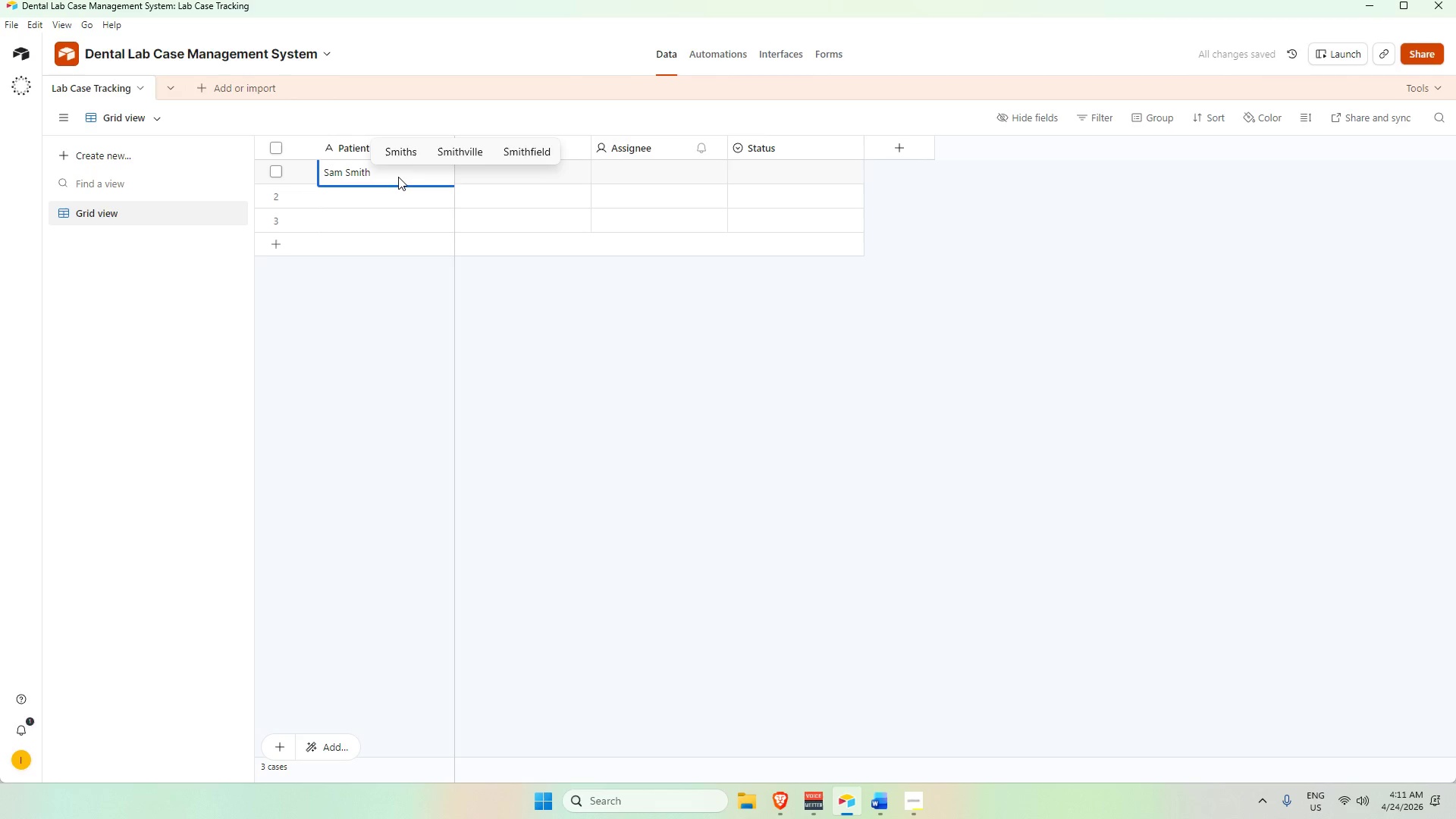 
key(Enter)
 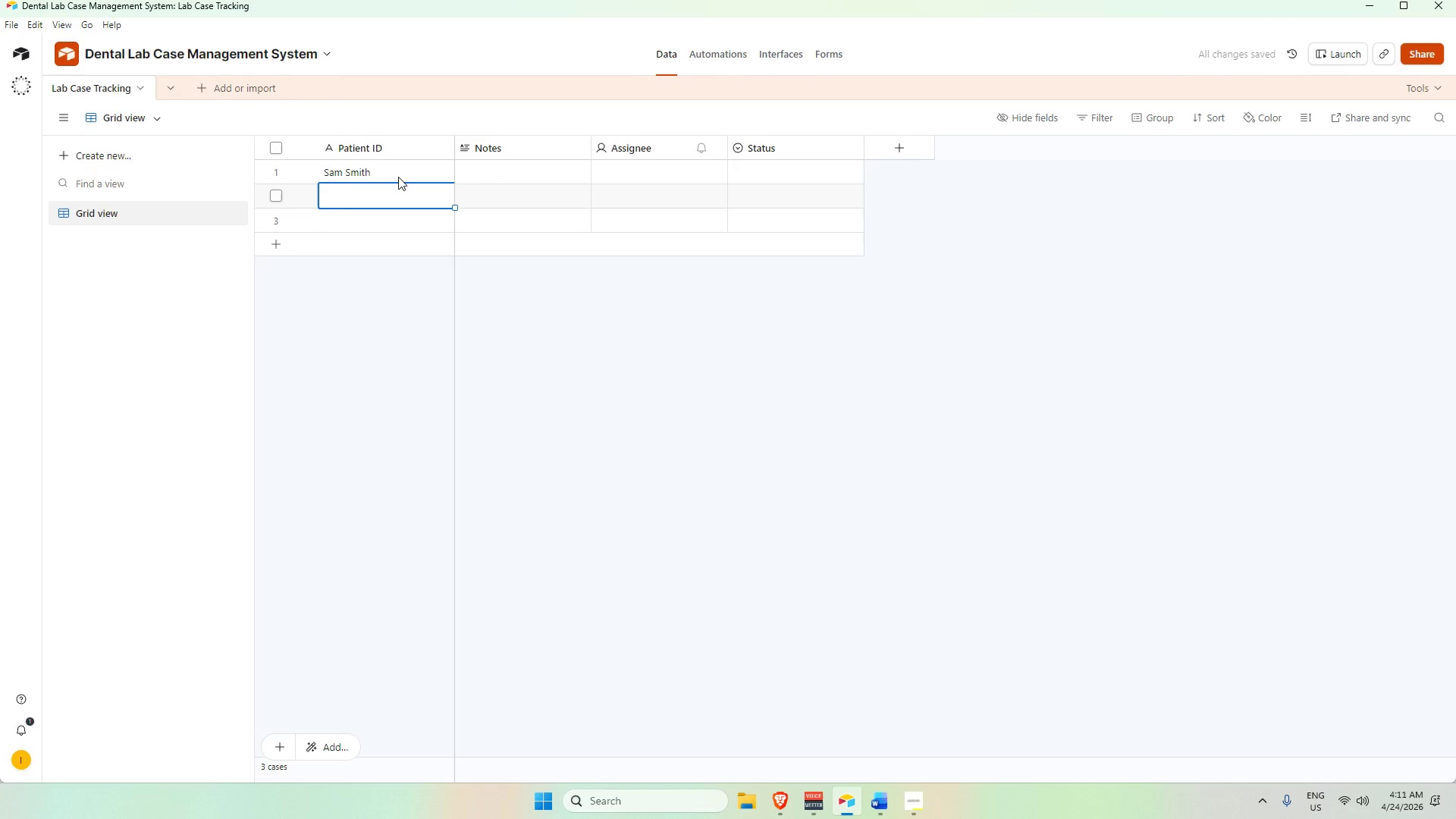 
type(B)
key(Backspace)
type(Chris BRown)
key(Backspace)
key(Backspace)
key(Backspace)
key(Backspace)
type(rown)
 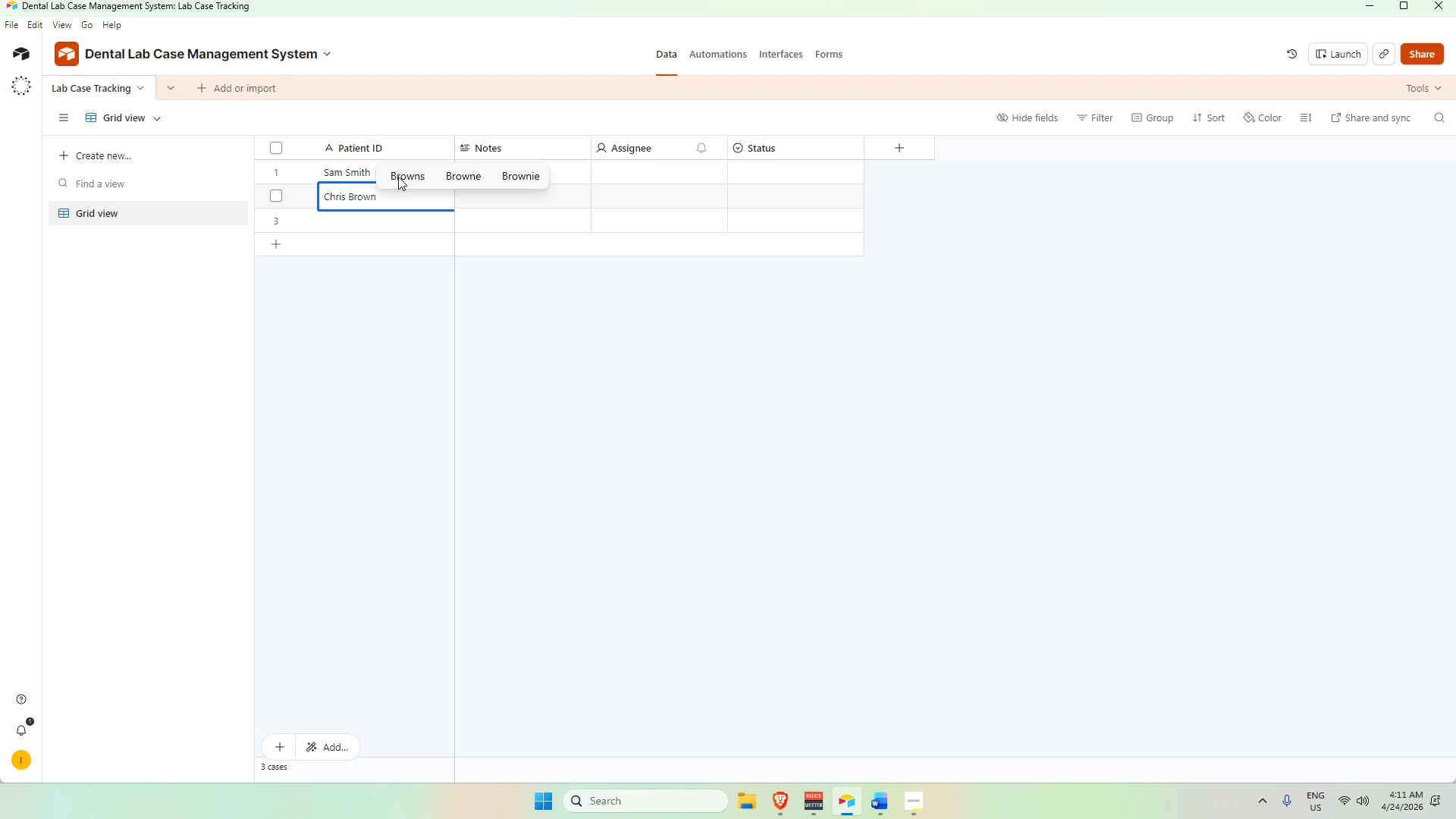 
key(Enter)
 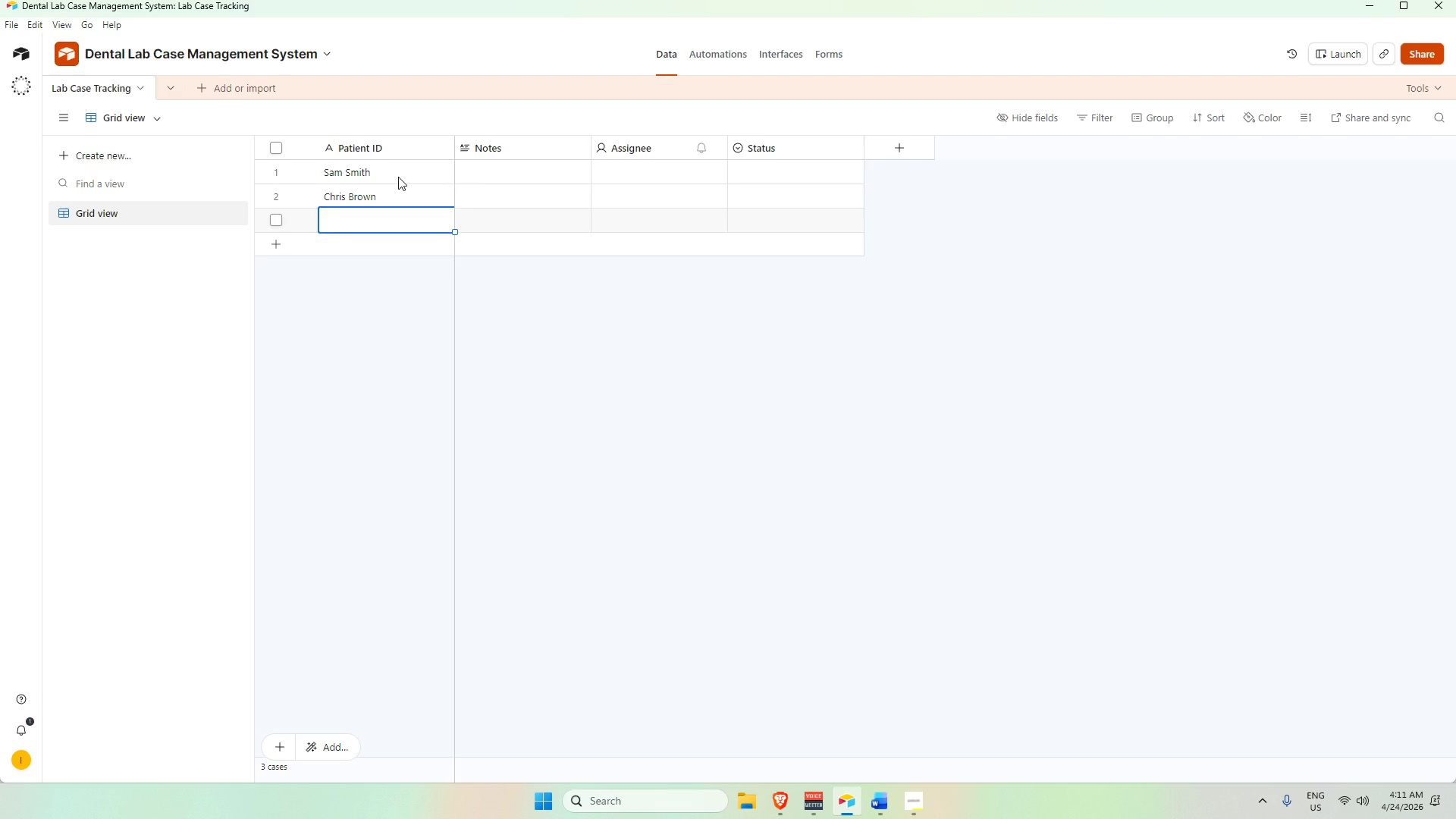 
type(Bruno Major)
 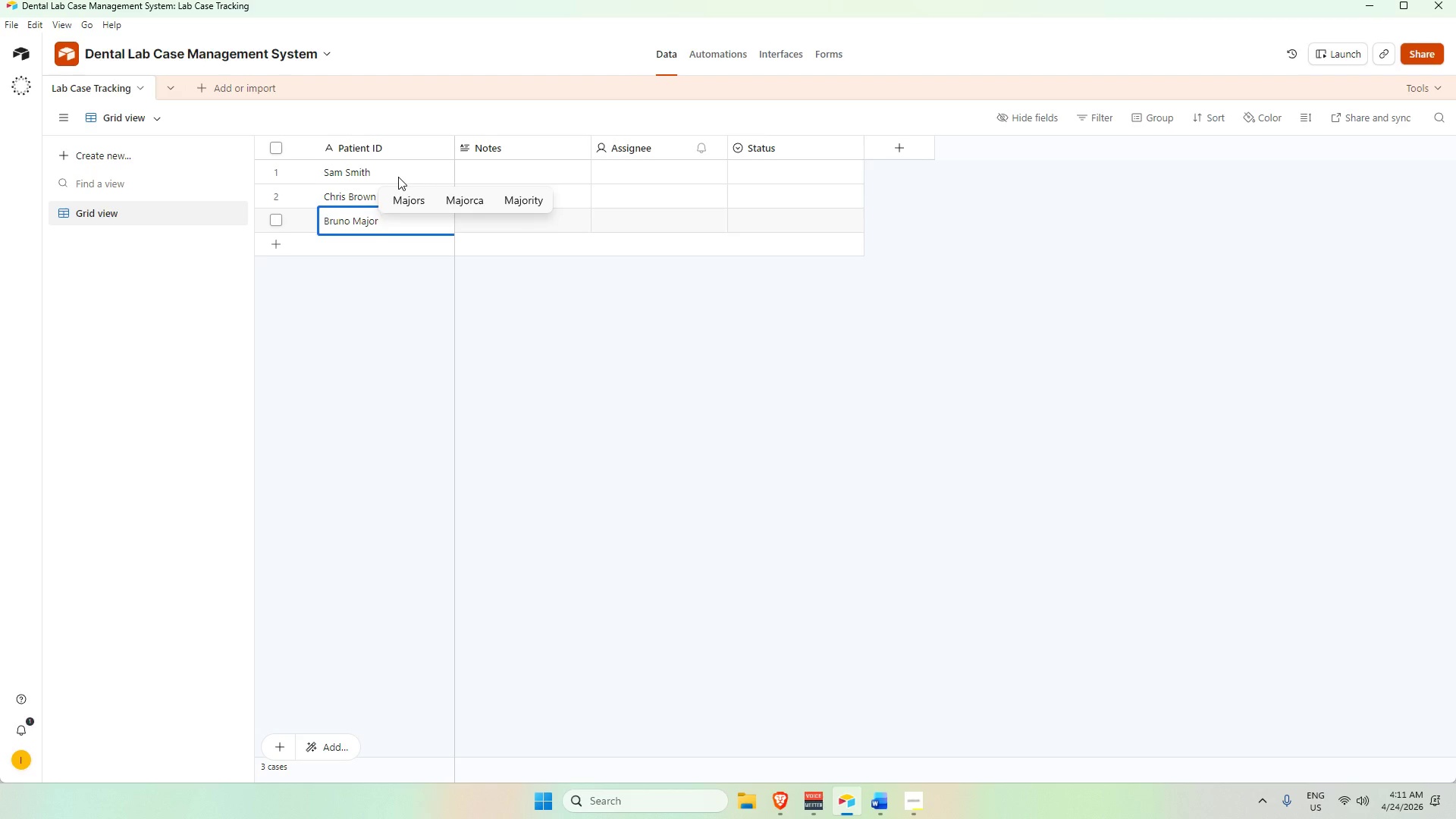 
key(Enter)
 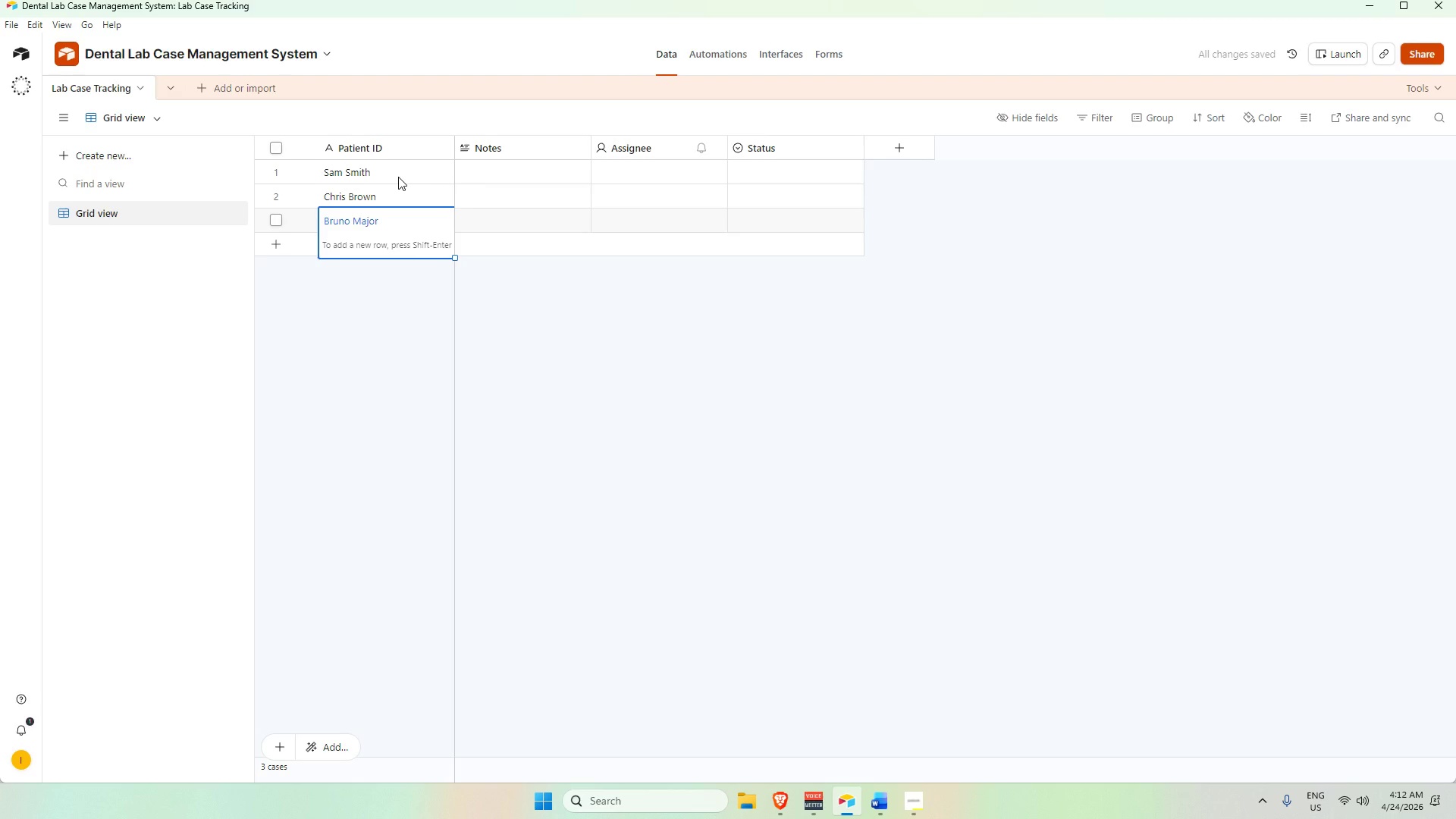 
key(Shift+ShiftRight)
 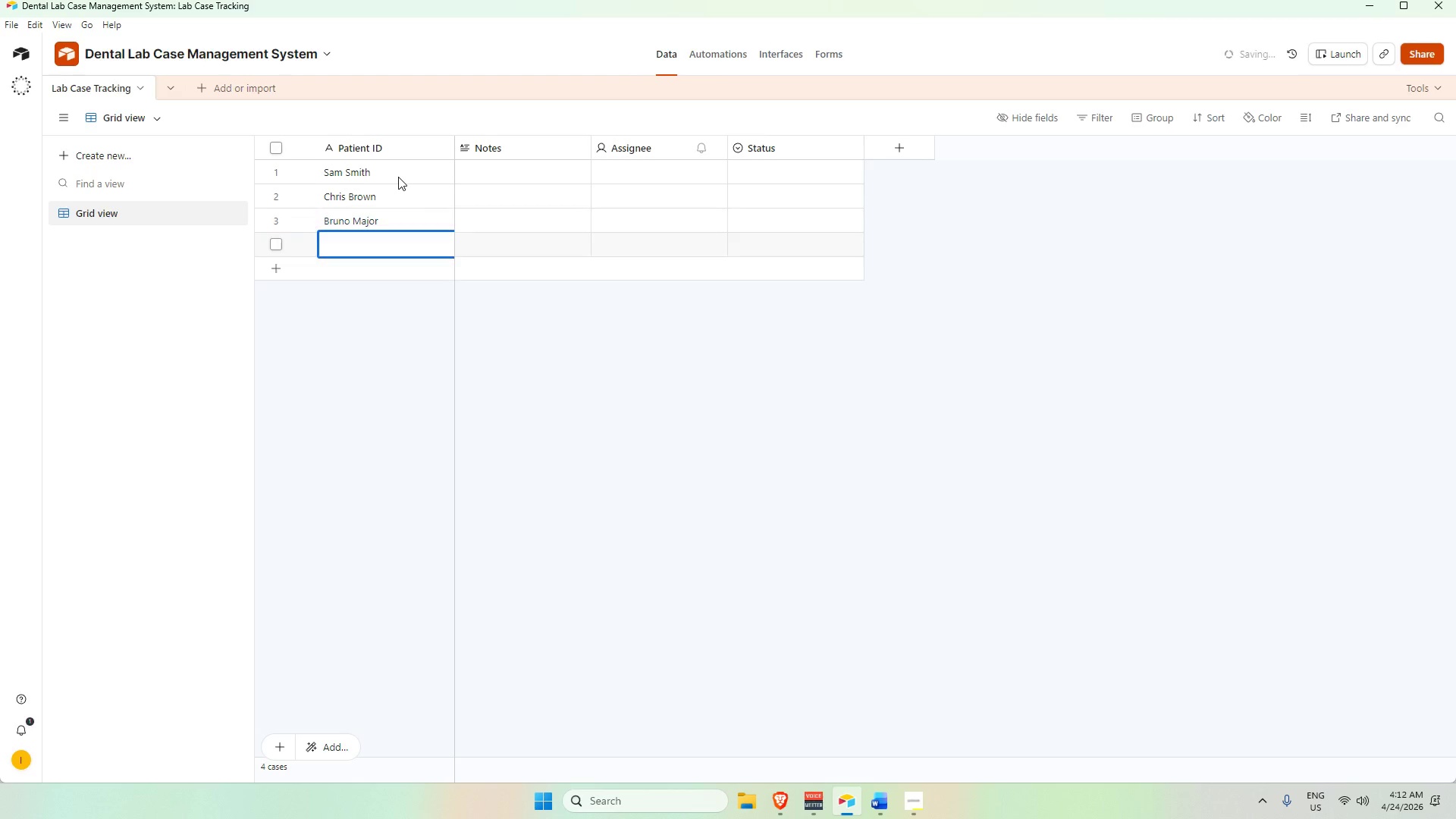 
key(Shift+Enter)
 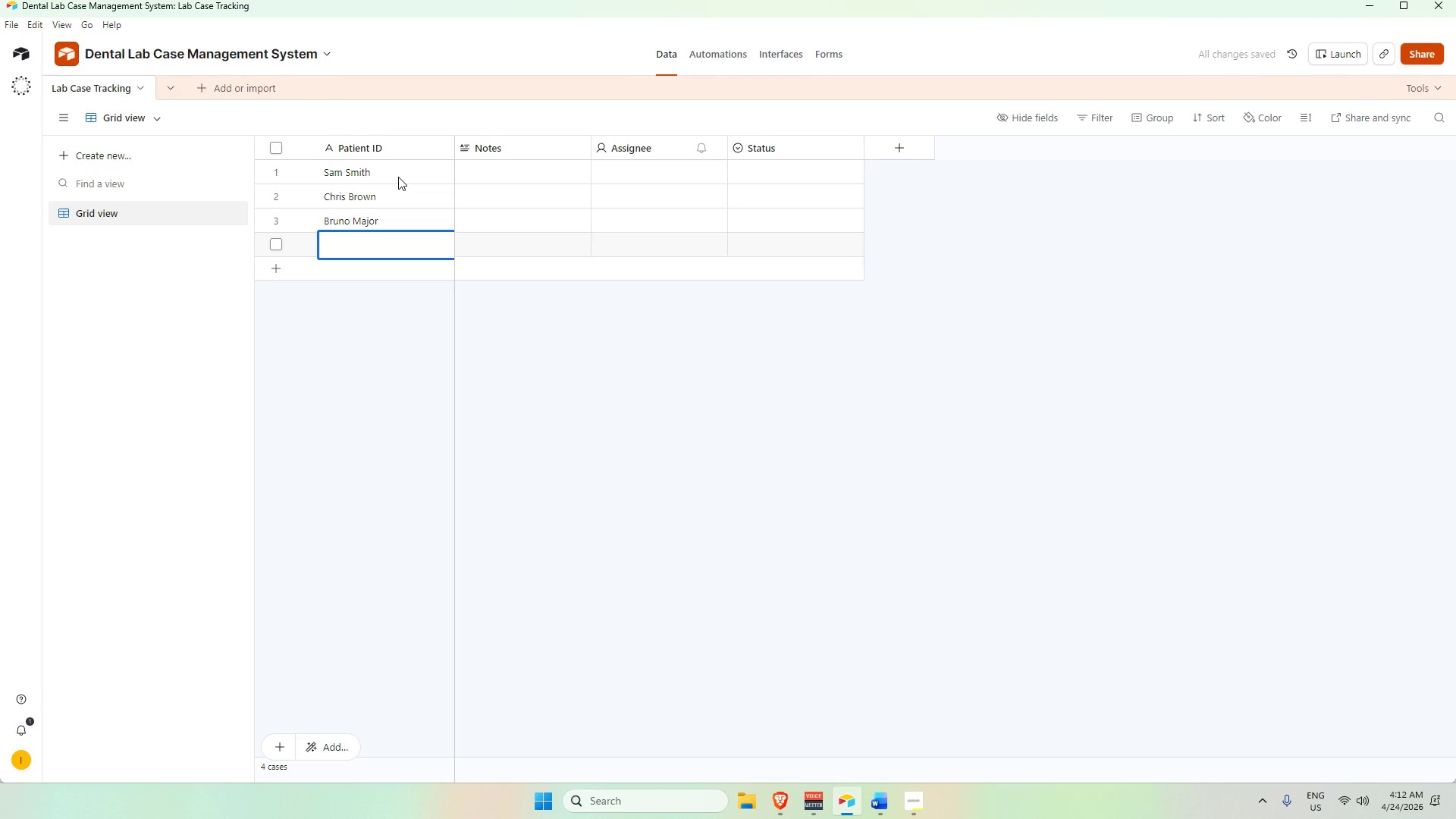 
type(Taylor Dwift)
key(Backspace)
key(Backspace)
key(Backspace)
key(Backspace)
key(Backspace)
type(Swift)
 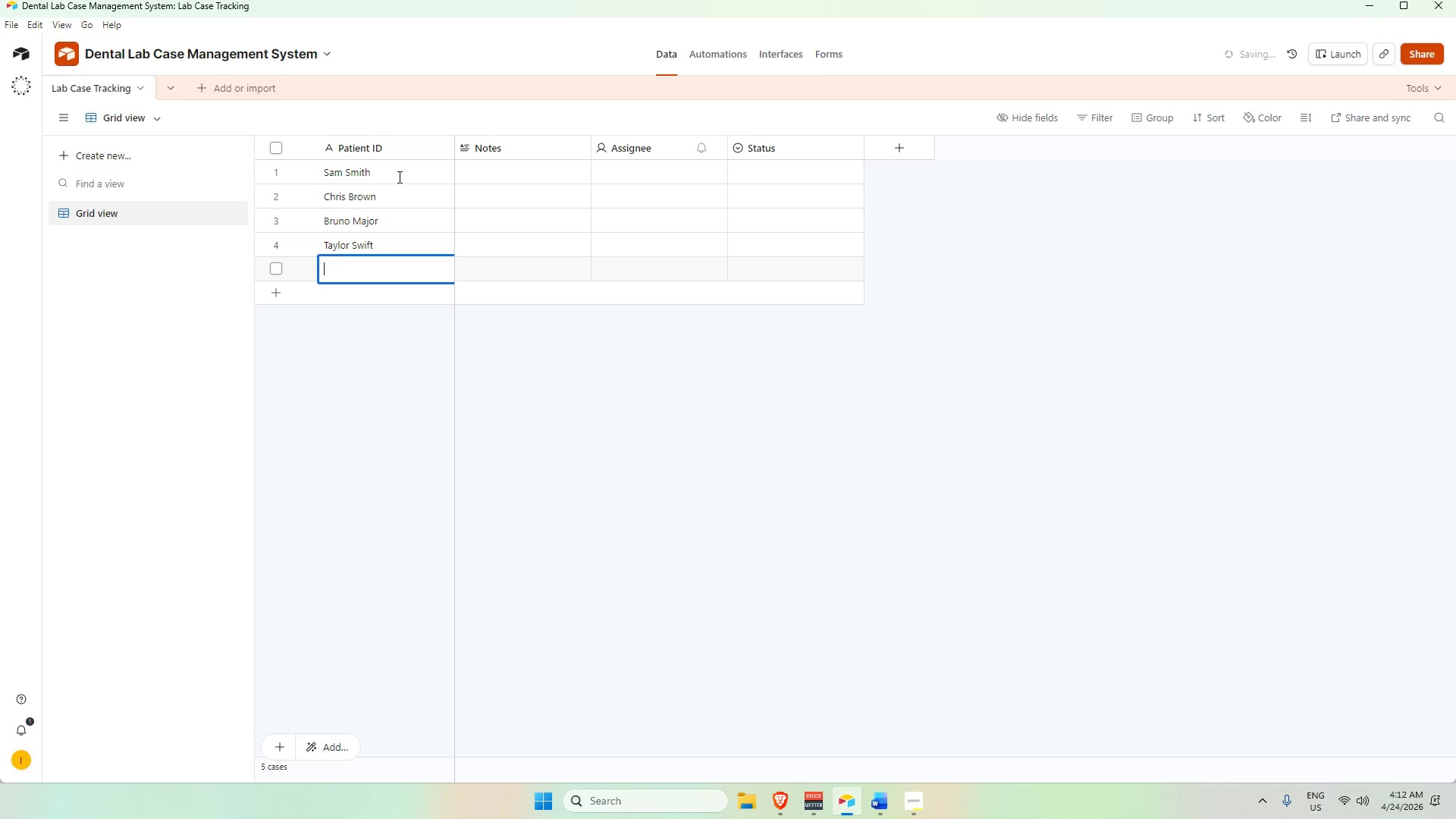 
 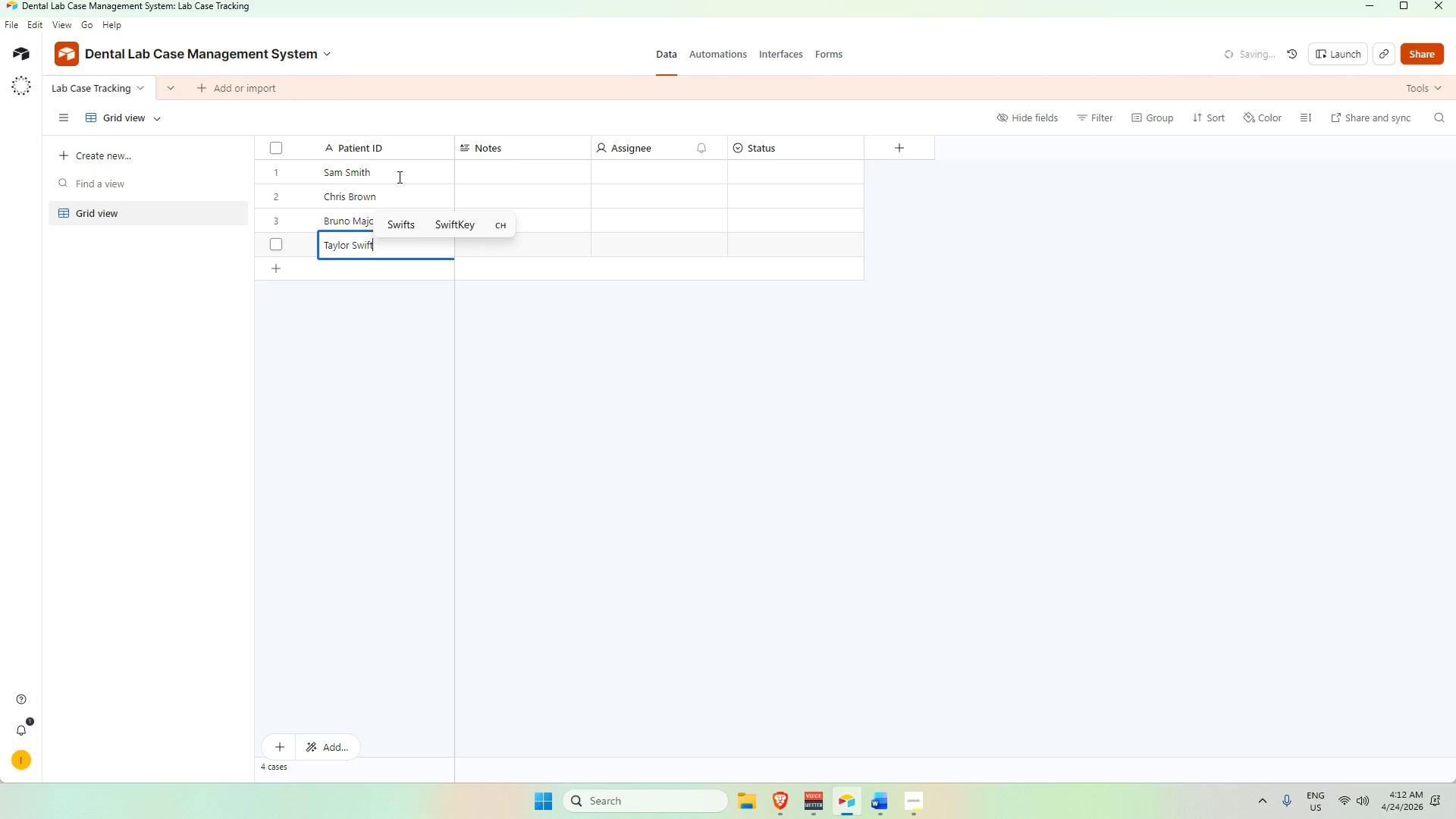 
key(Shift+Enter)
 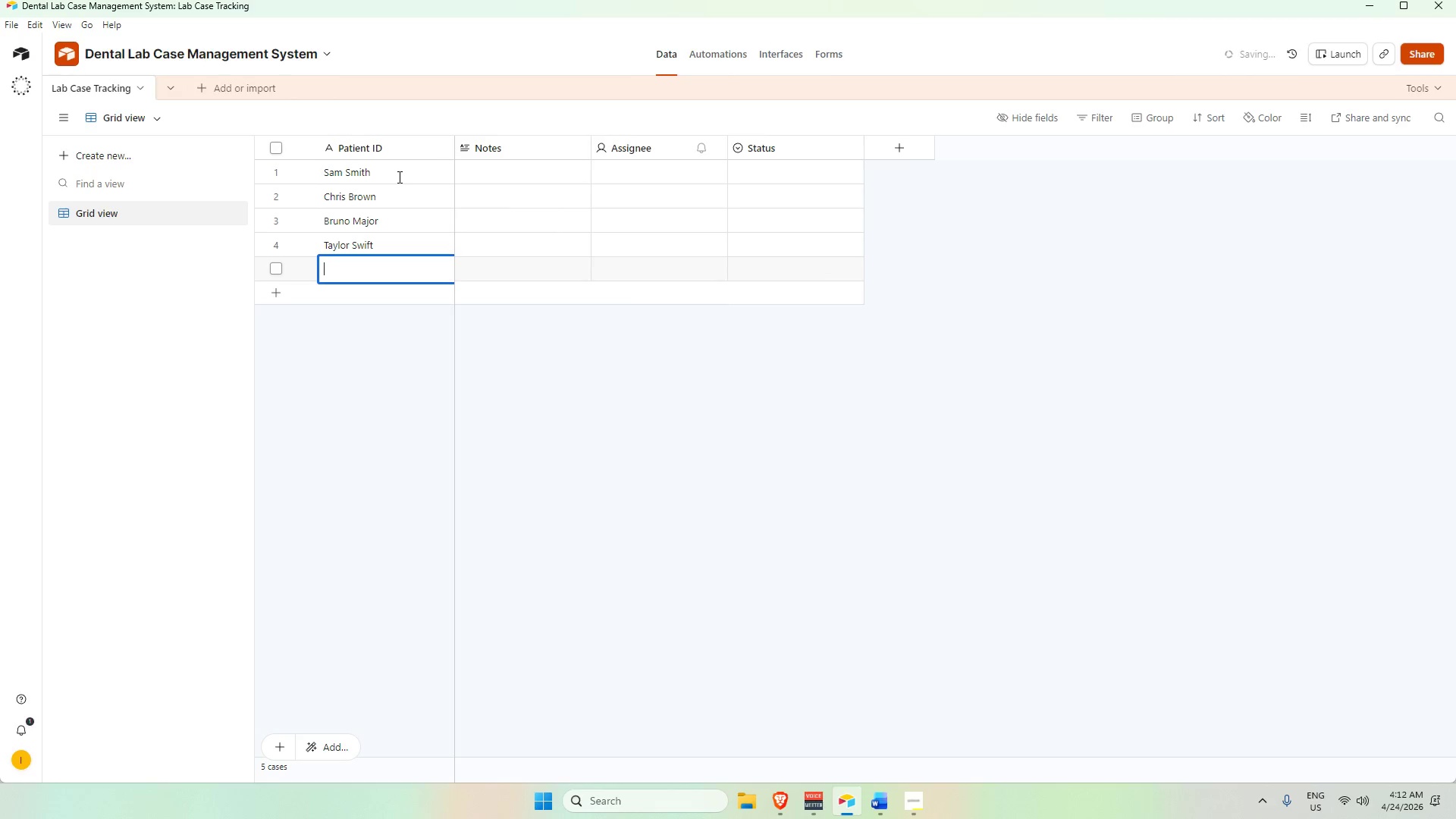 
type(Br)
key(Backspace)
type(runo MAr)
key(Backspace)
key(Backspace)
key(Backspace)
type(Mars)
 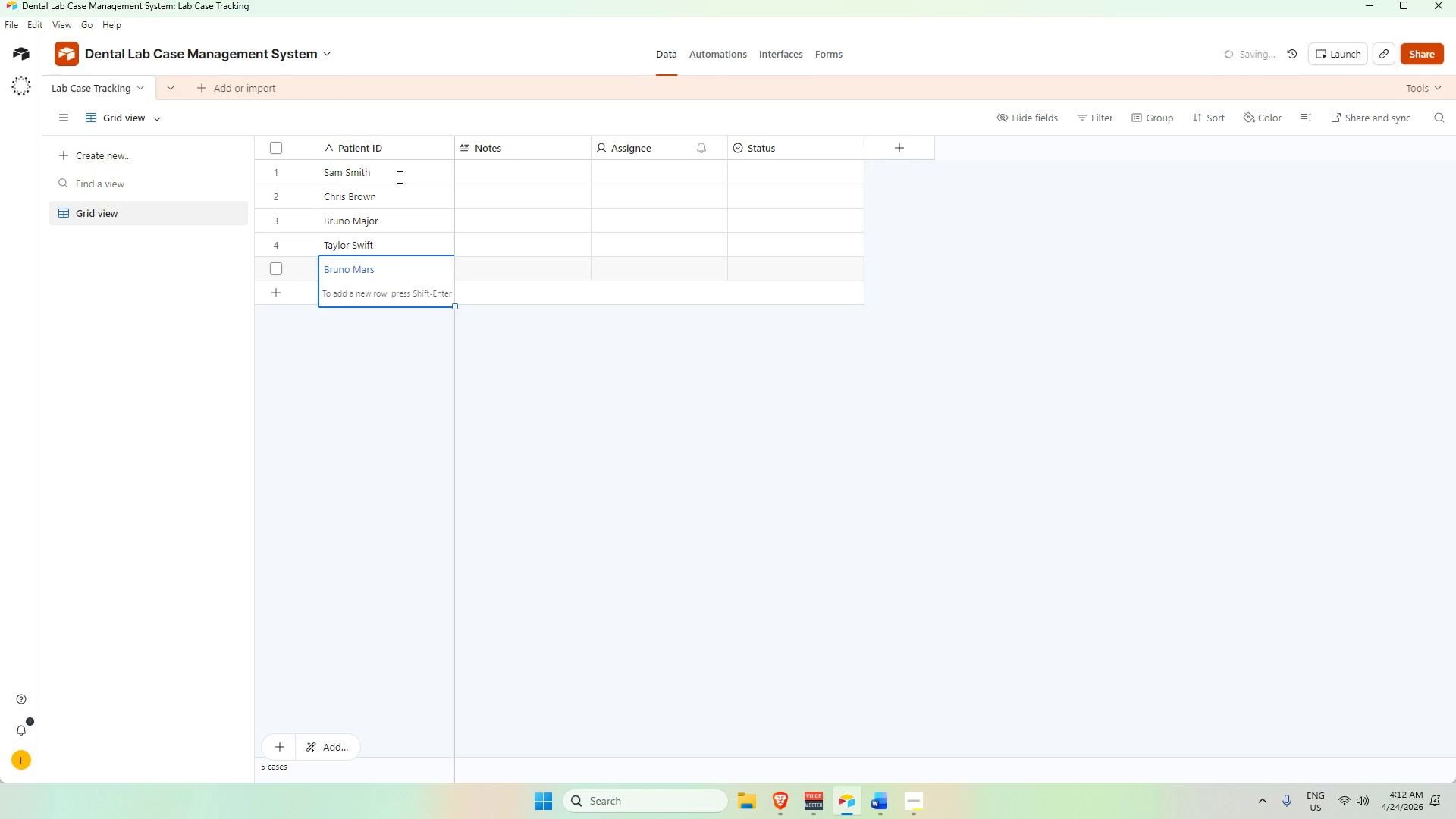 
 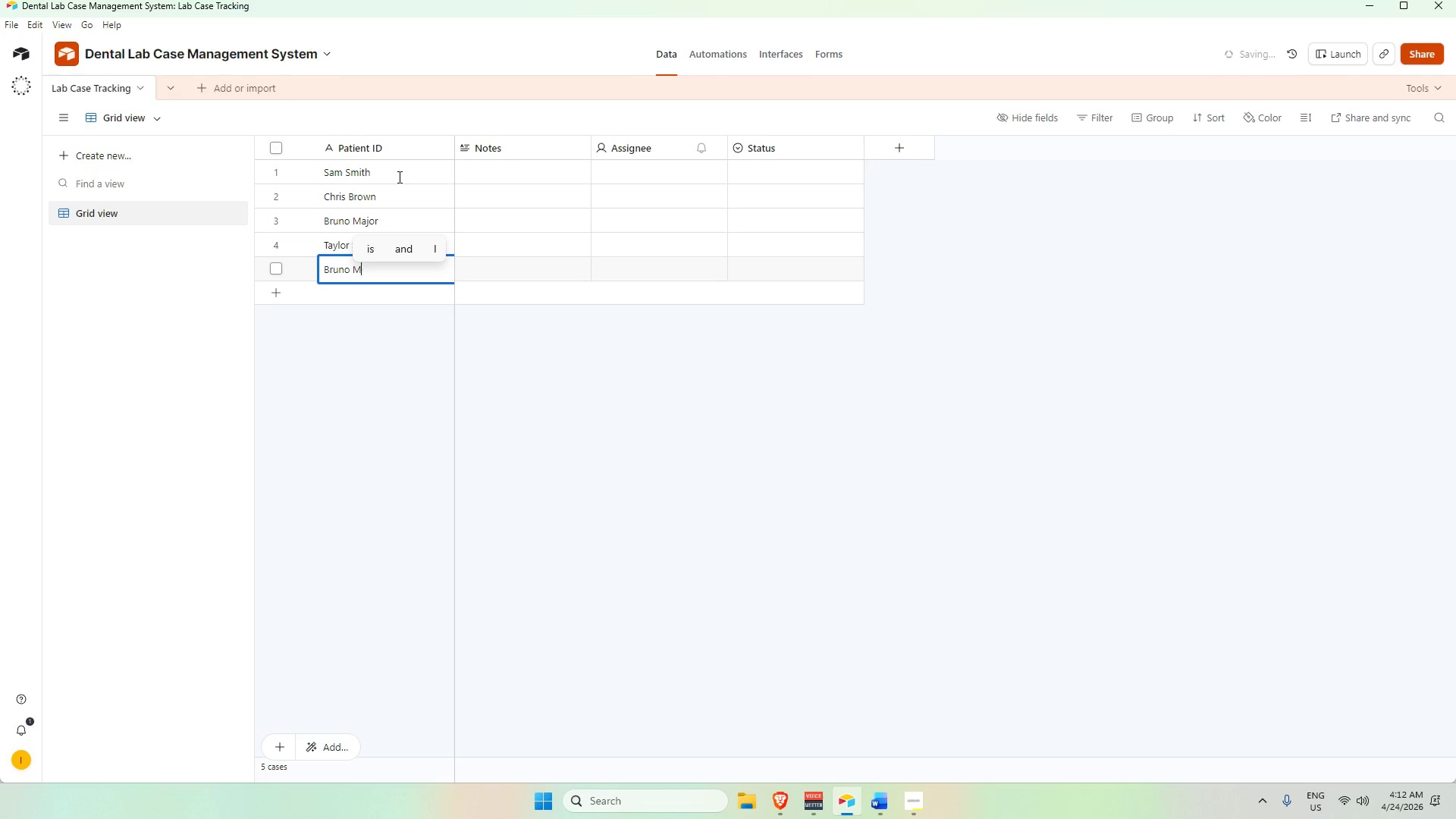 
key(Enter)
 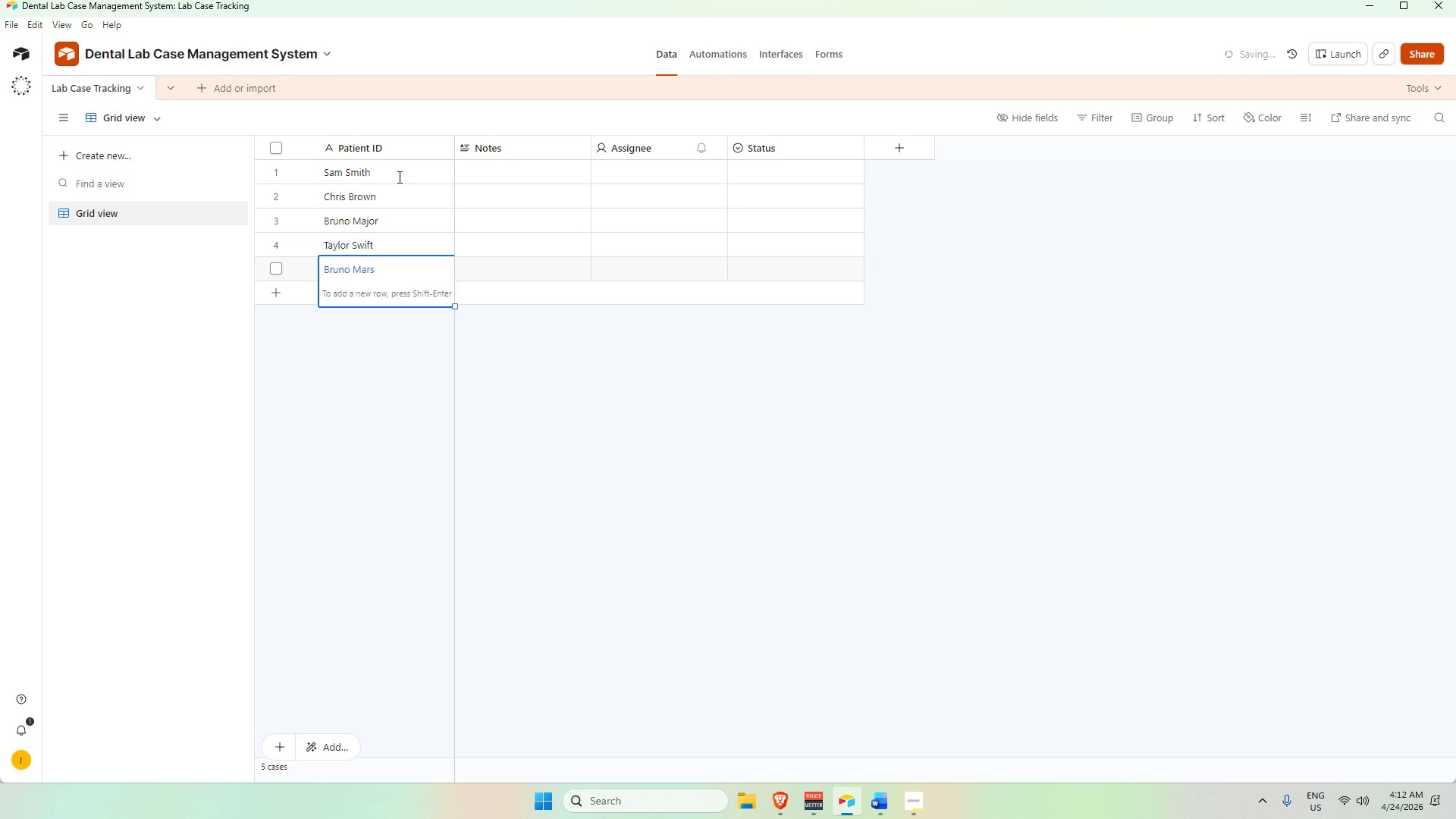 
key(Shift+ShiftRight)
 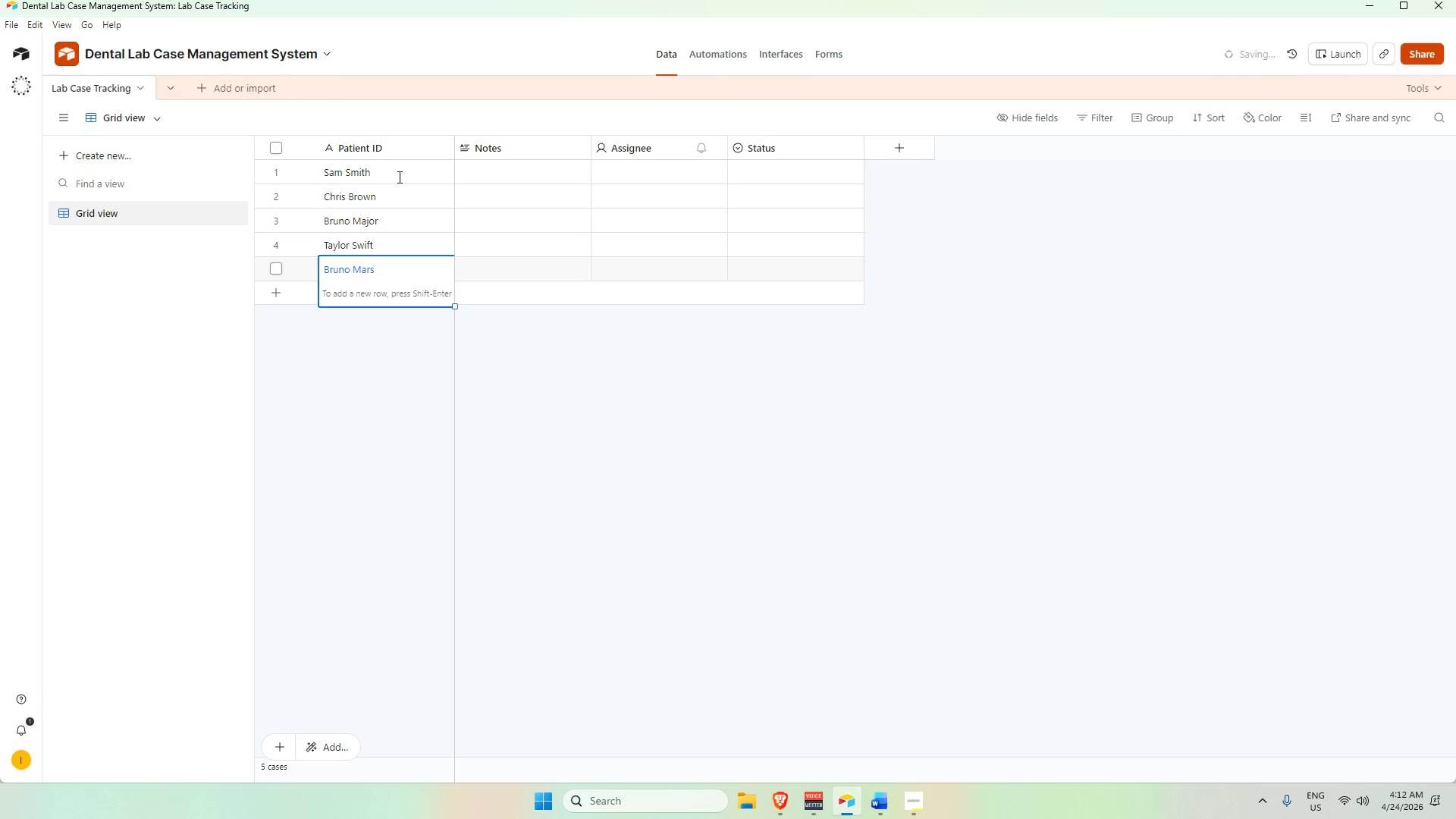 
key(Shift+Enter)
 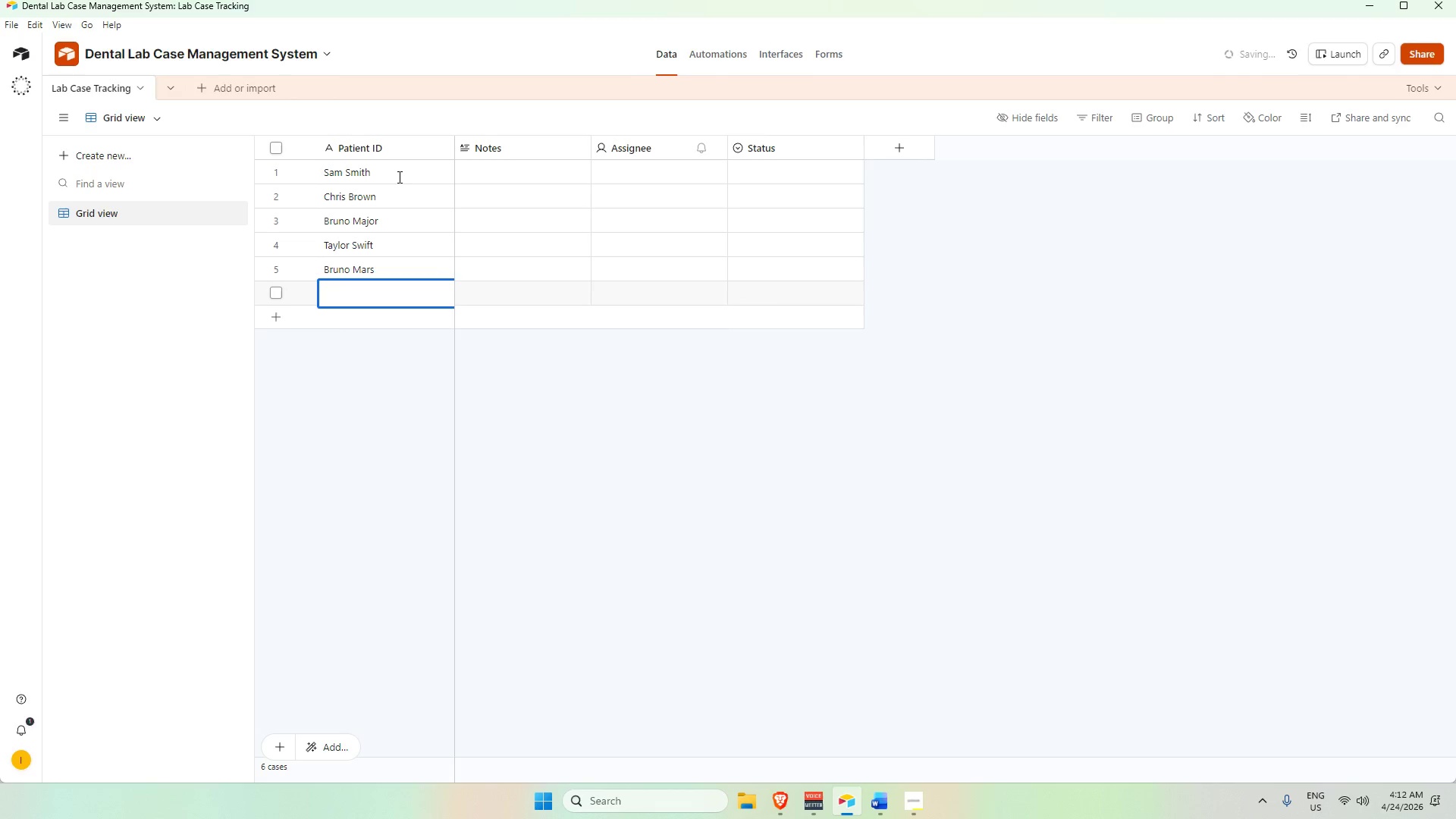 
type(Selena gomez)
 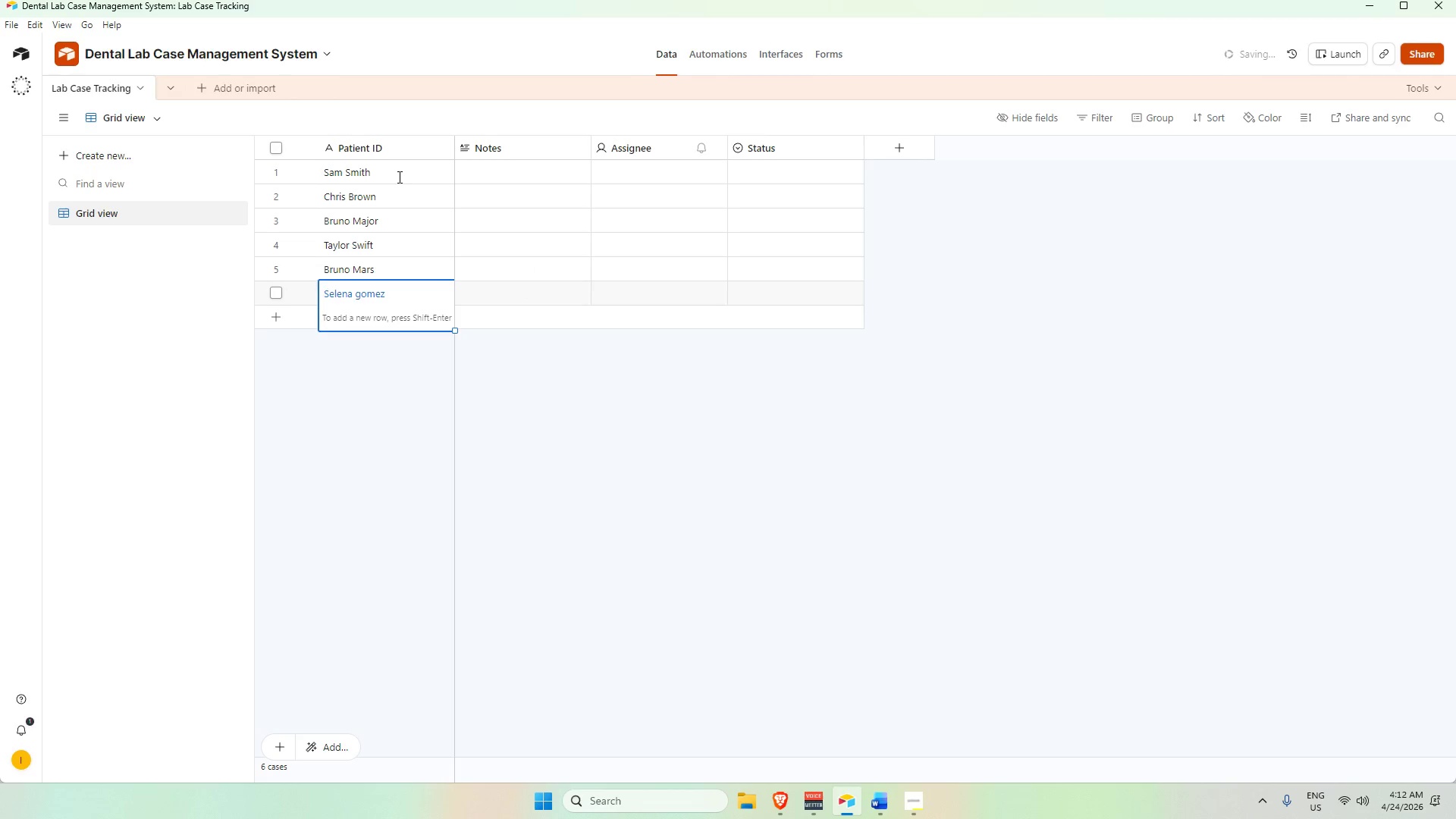 
 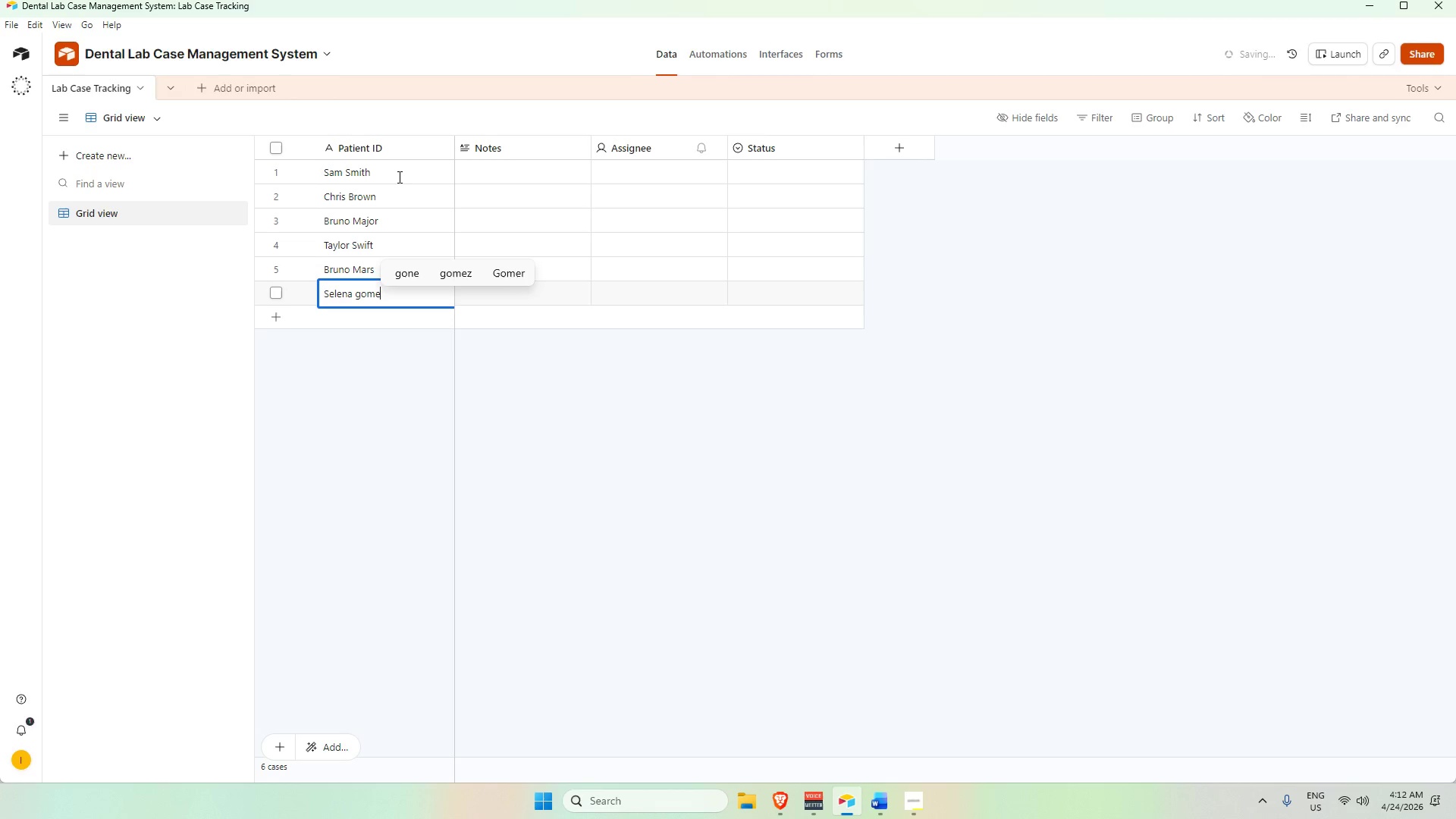 
key(Enter)
 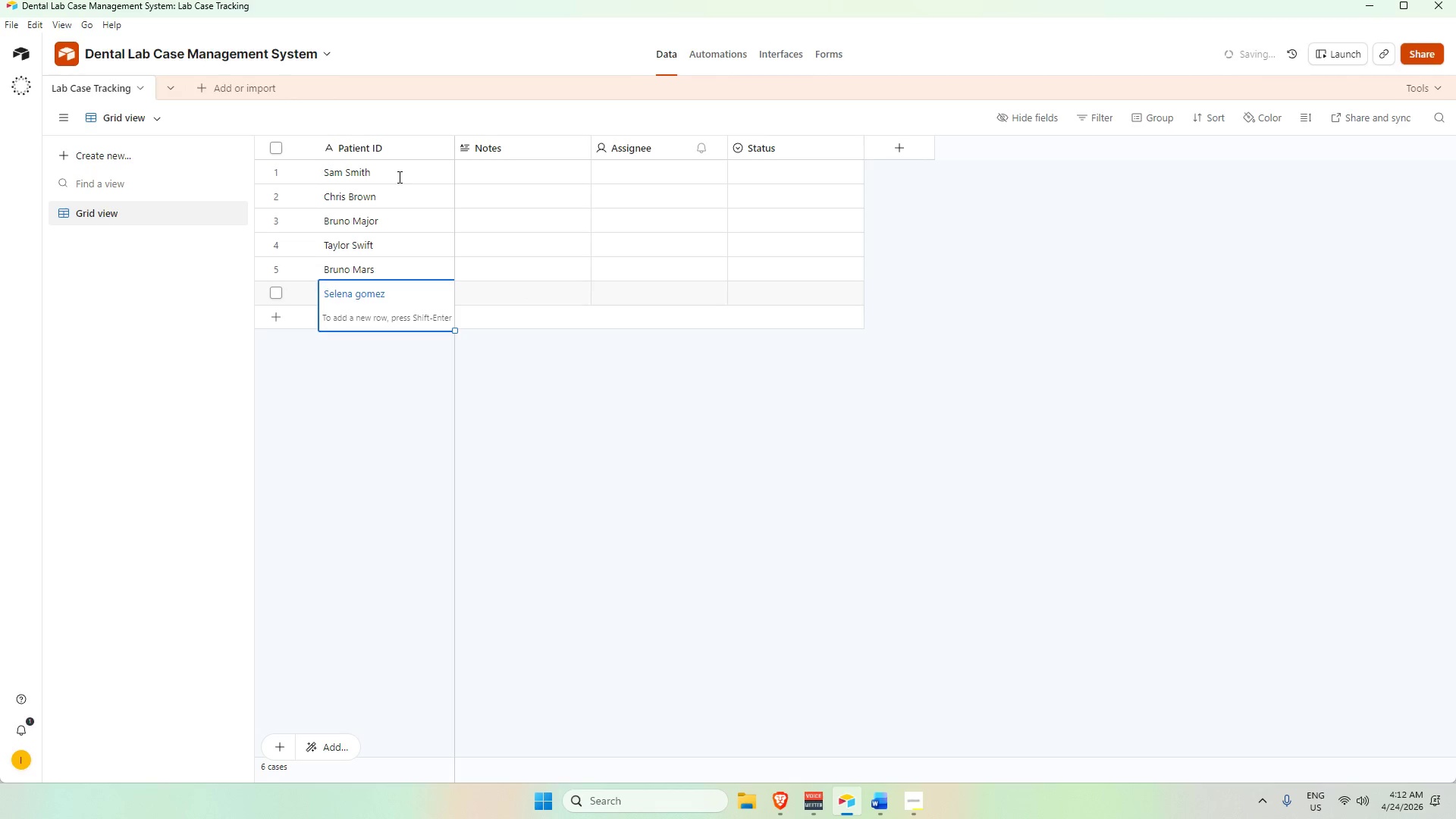 
key(Shift+ShiftRight)
 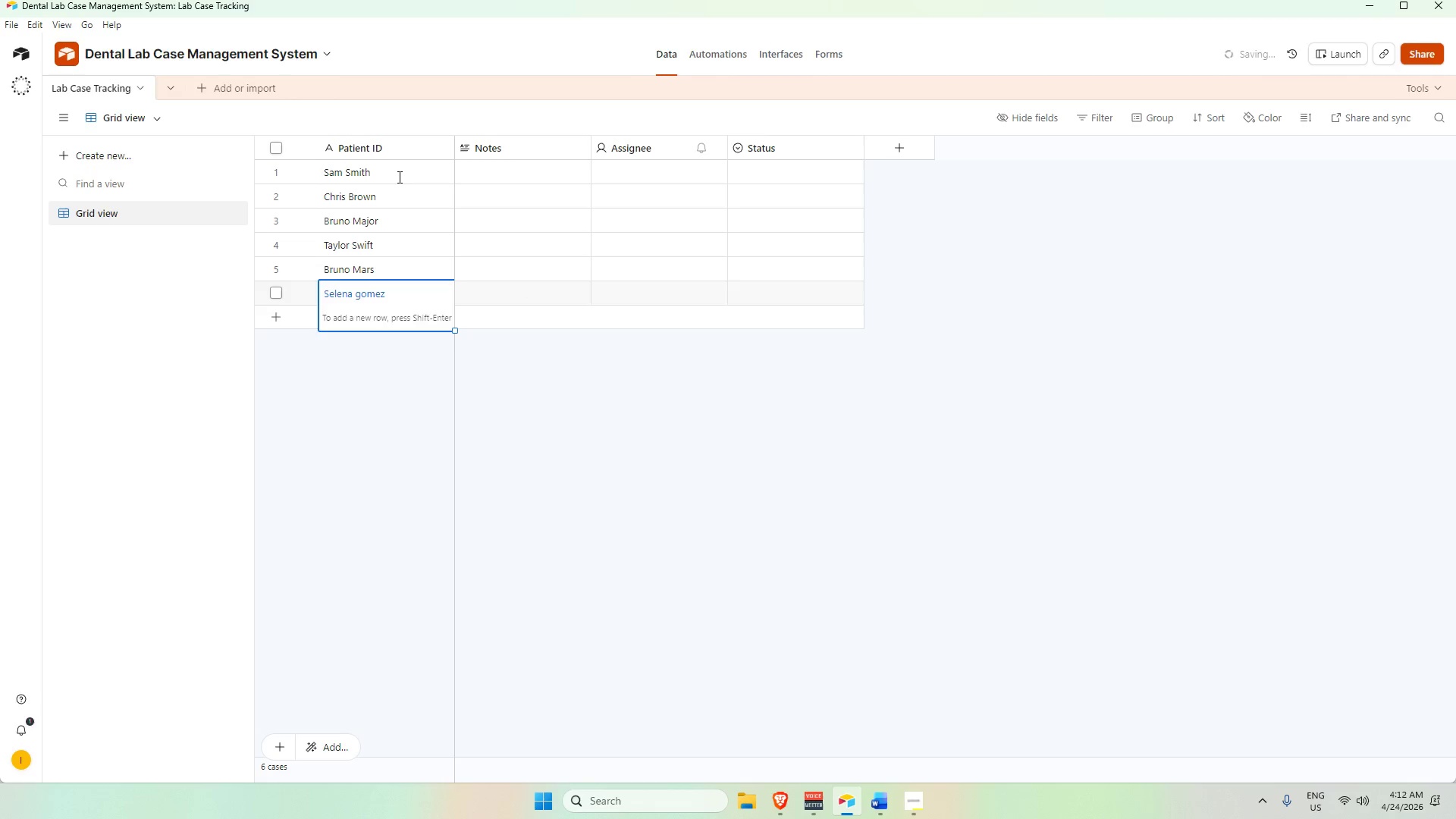 
key(Shift+Enter)
 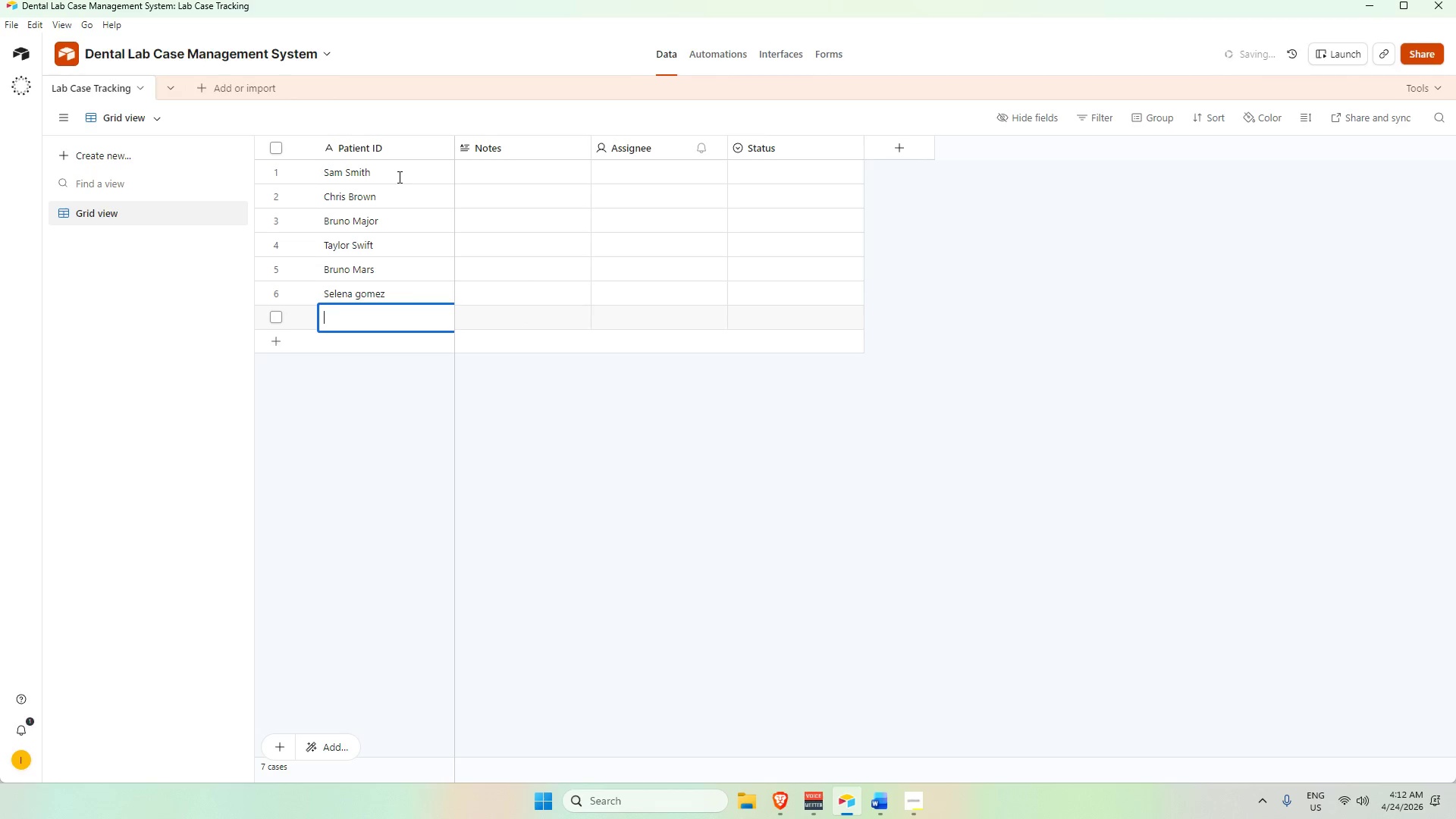 
type(H)
key(Backspace)
type(Mily)
key(Backspace)
type(ey Cyrus)
 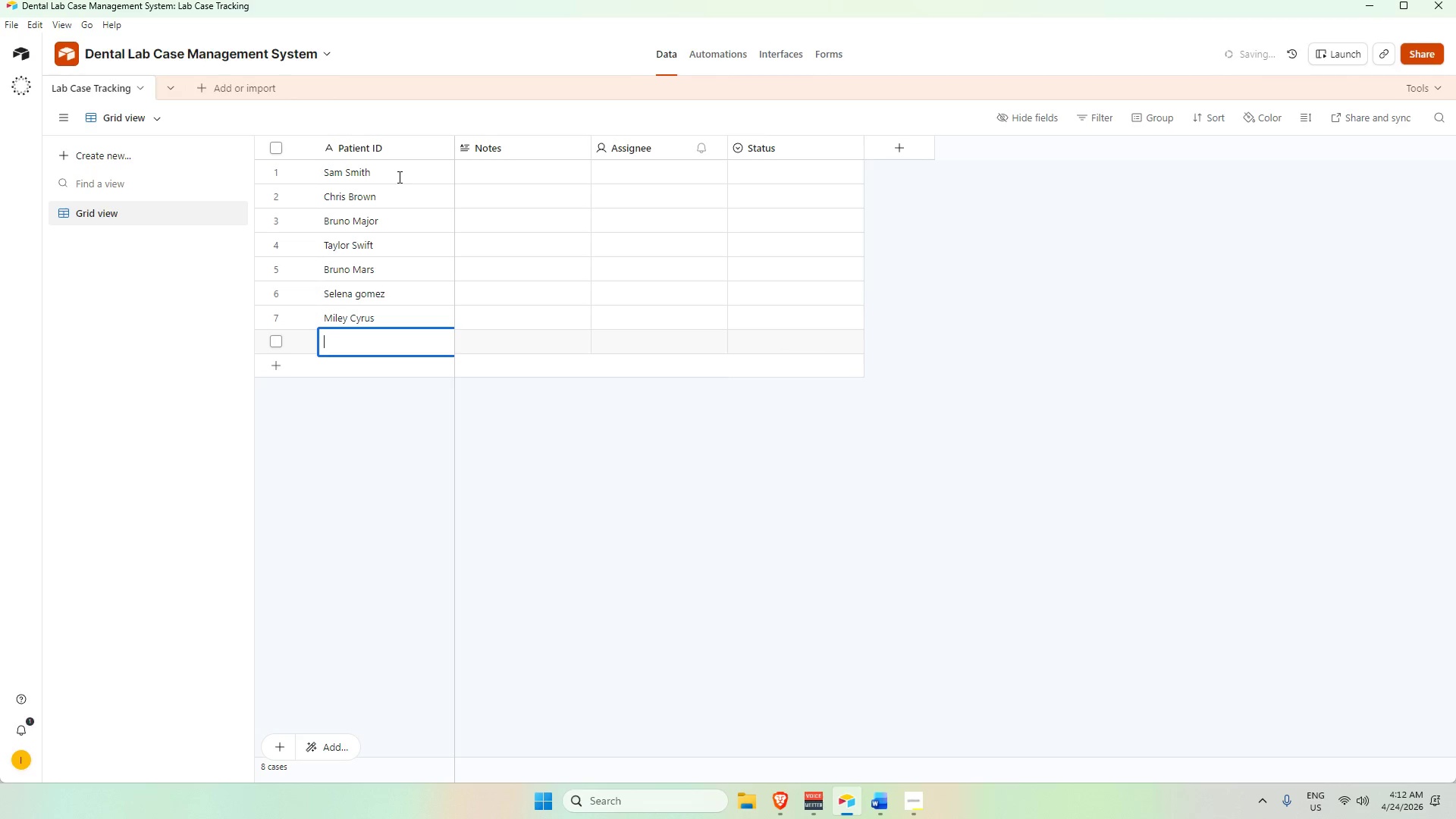 
 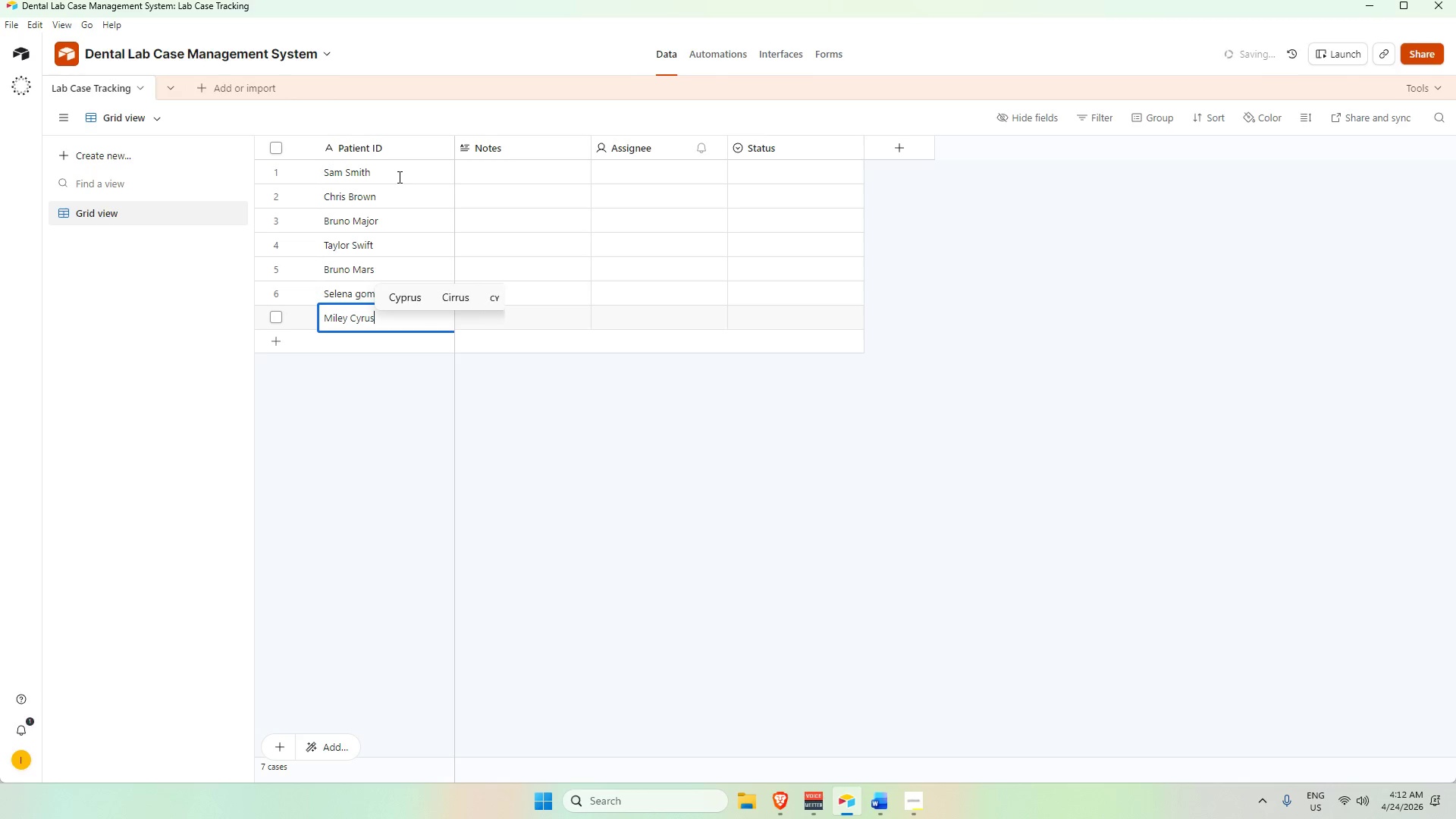 
key(Shift+Enter)
 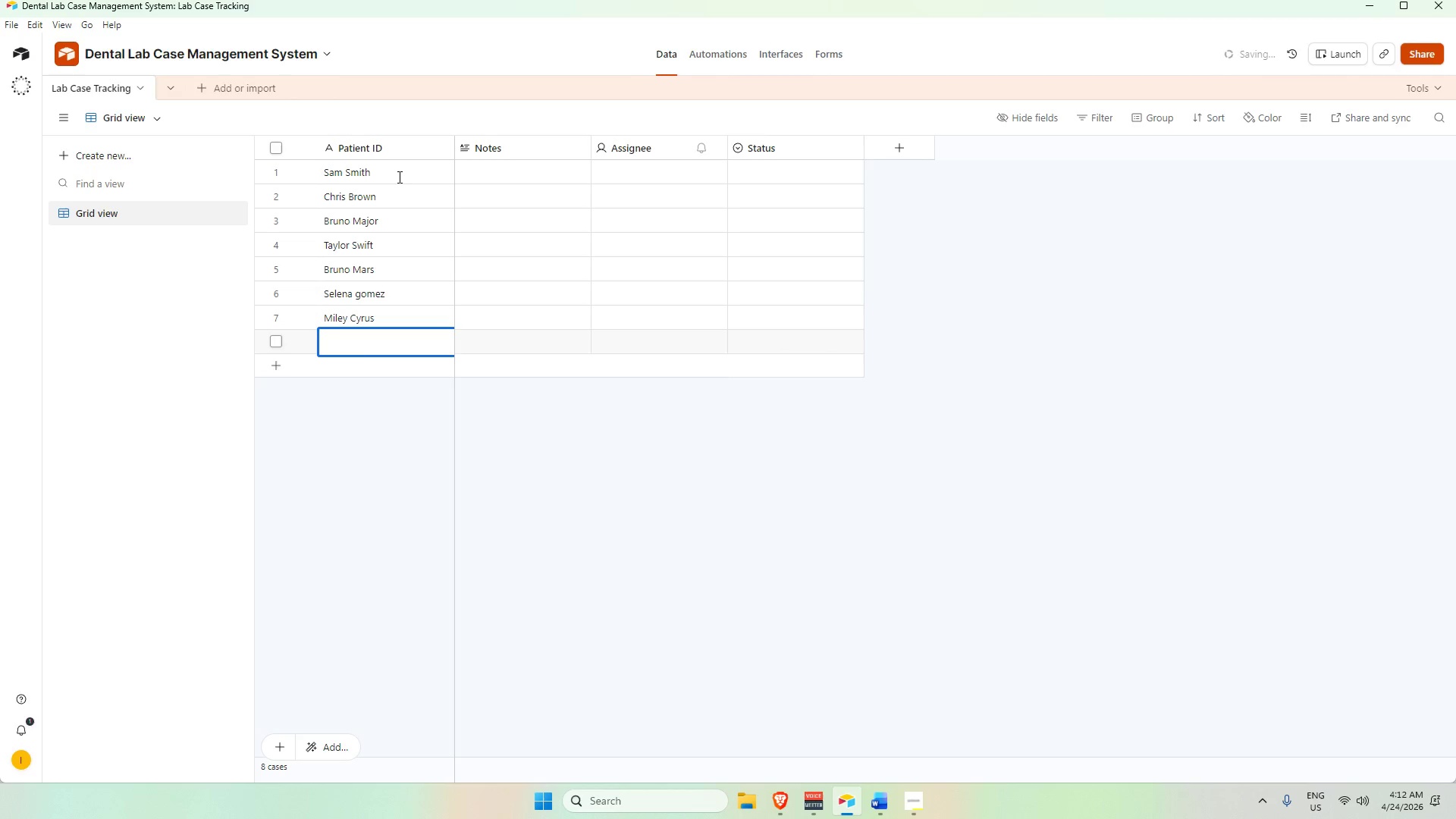 
wait(6.05)
 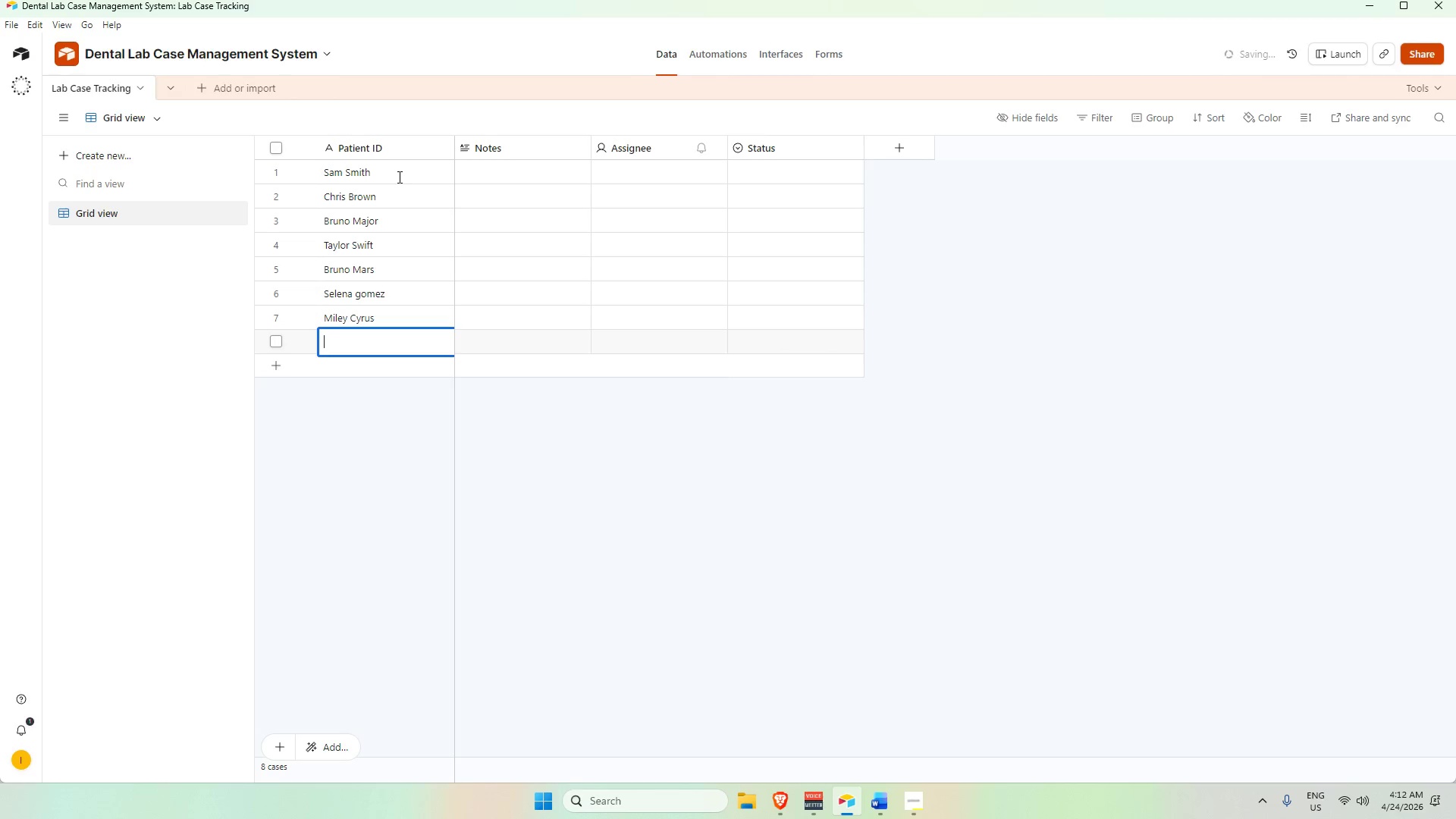 
type(L)
key(Backspace)
type(Dakota Johnson)
 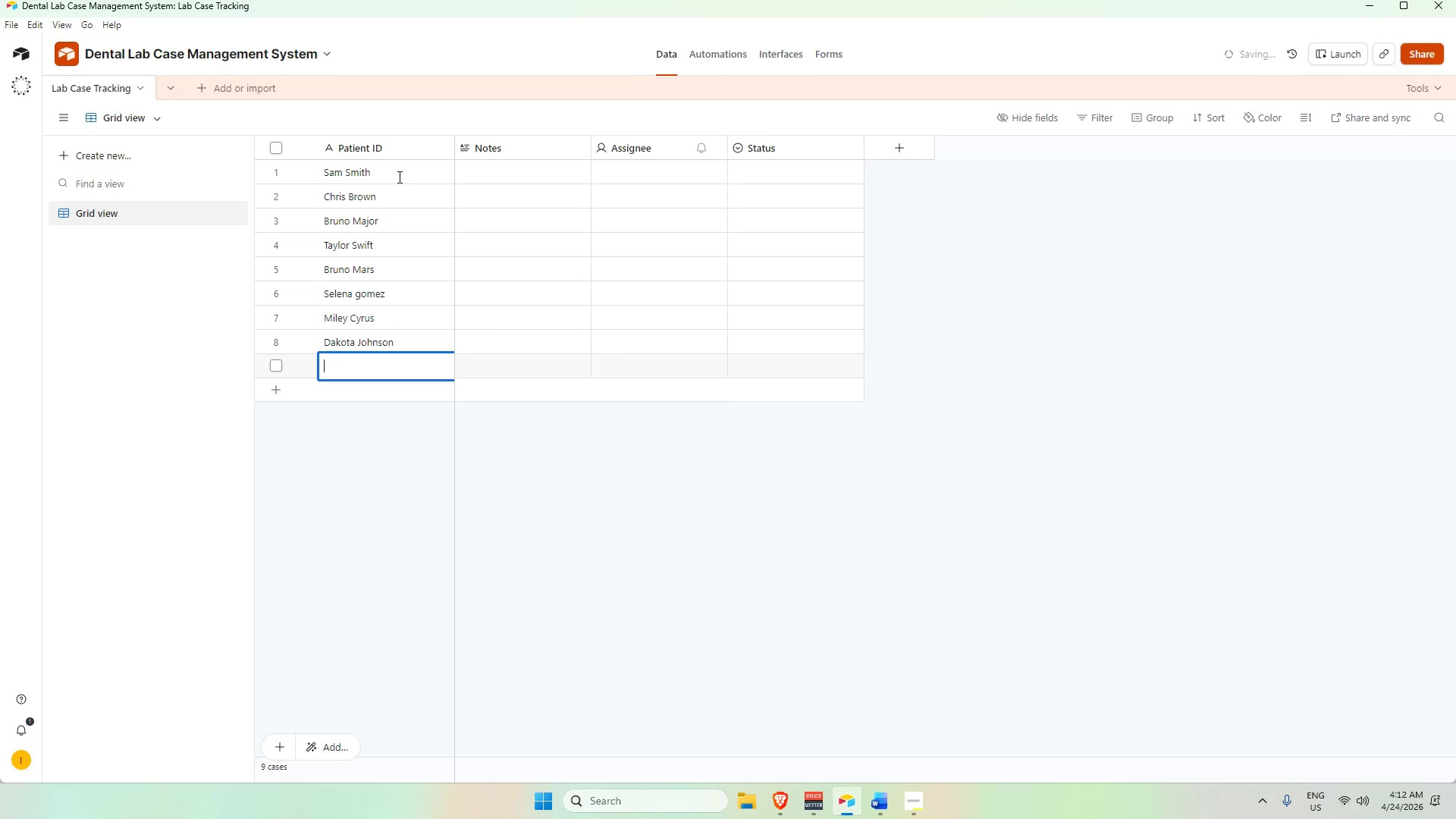 
 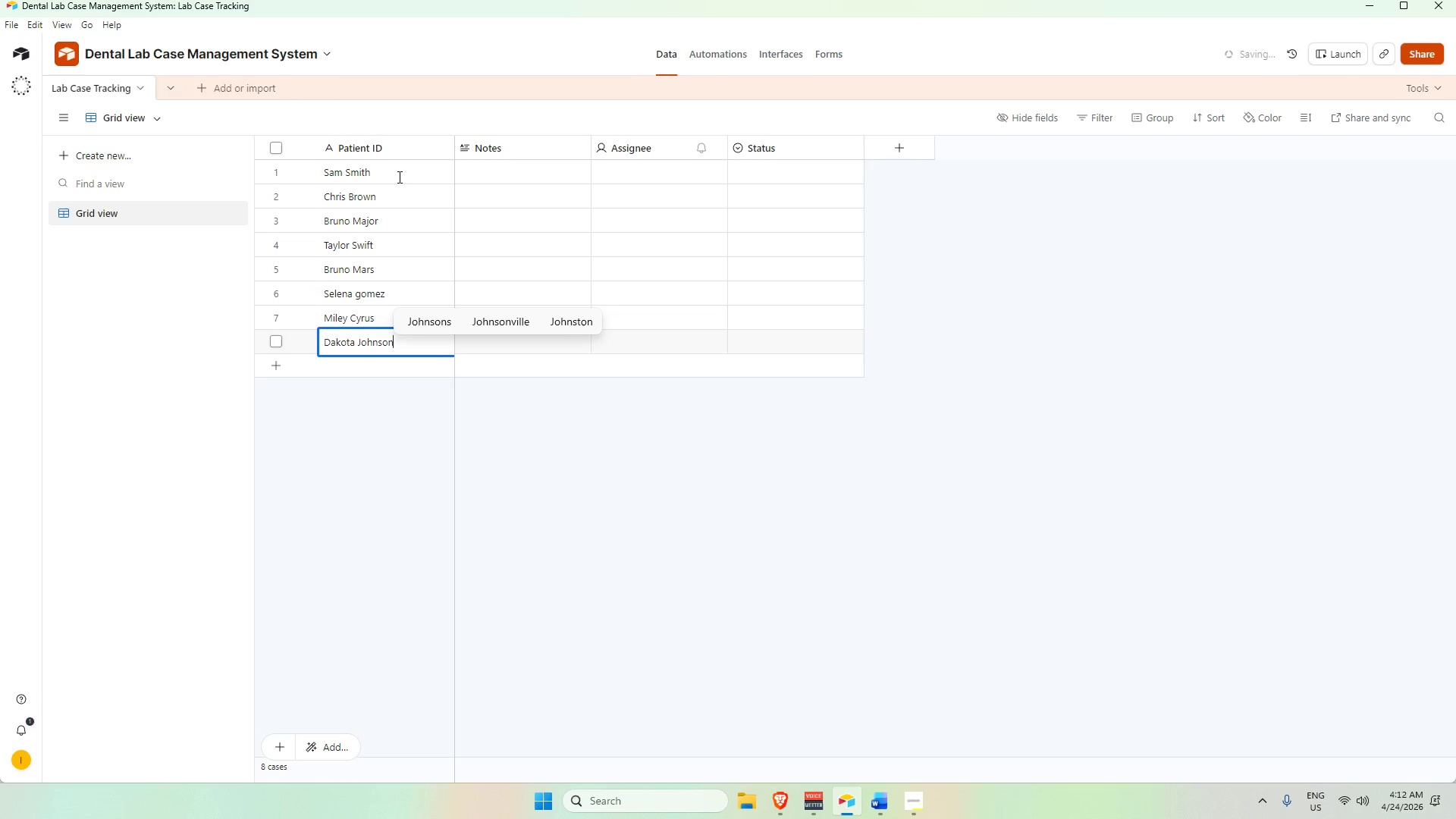 
key(Shift+Enter)
 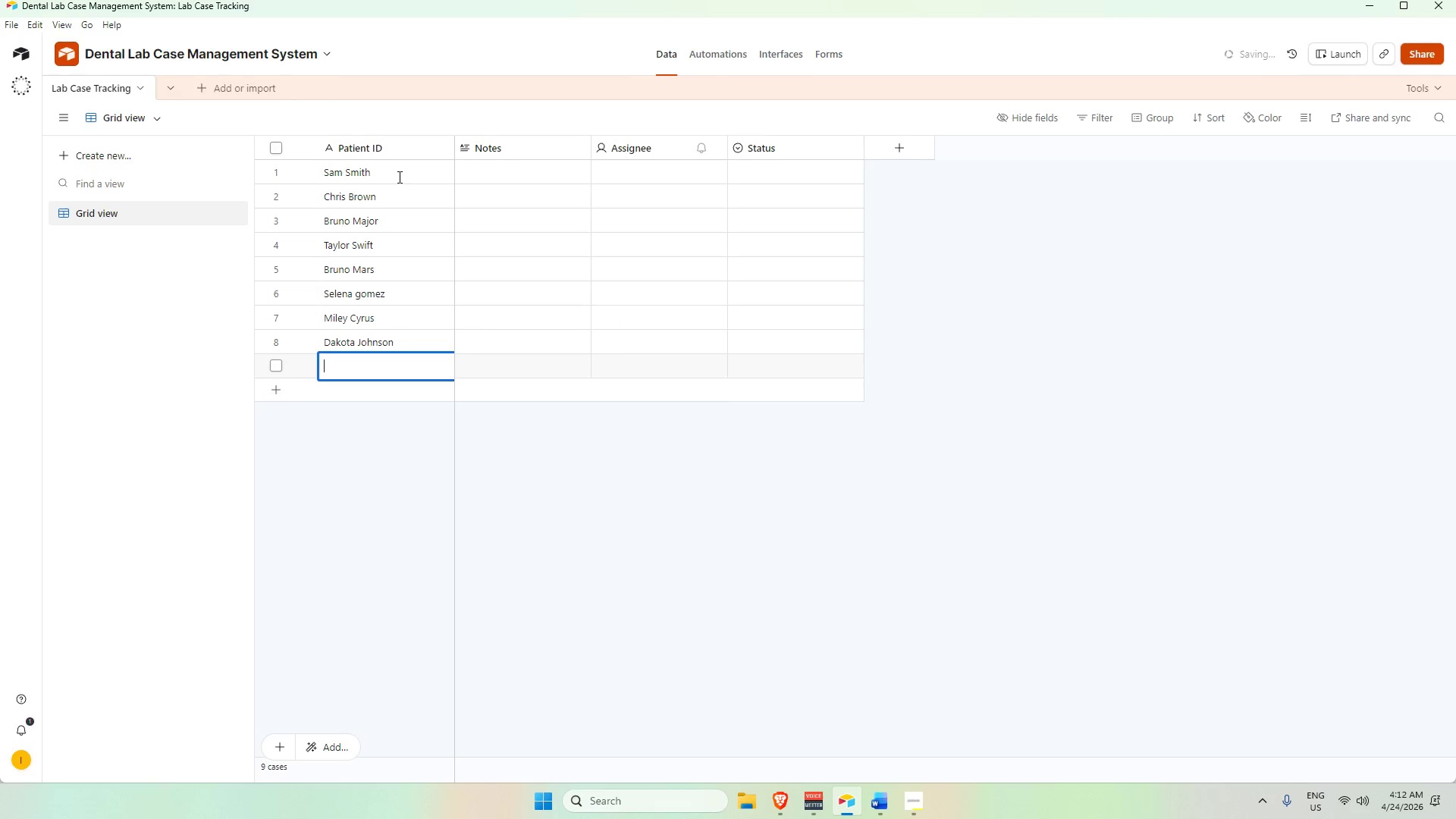 
type(Lana Condor)
 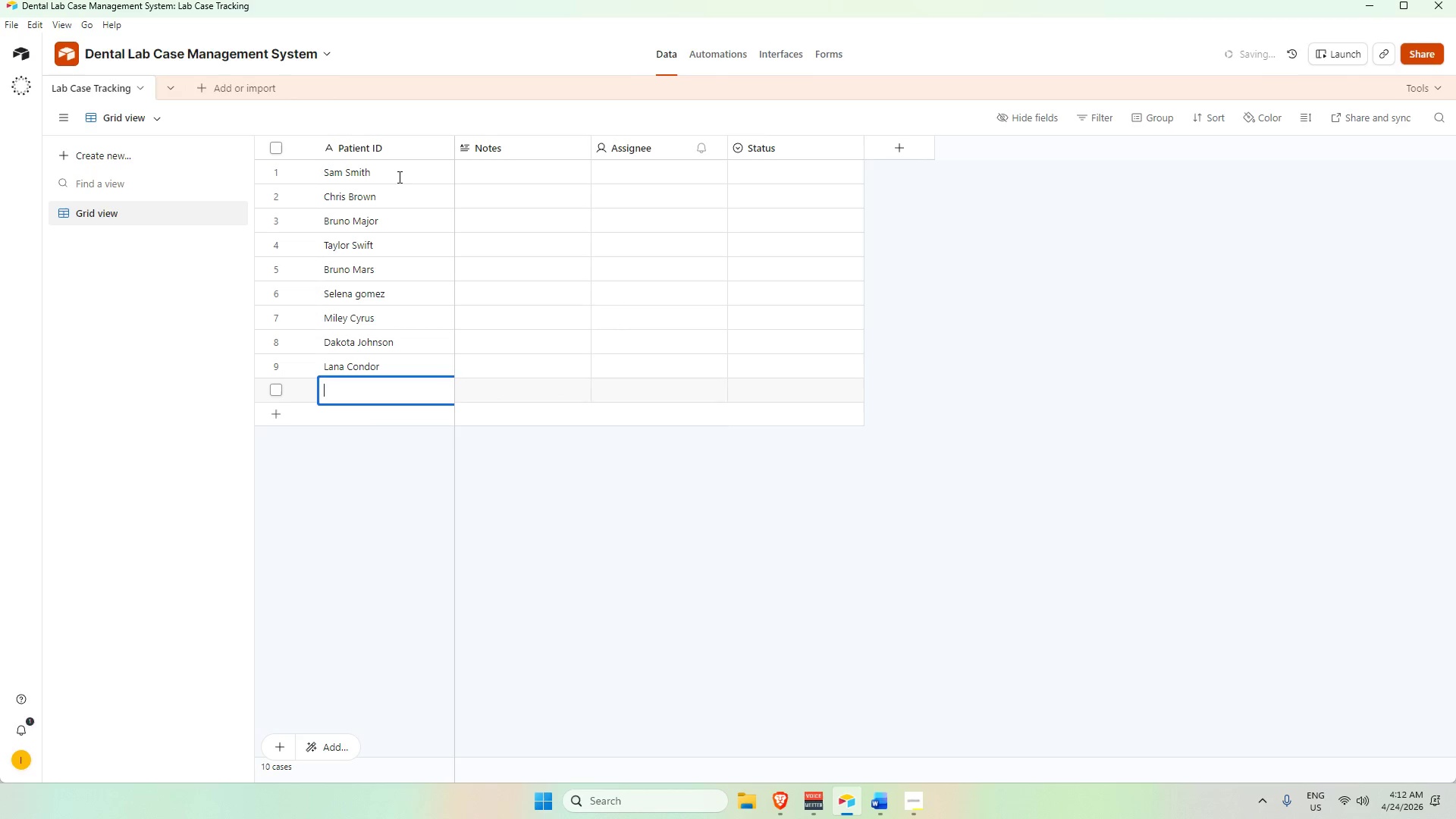 
 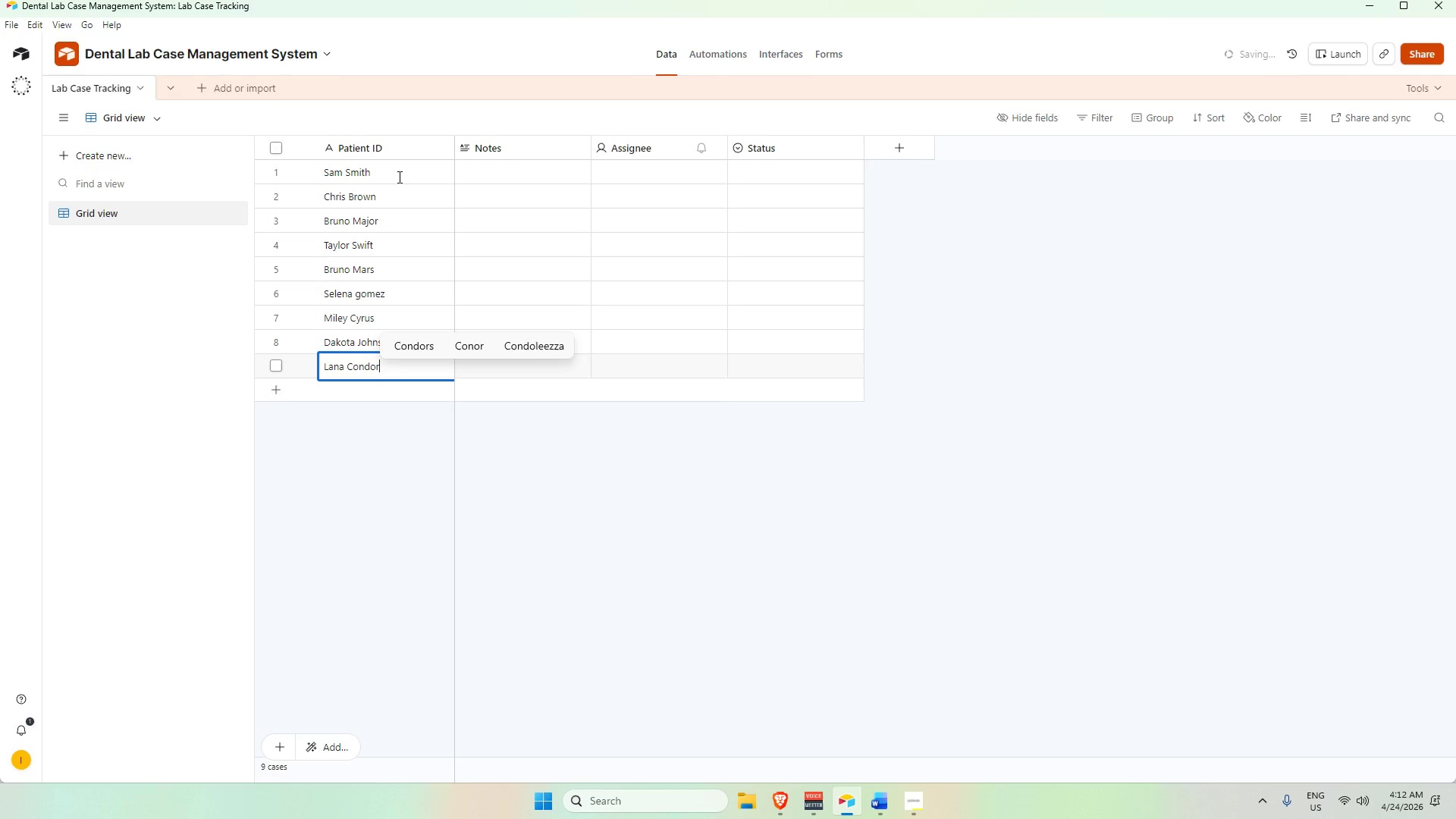 
key(Shift+Enter)
 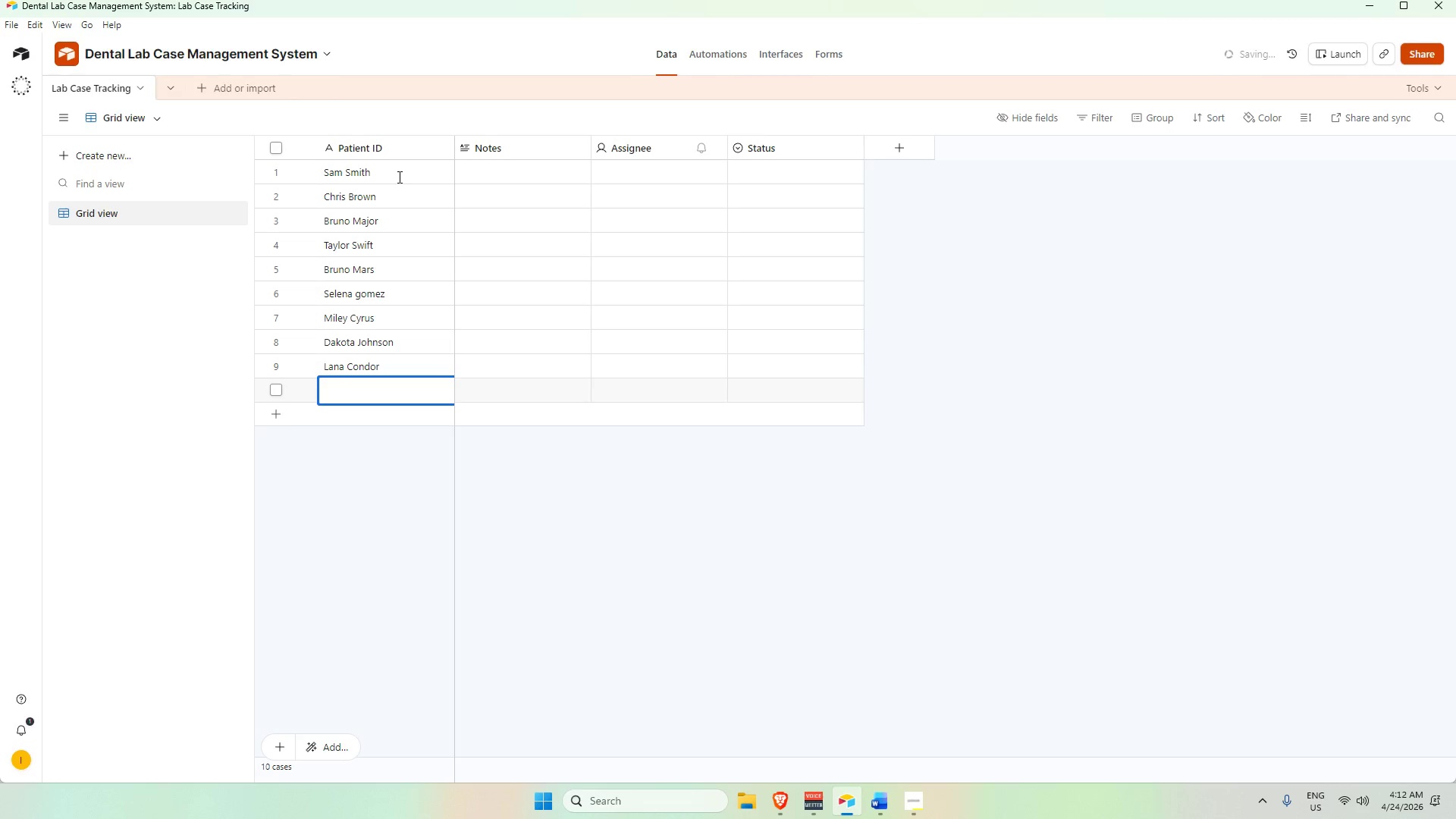 
wait(10.36)
 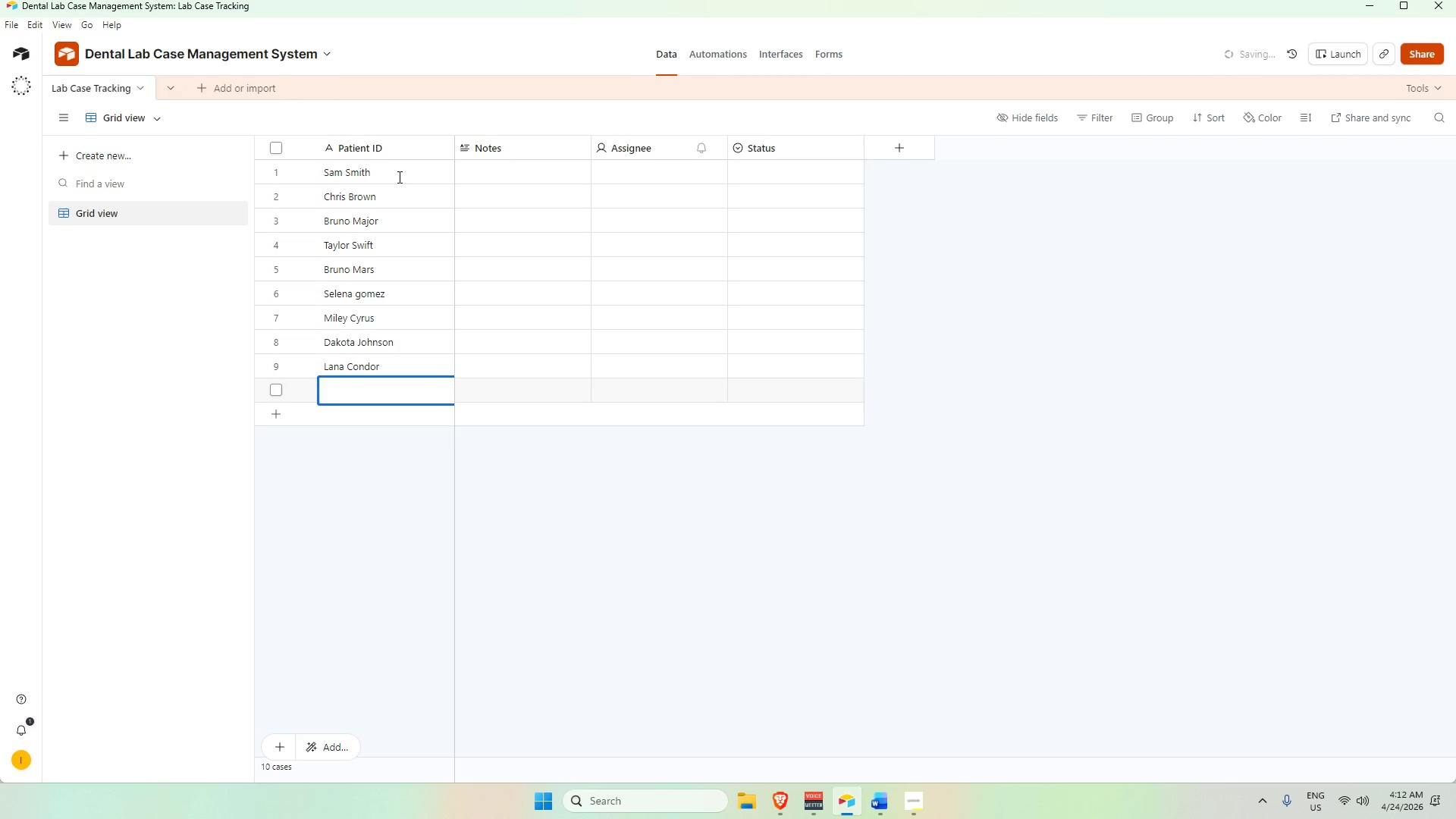 
type(Justin Bieber)
 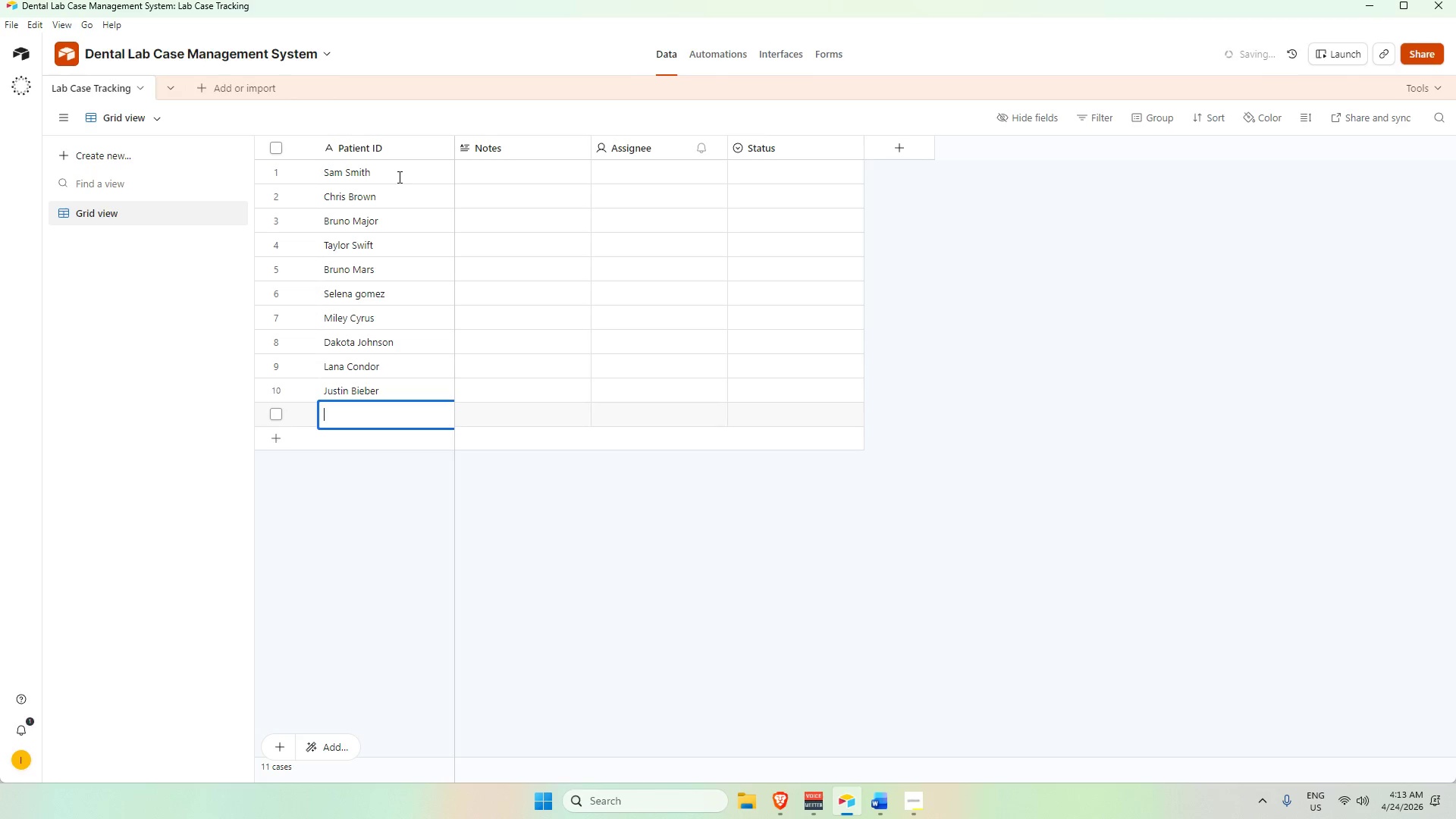 
 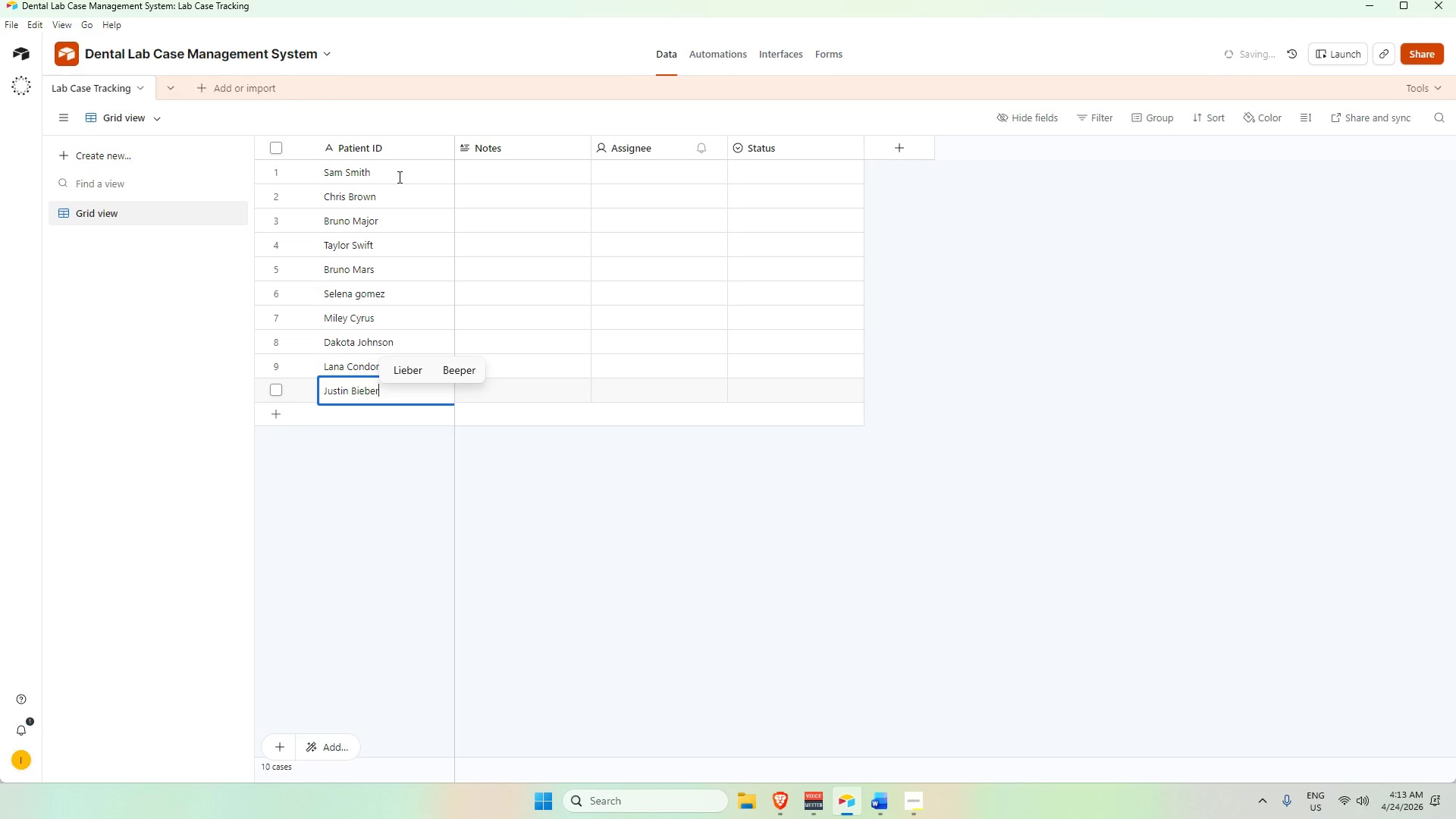 
key(Shift+Enter)
 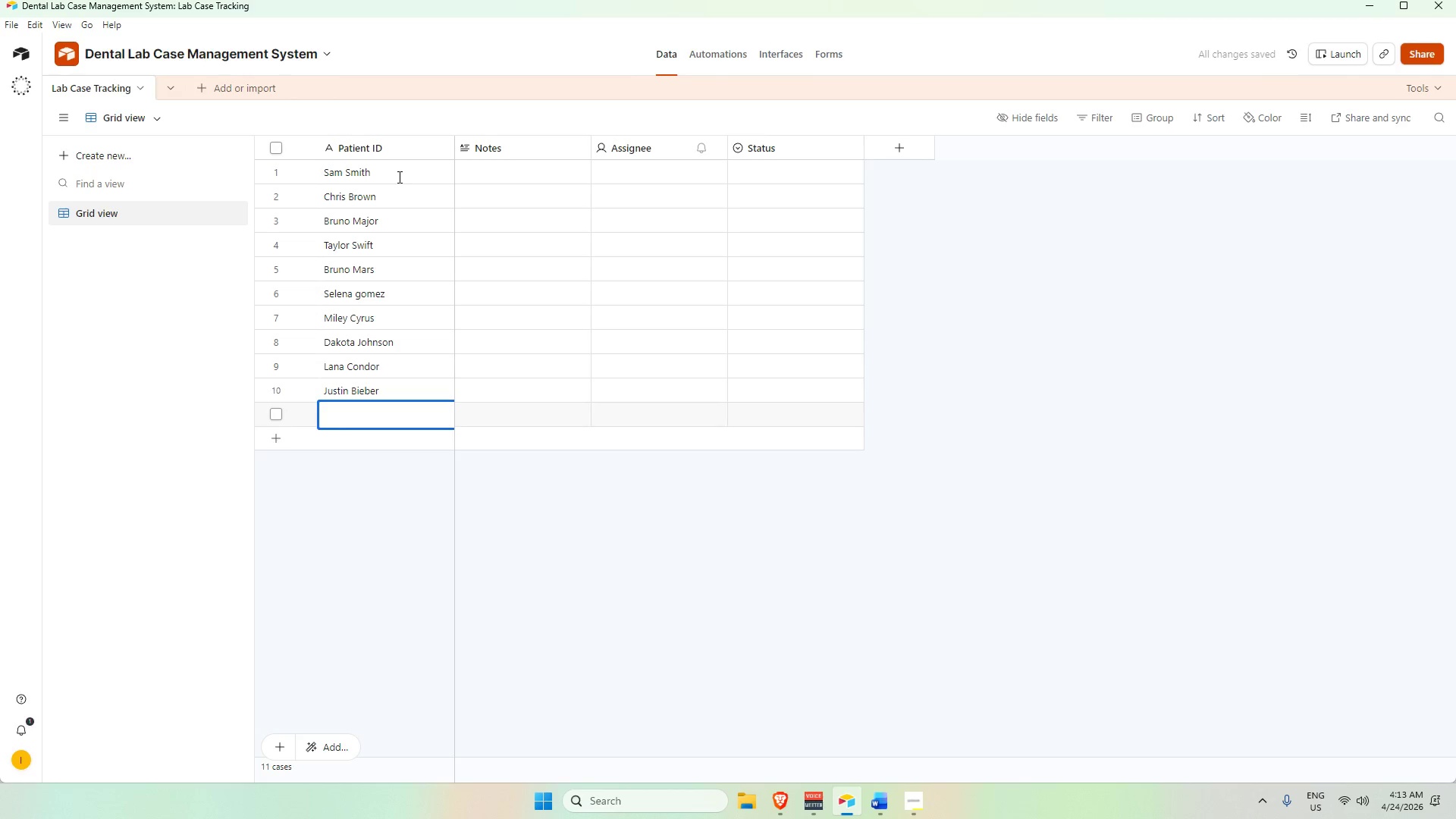 
wait(6.53)
 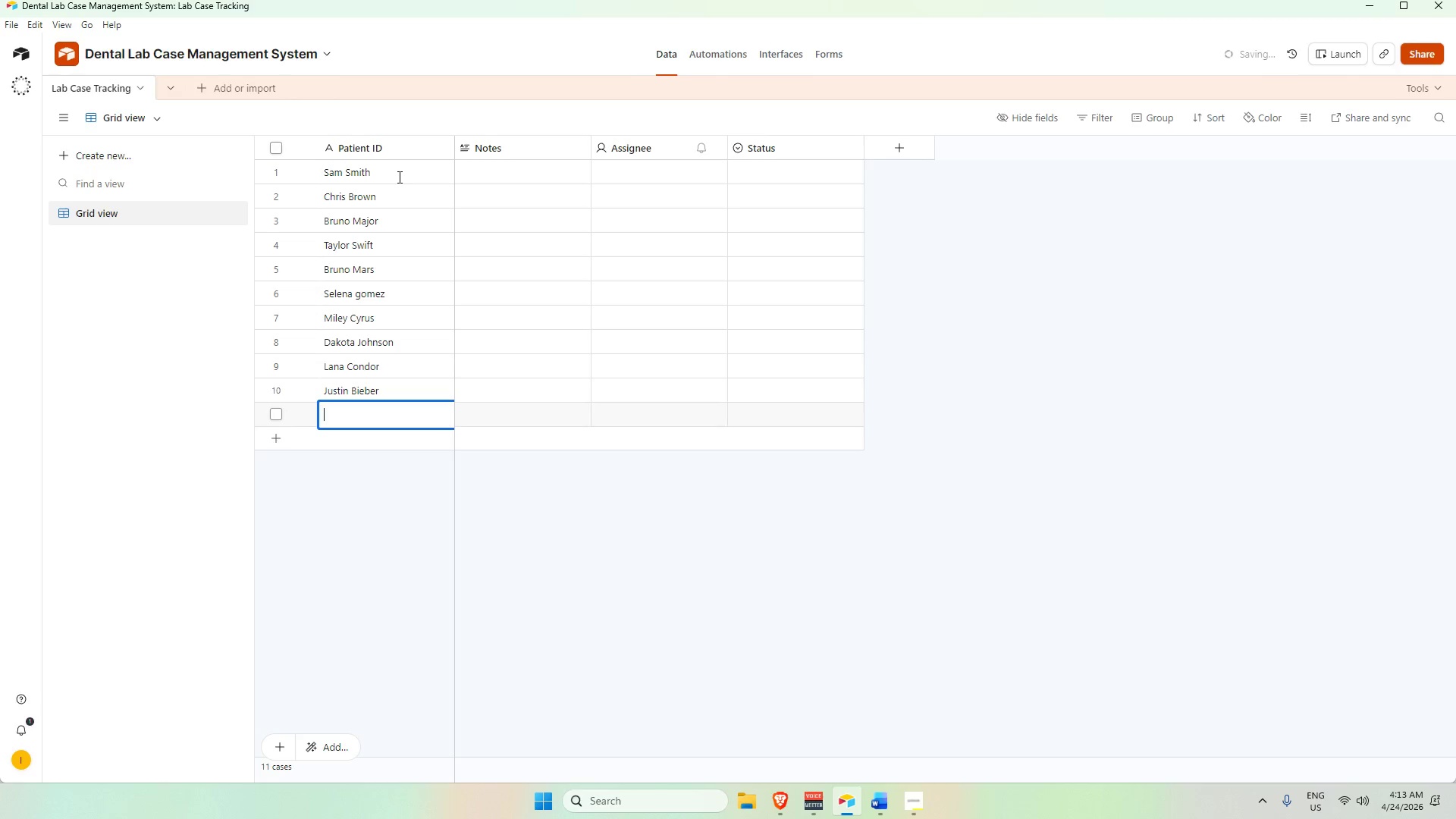 
mouse_move([748, 792])
 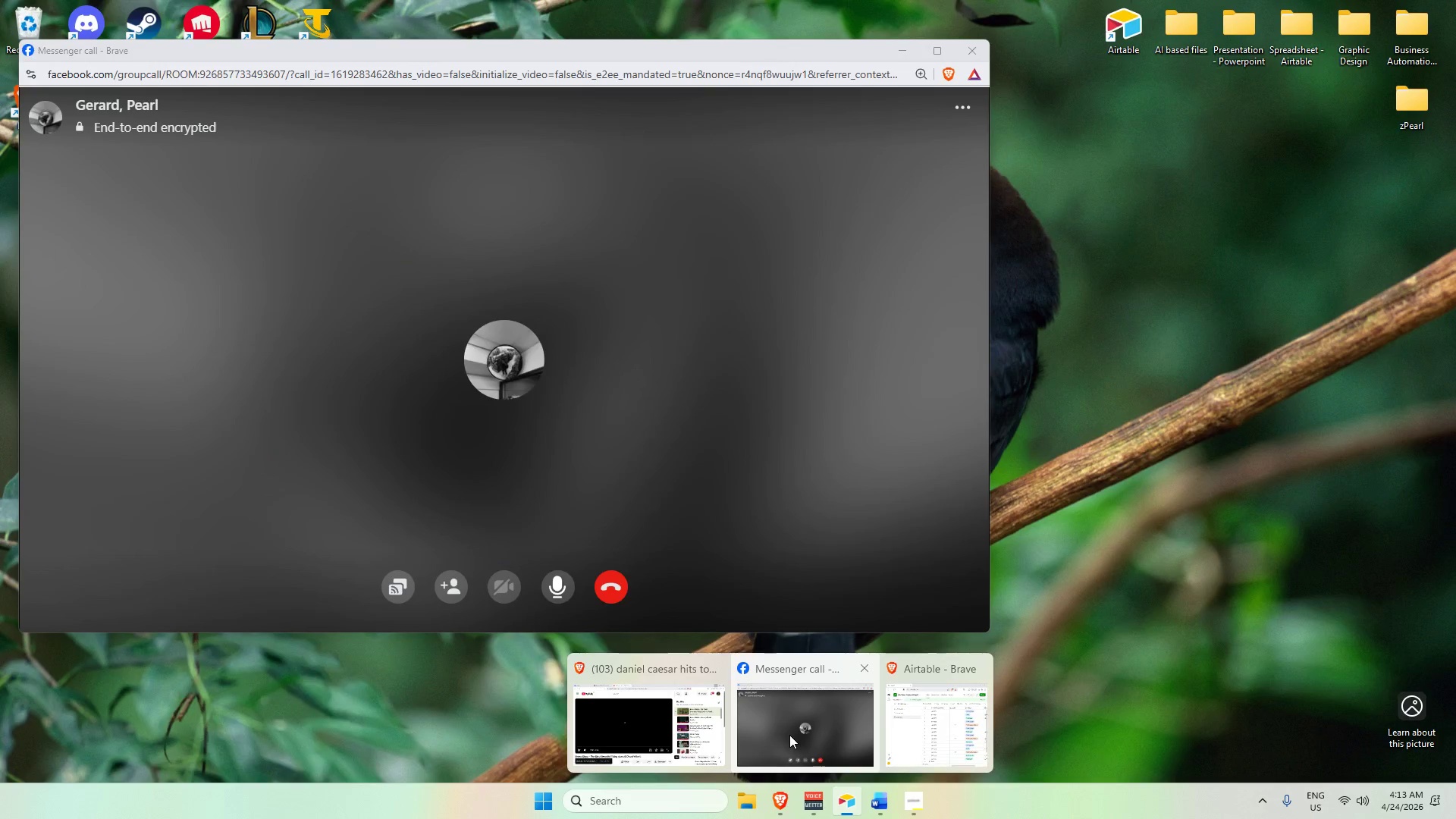 
left_click([660, 714])
 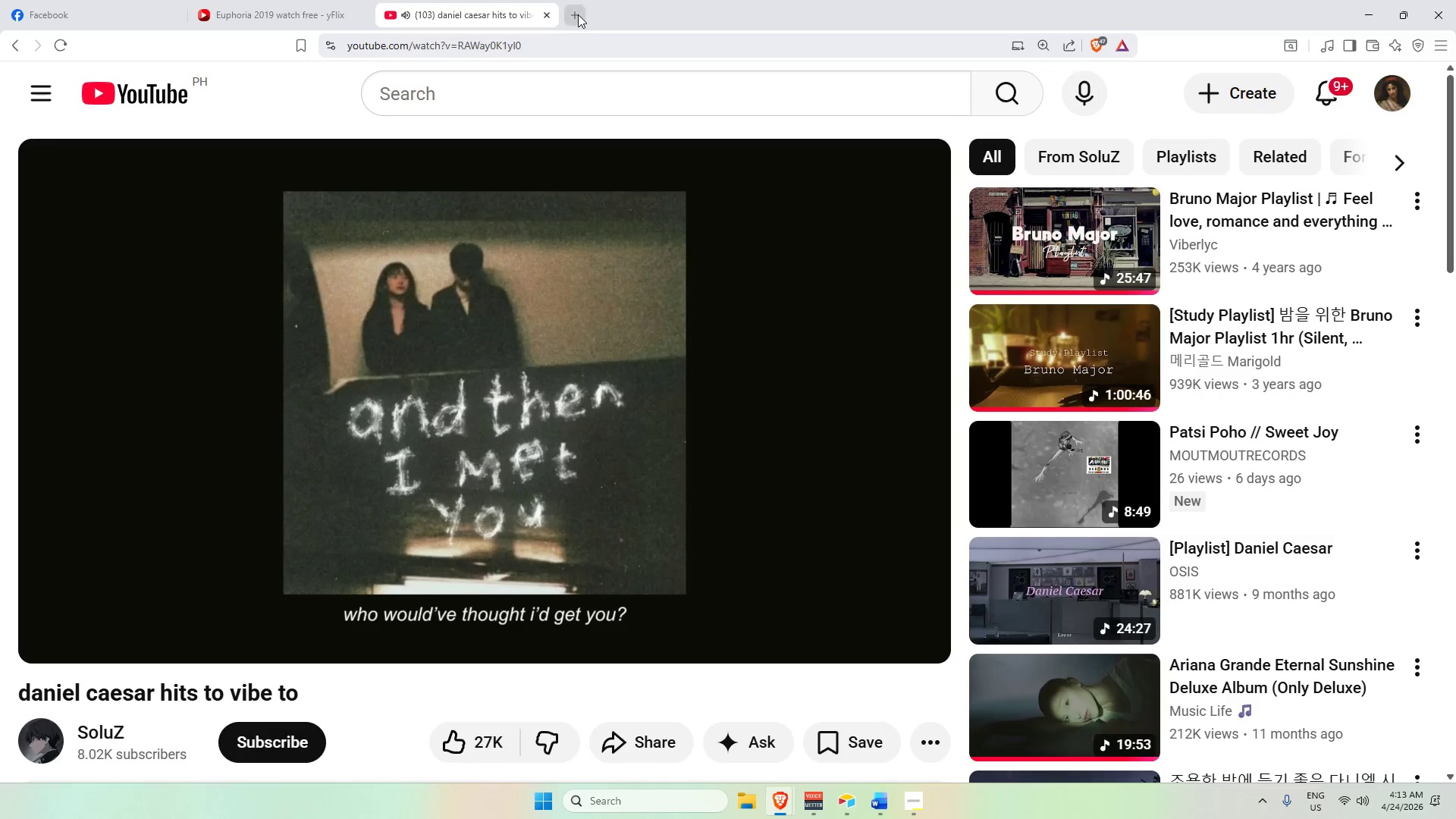 
double_click([583, 37])
 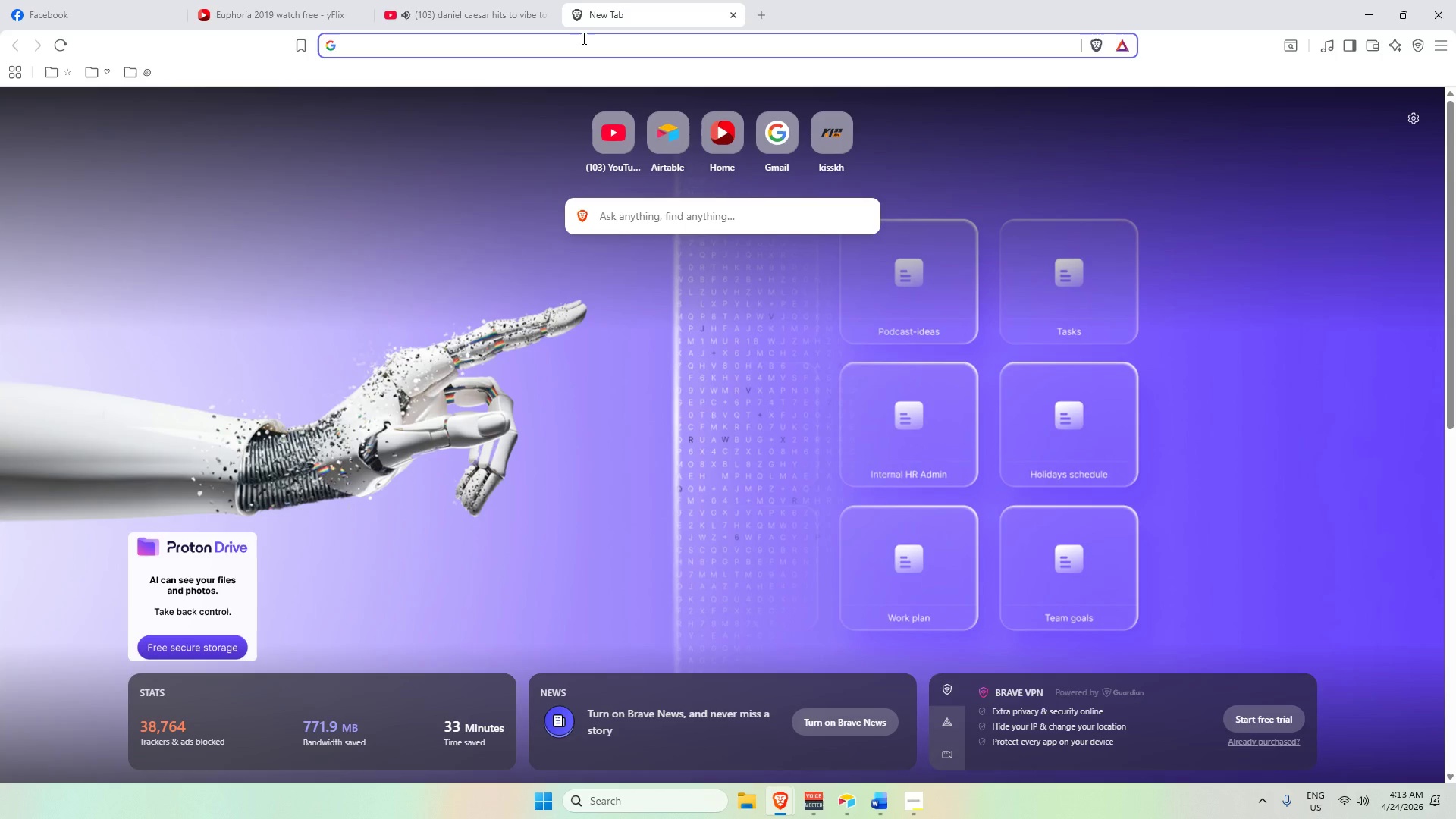 
type(15 sample names)
 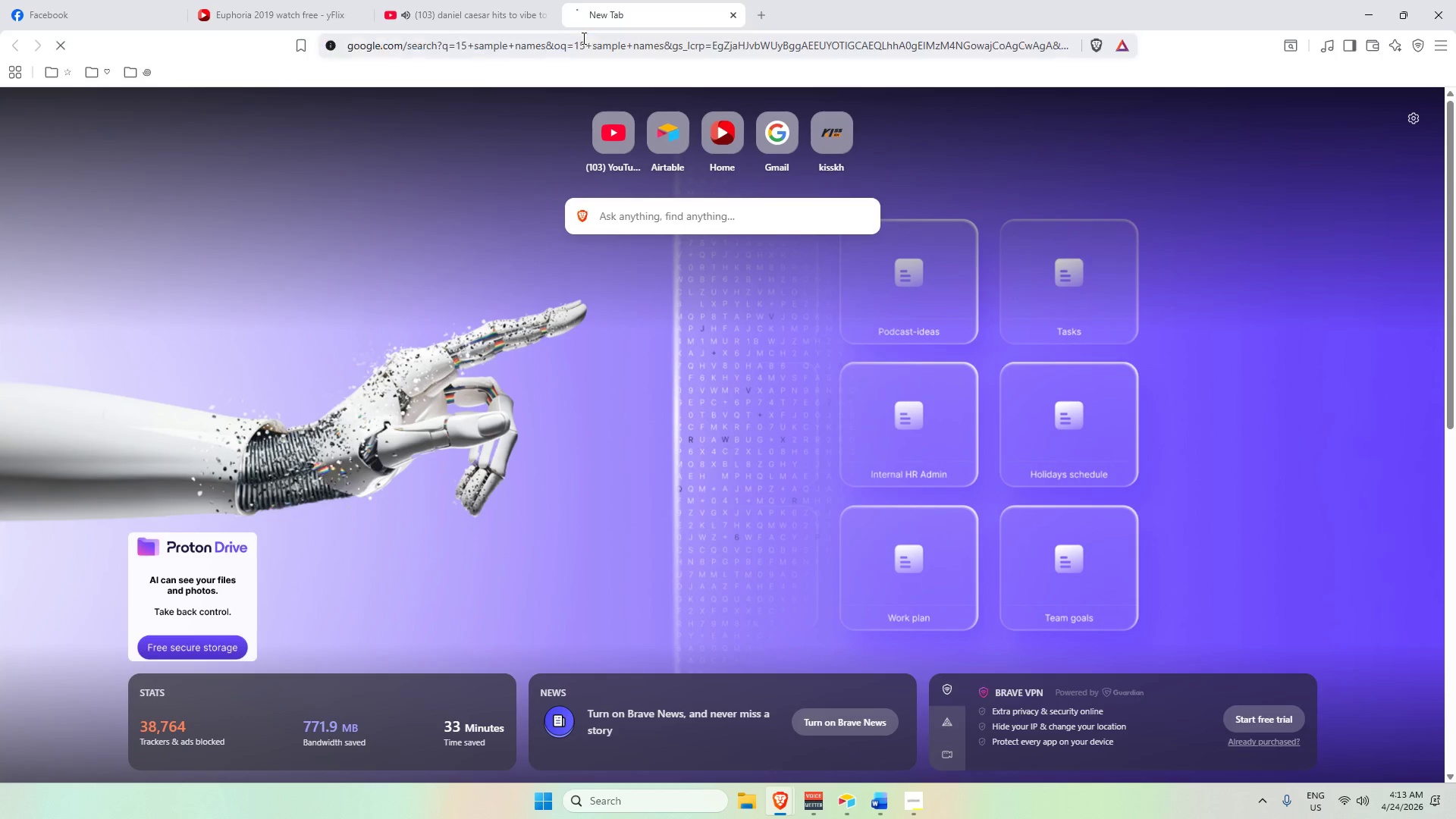 
key(Enter)
 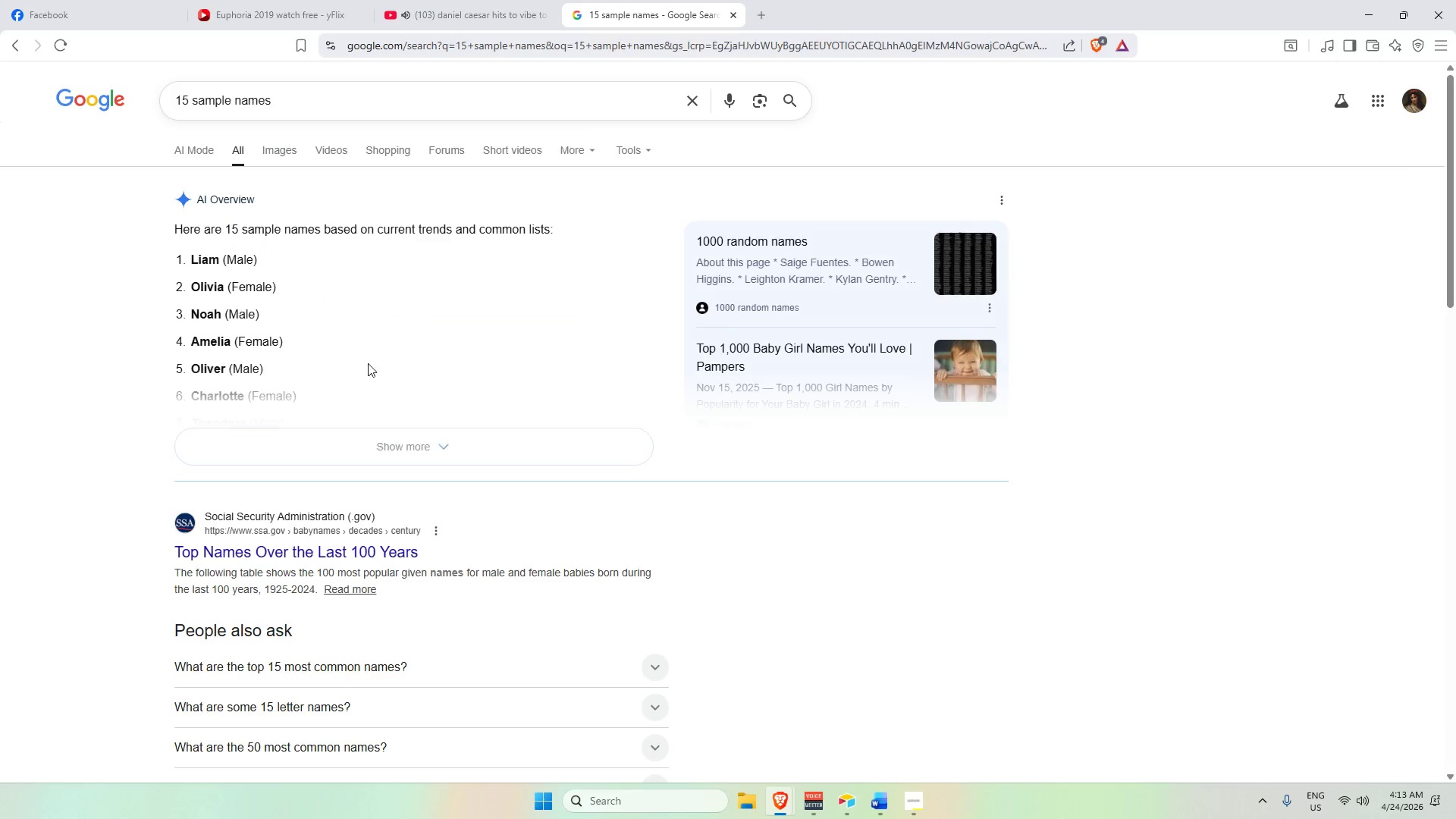 
left_click([360, 453])
 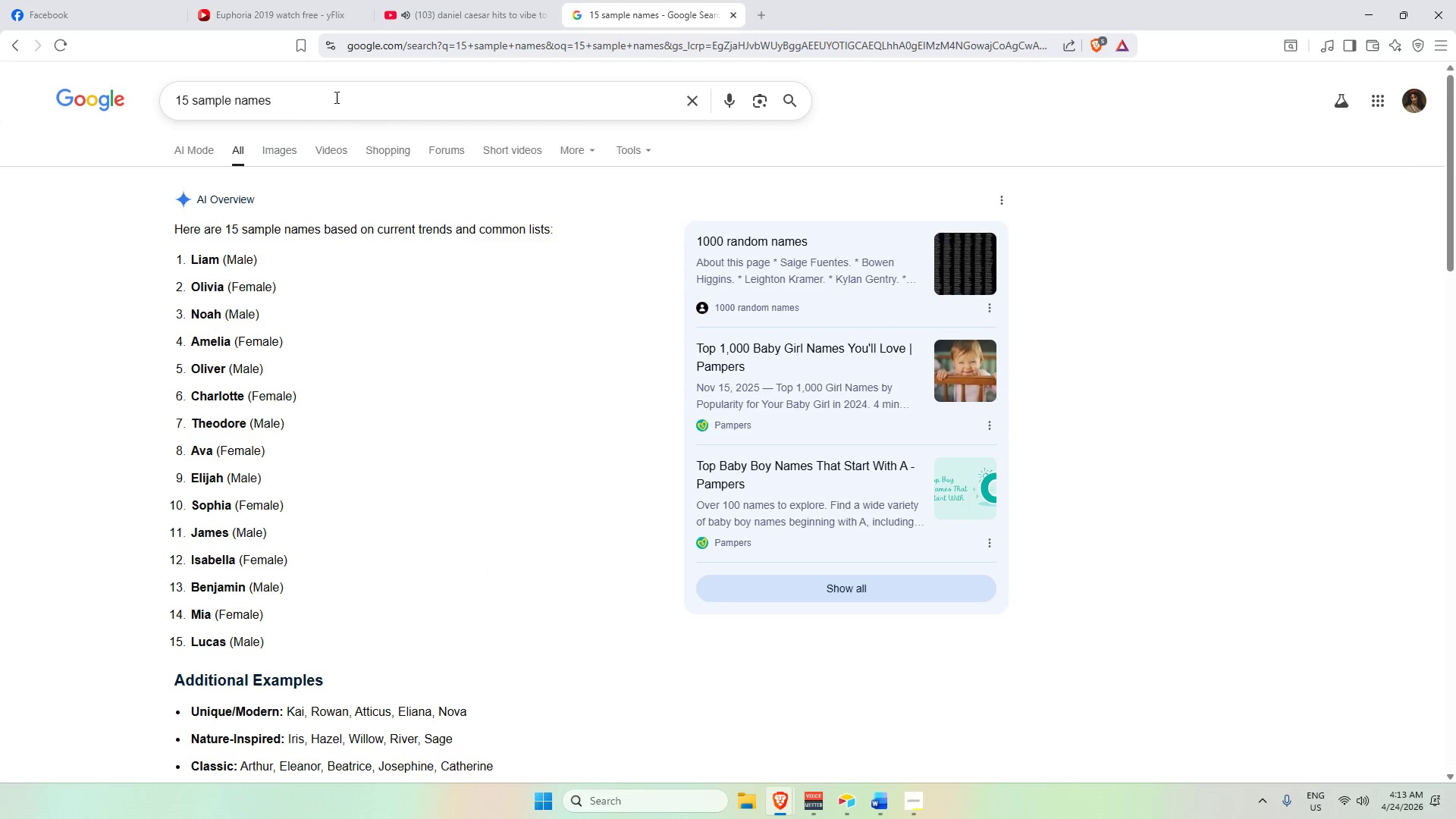 
type( with surname)
 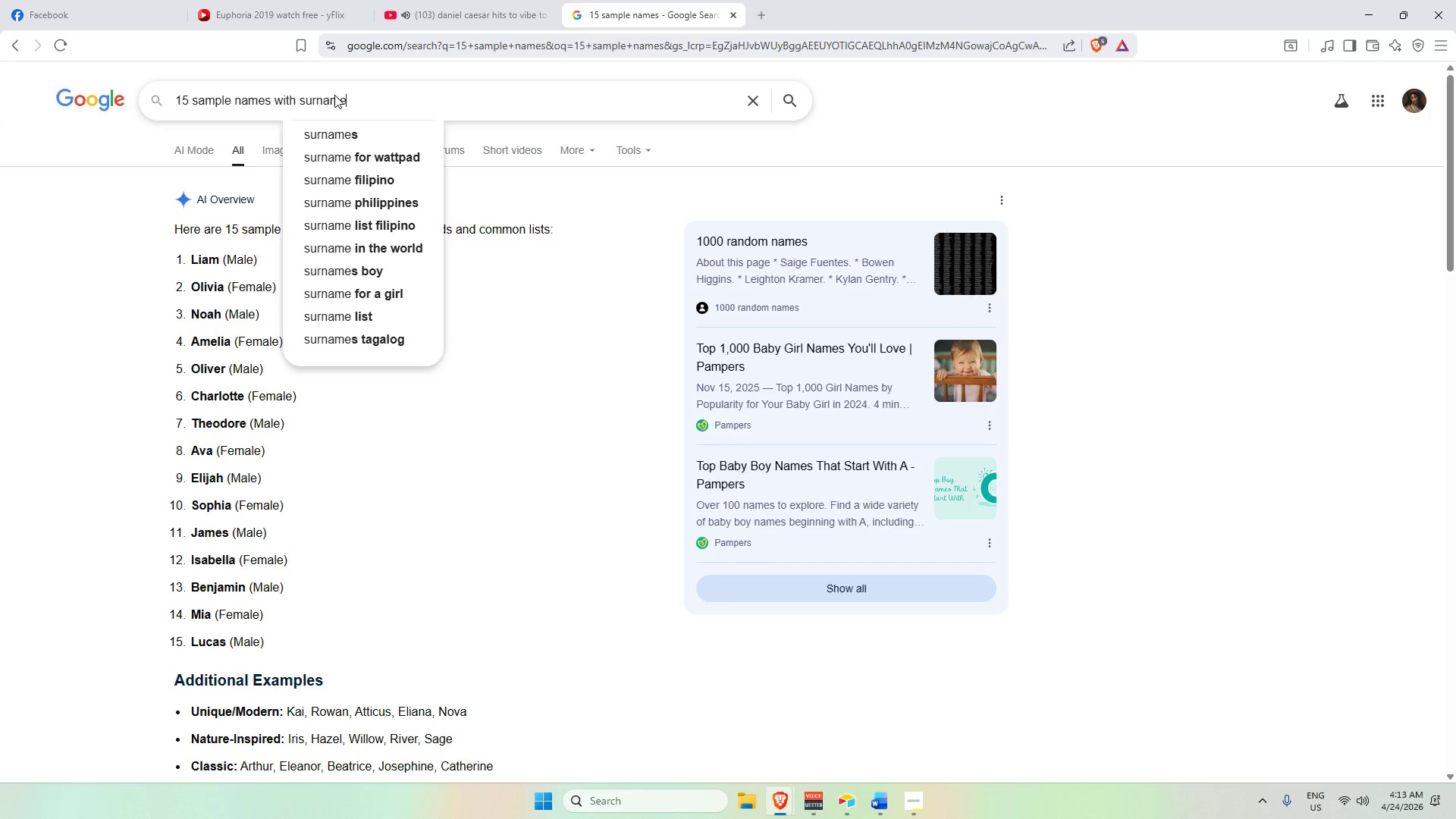 
key(Enter)
 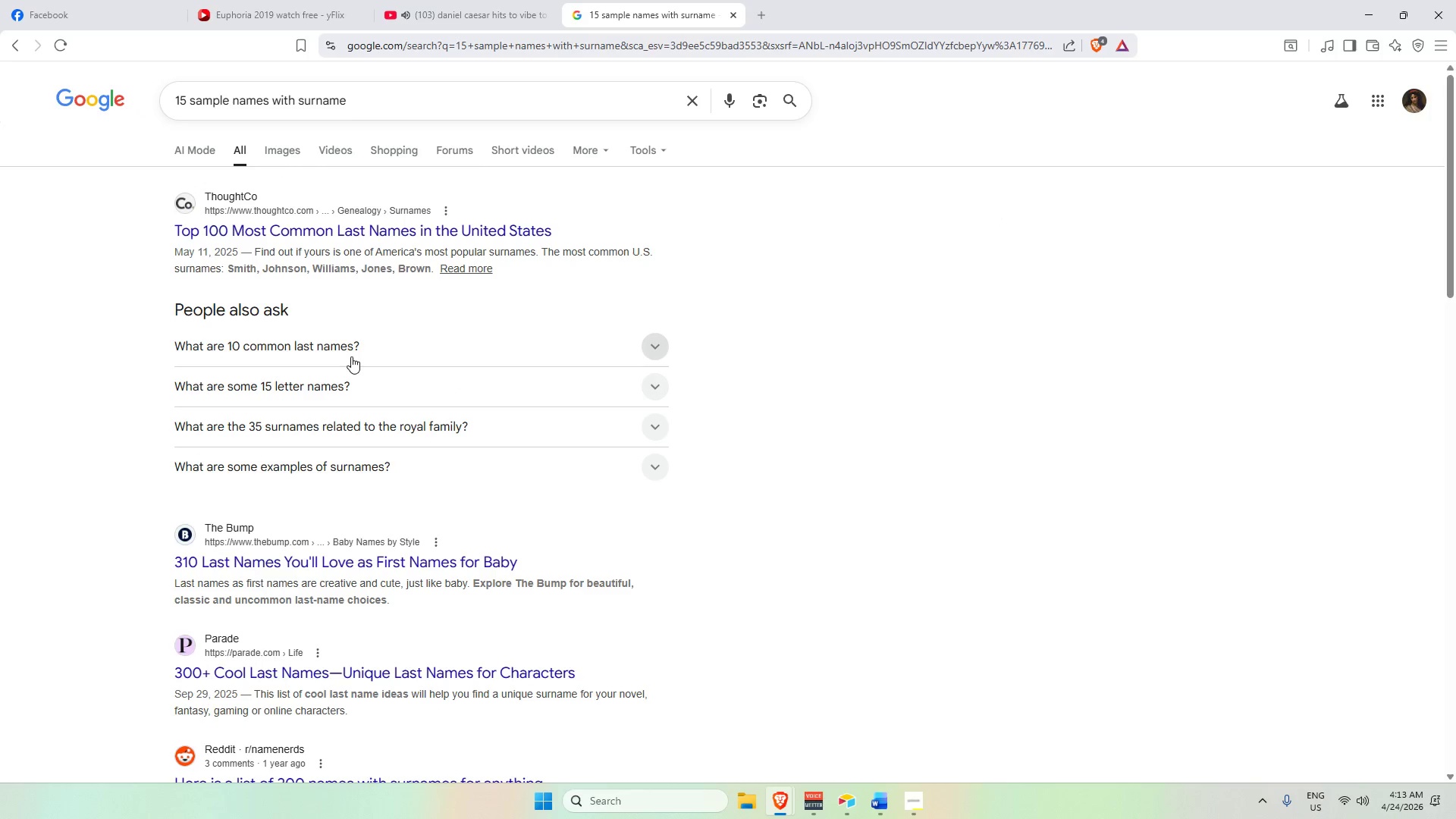 
left_click([381, 114])
 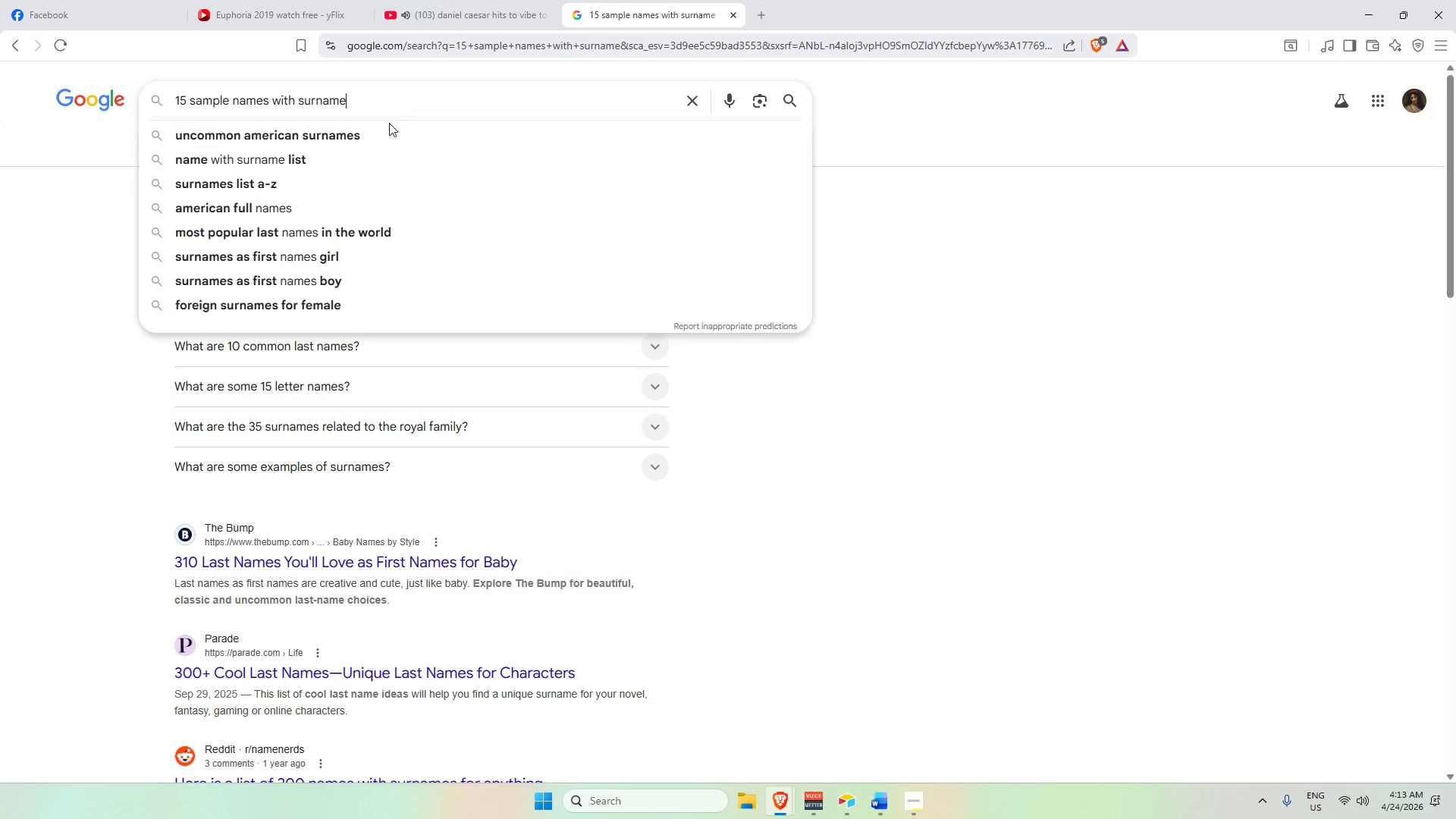 
type( list)
 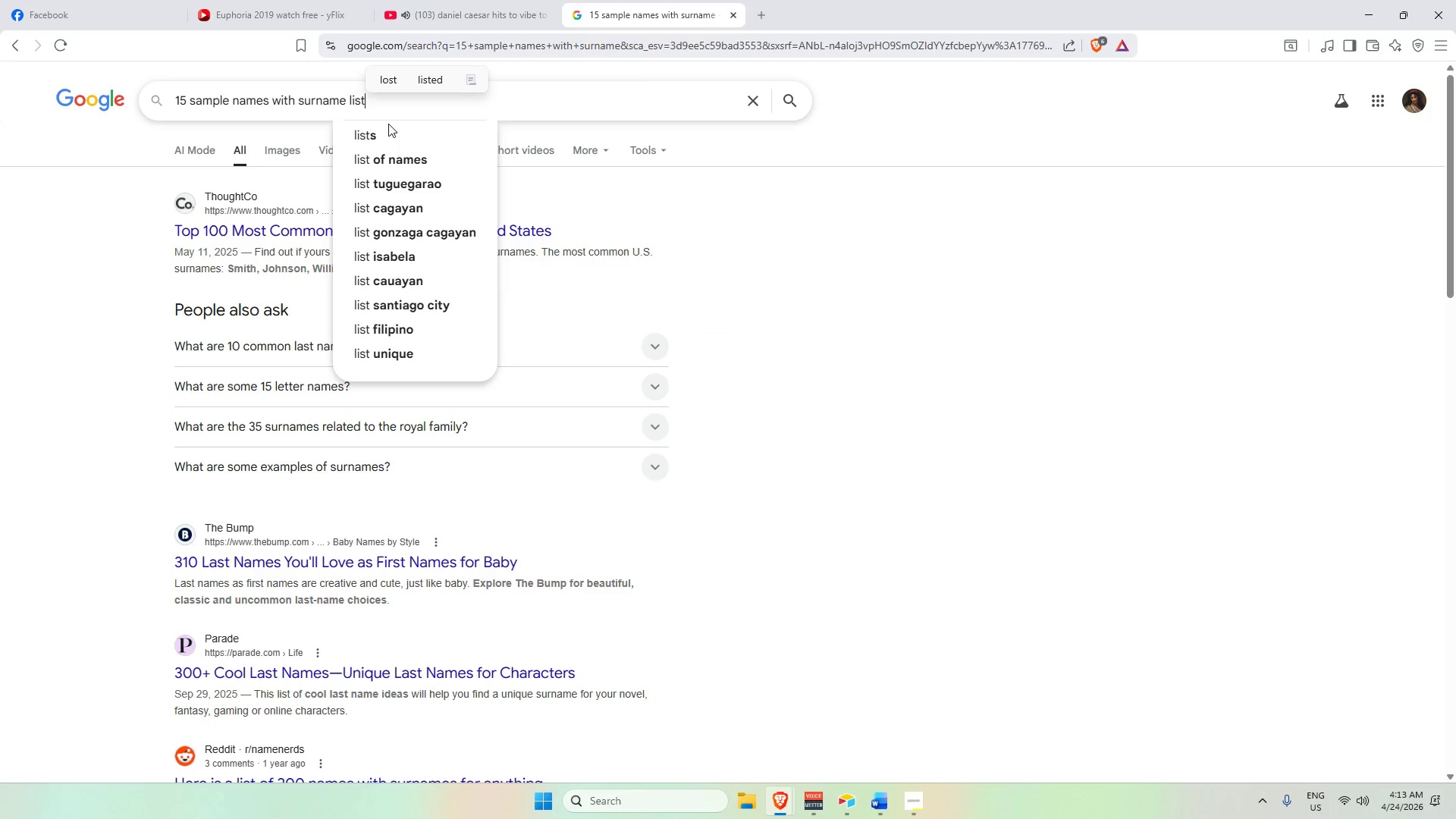 
key(Enter)
 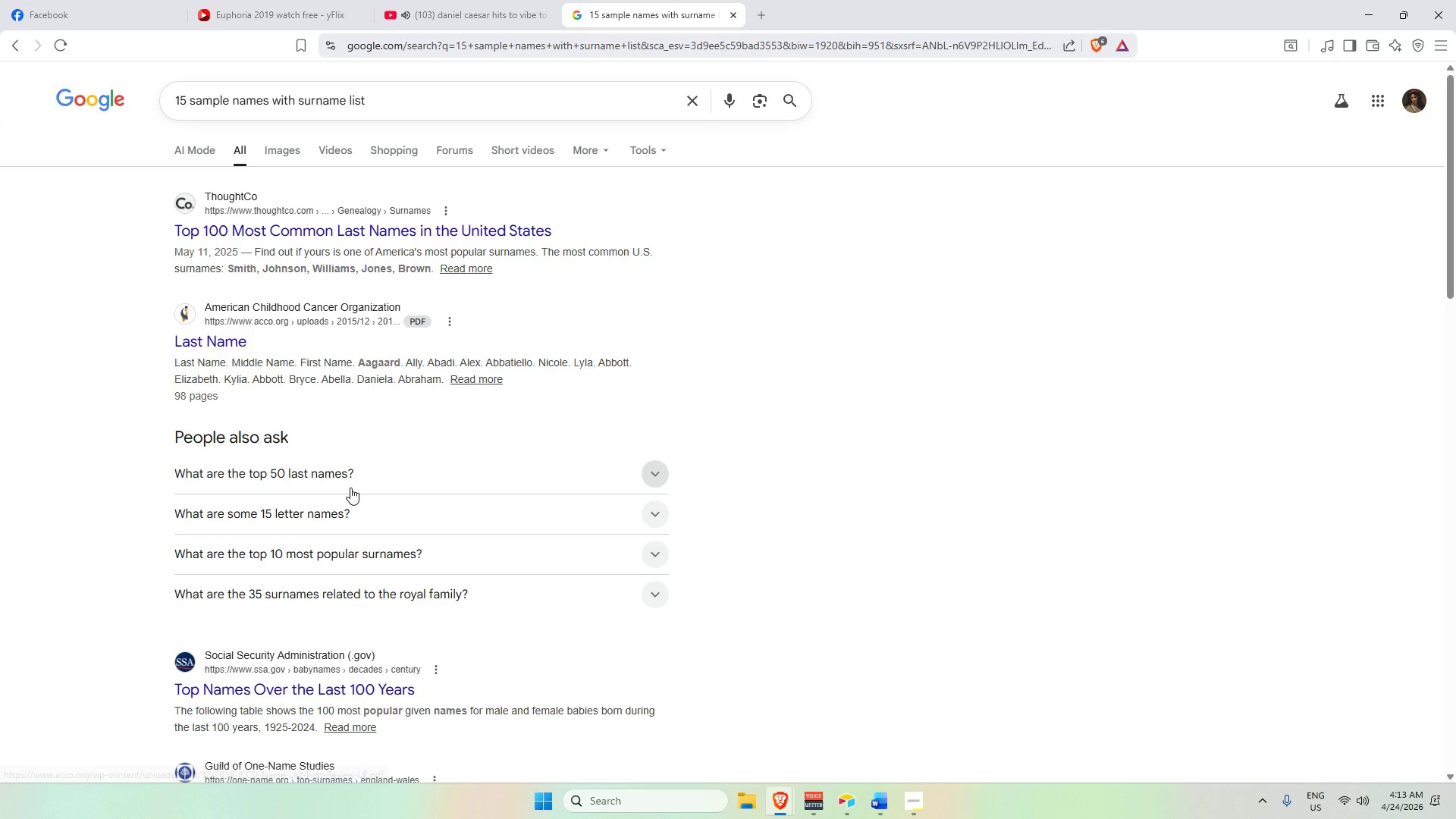 
scroll: coordinate [356, 485], scroll_direction: down, amount: 3.0
 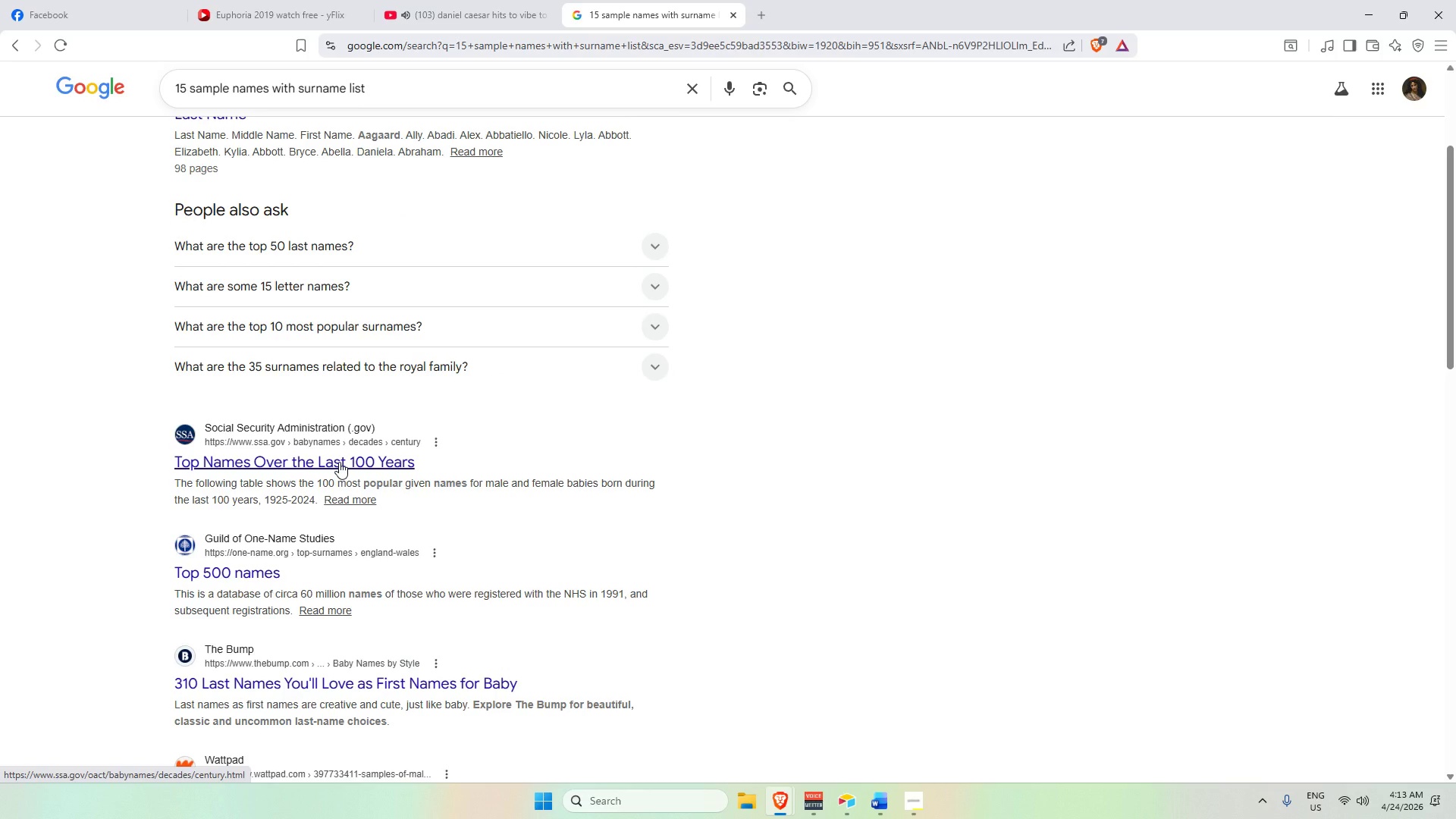 
left_click([339, 462])
 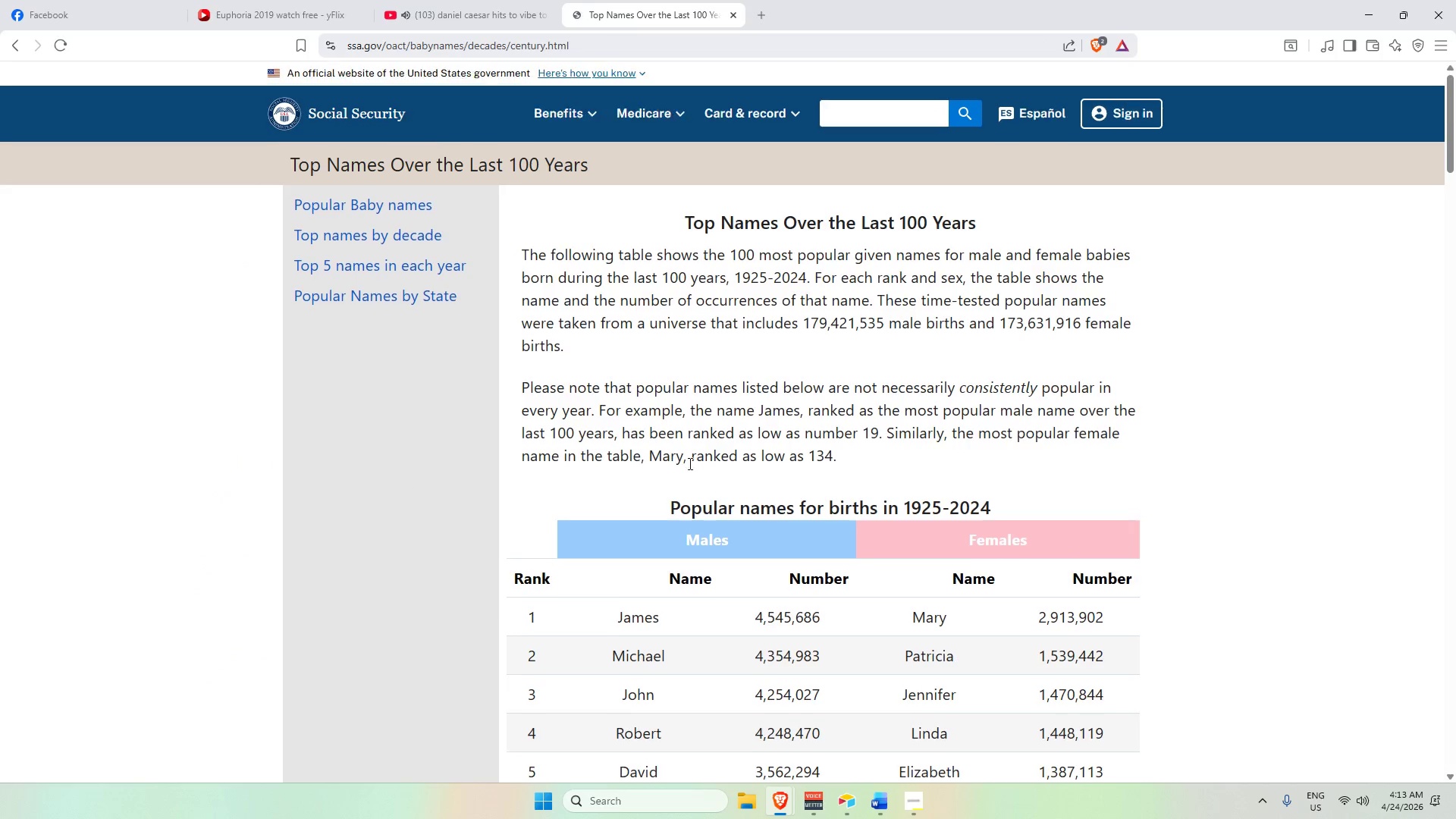 
scroll: coordinate [789, 513], scroll_direction: down, amount: 4.0
 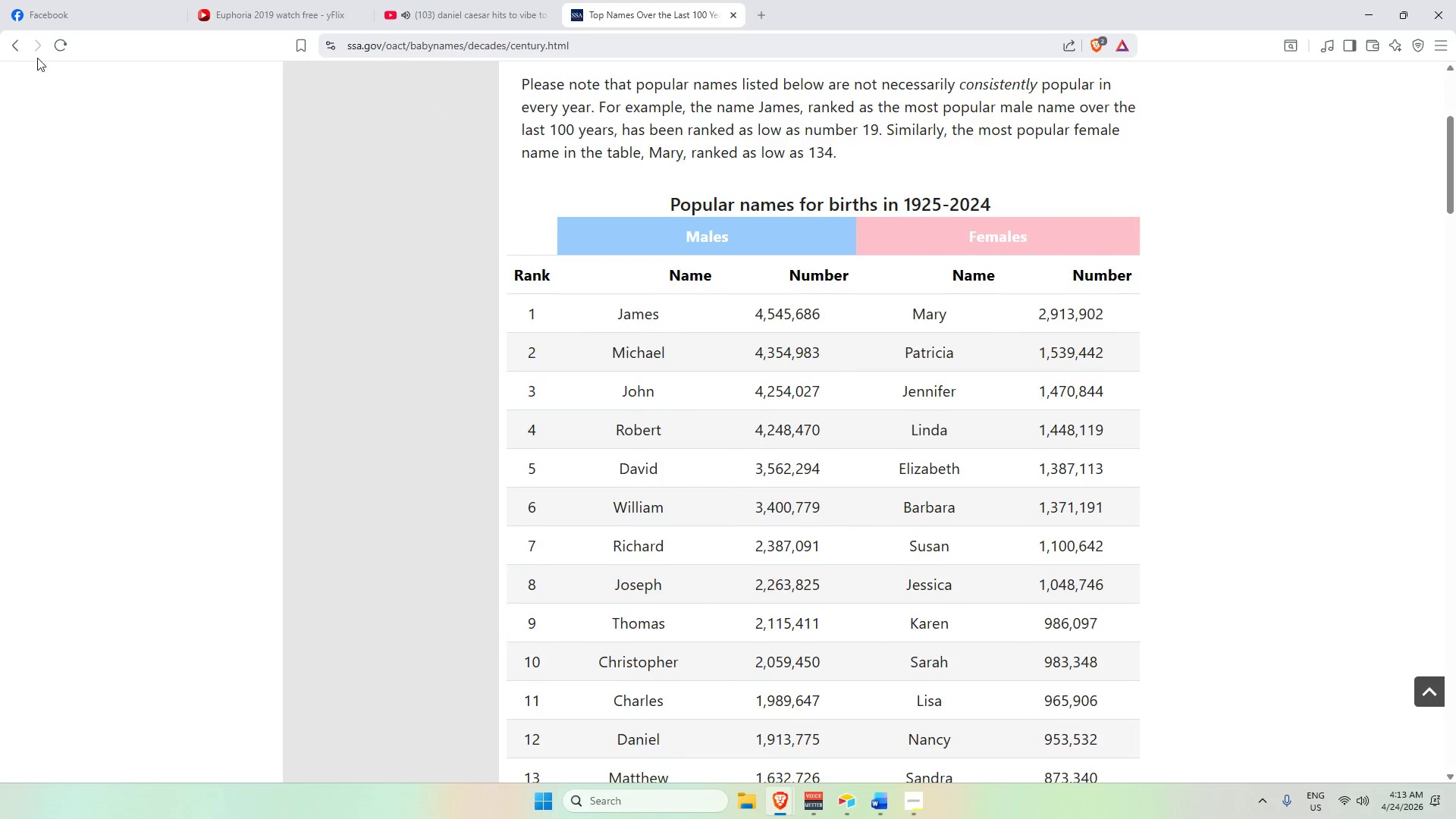 
left_click([18, 51])
 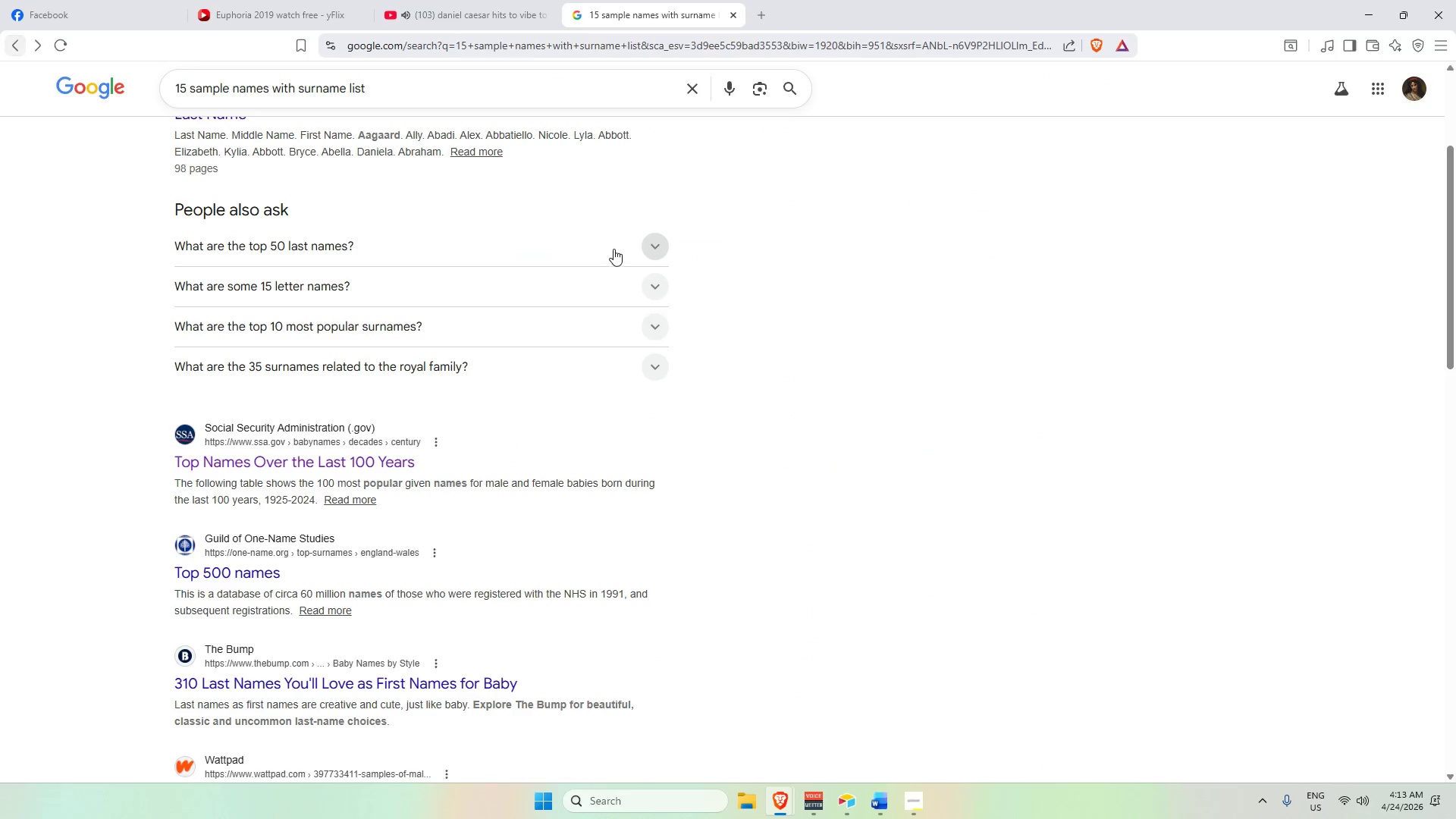 
scroll: coordinate [570, 421], scroll_direction: up, amount: 8.0
 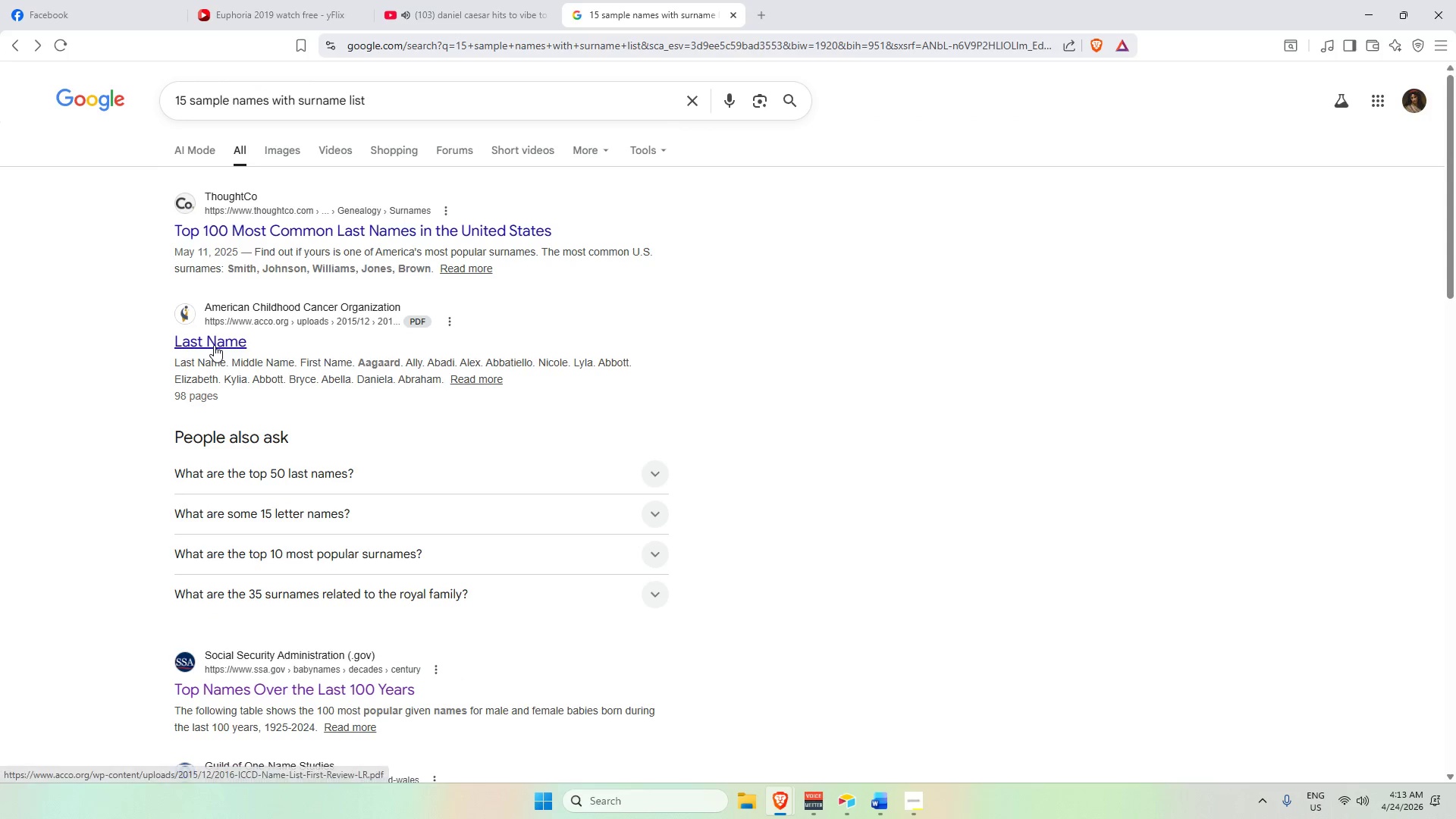 
left_click([212, 344])
 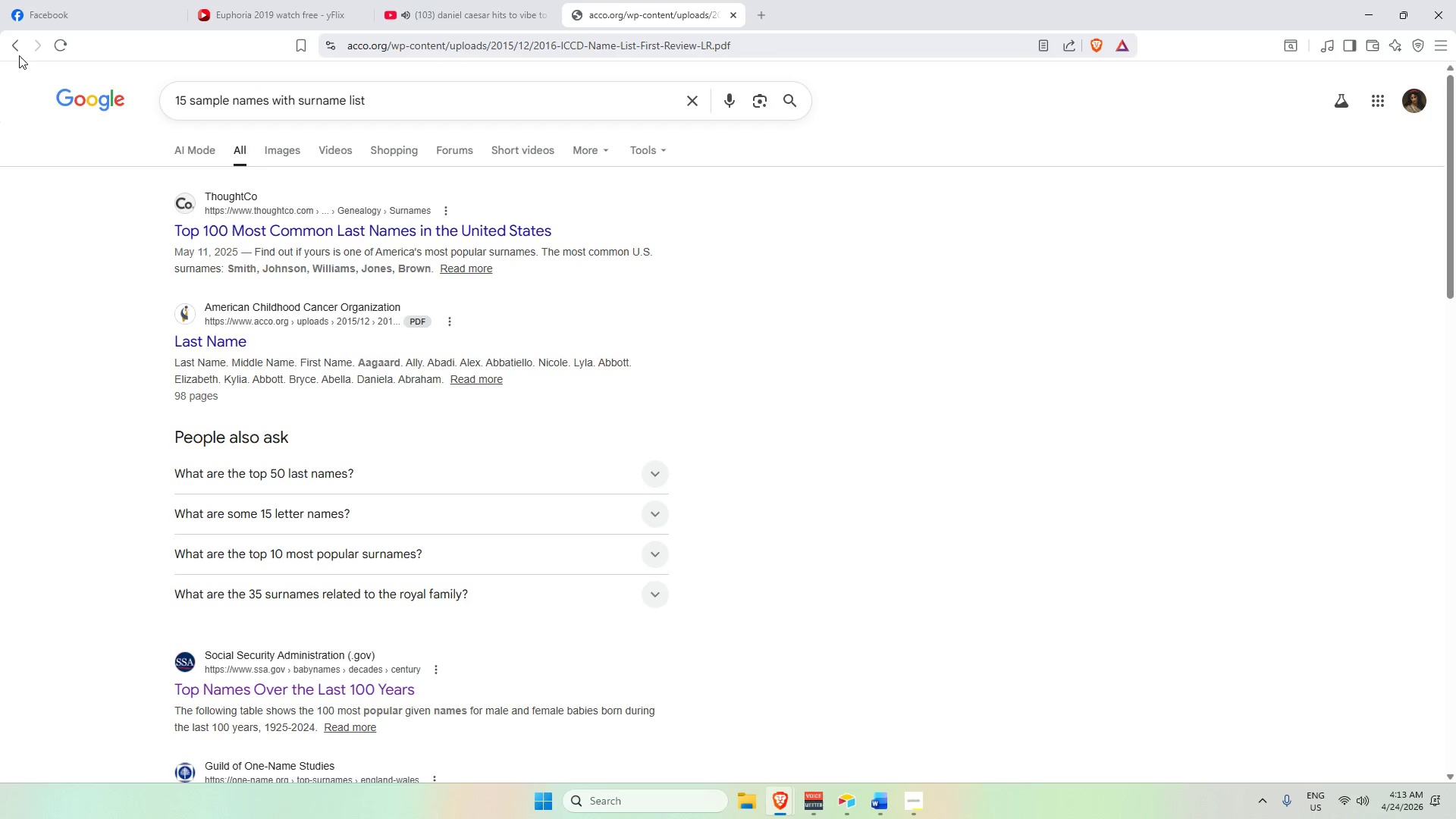 
left_click([17, 50])
 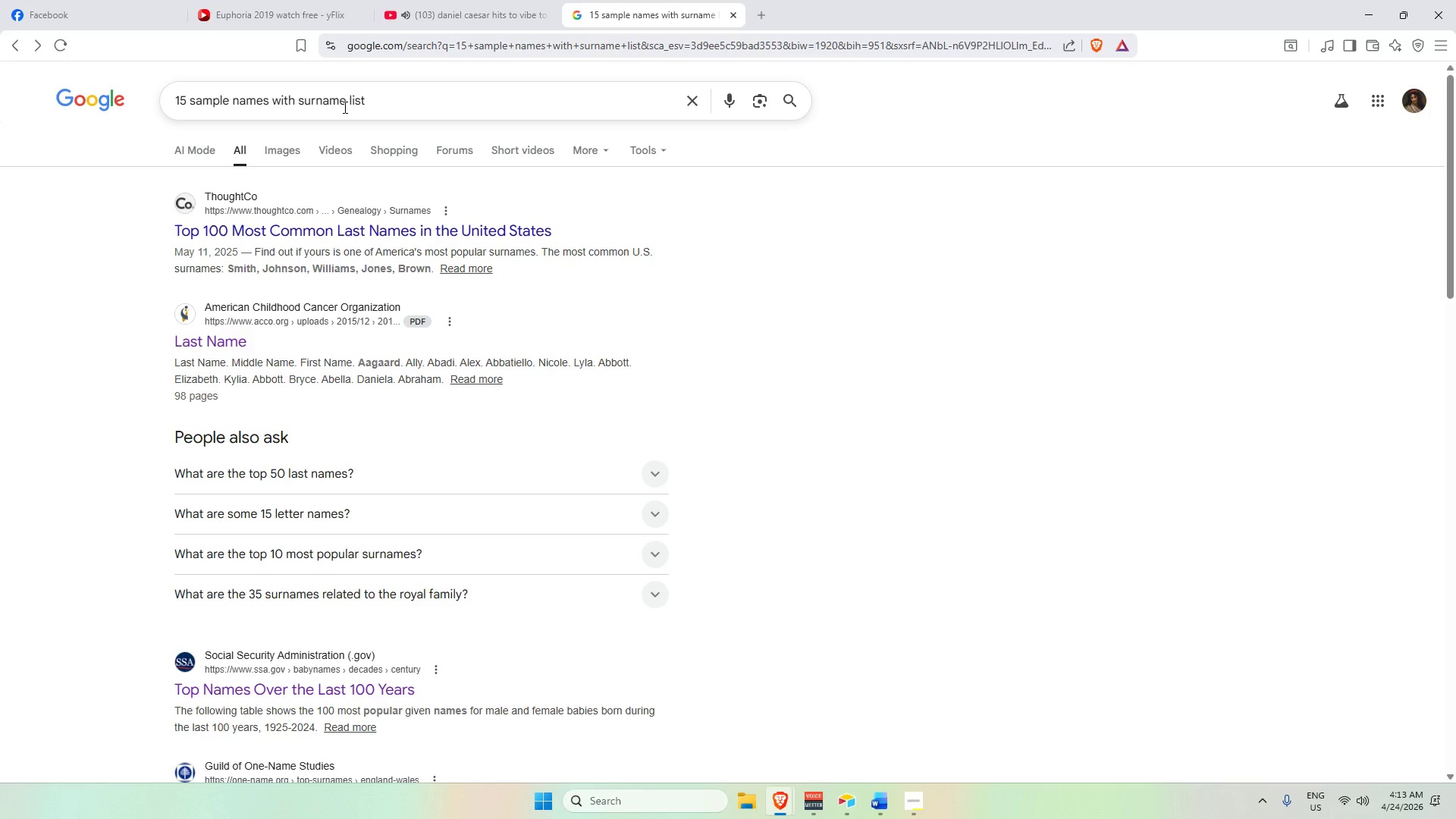 
left_click([347, 105])
 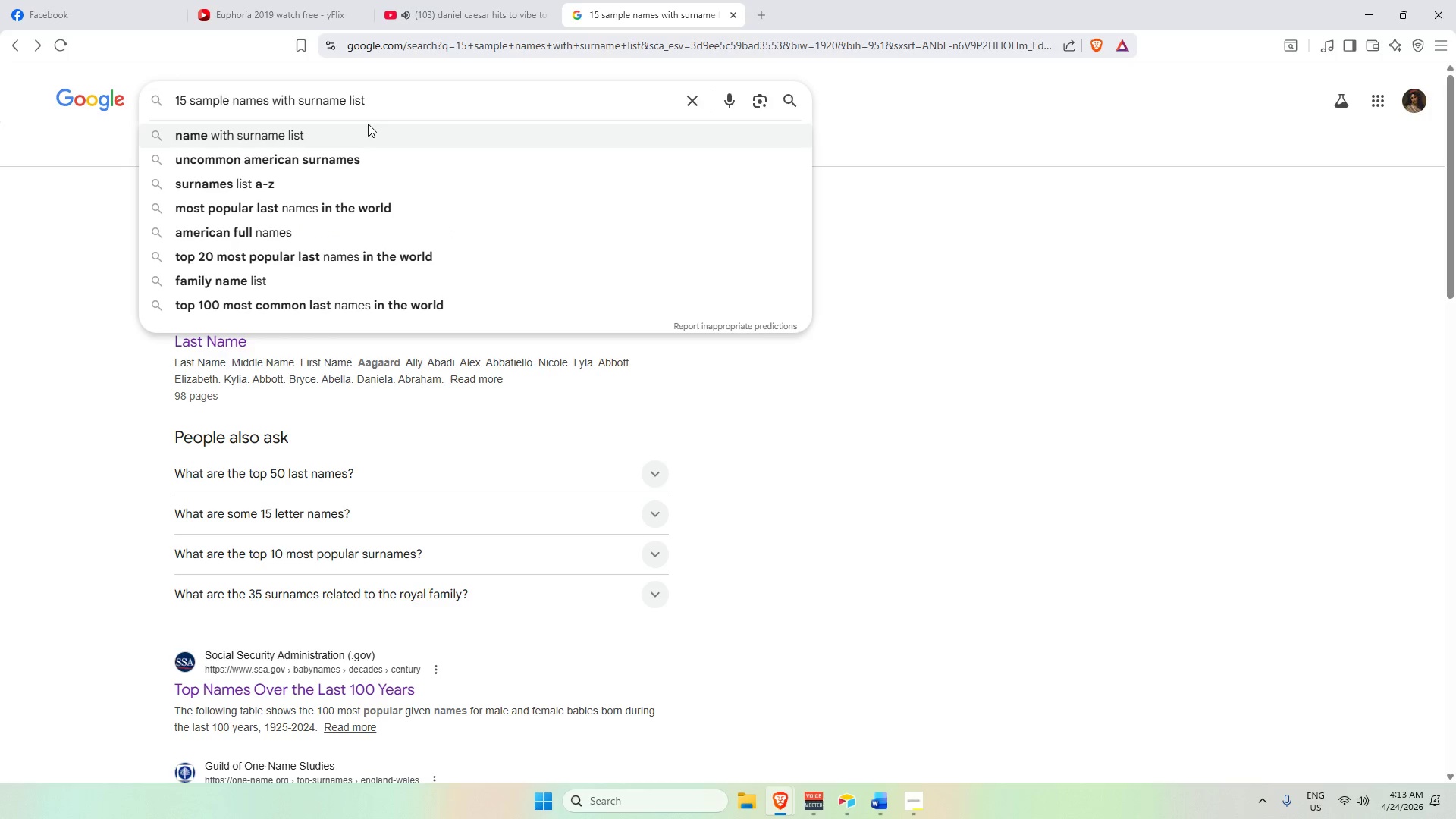 
type( on a)
 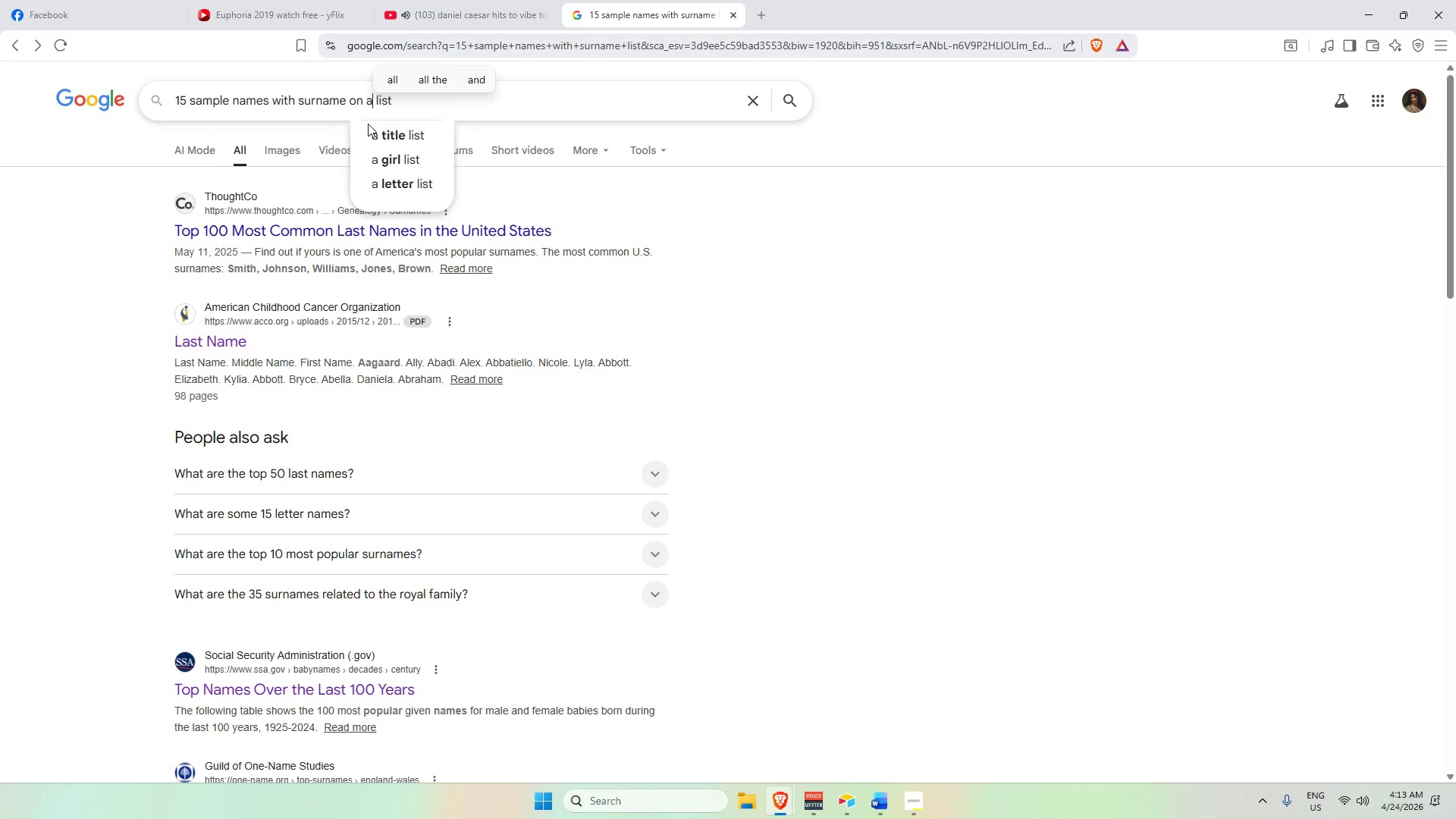 
key(Enter)
 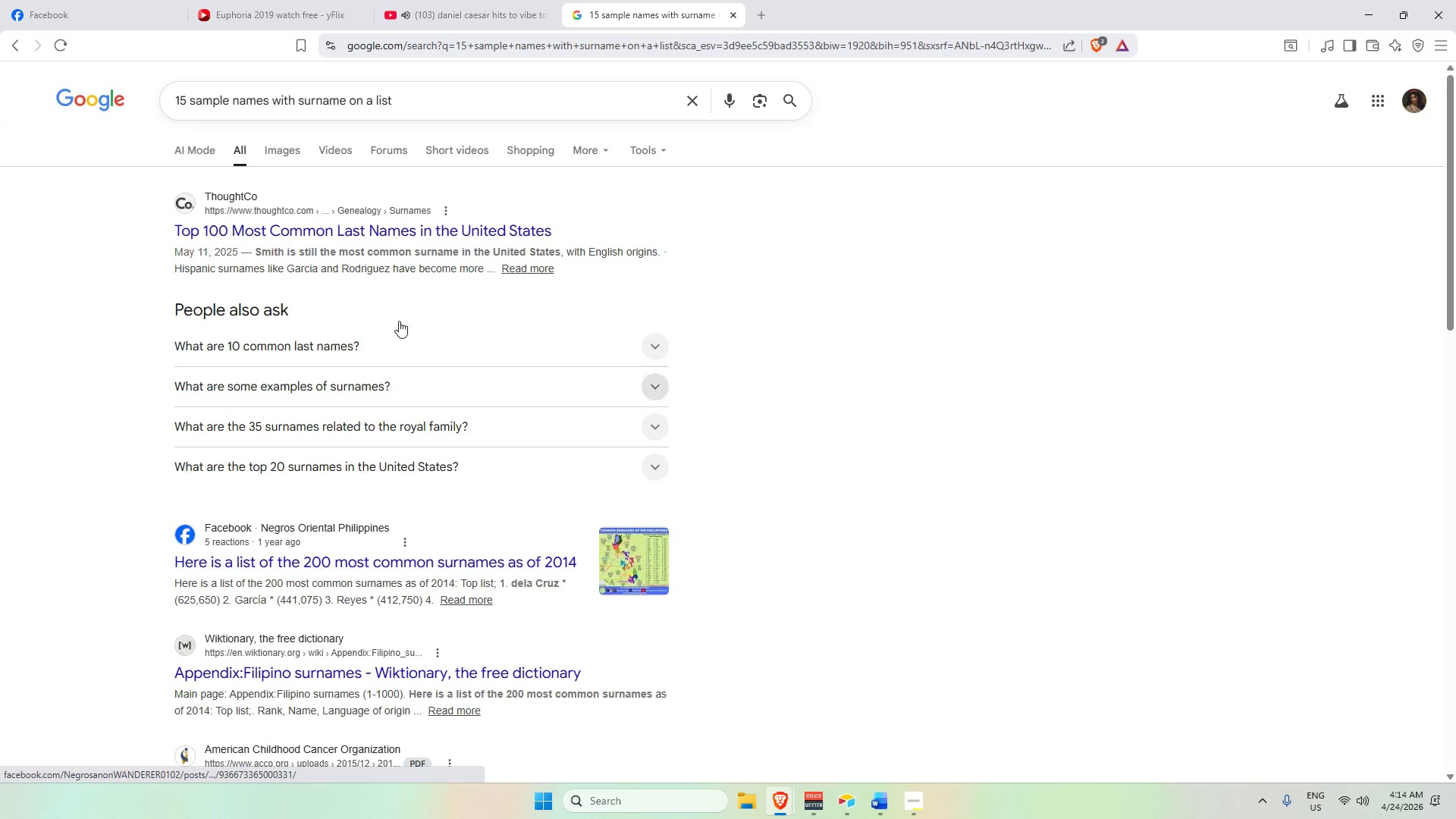 
left_click_drag(start_coordinate=[422, 97], to_coordinate=[273, 108])
 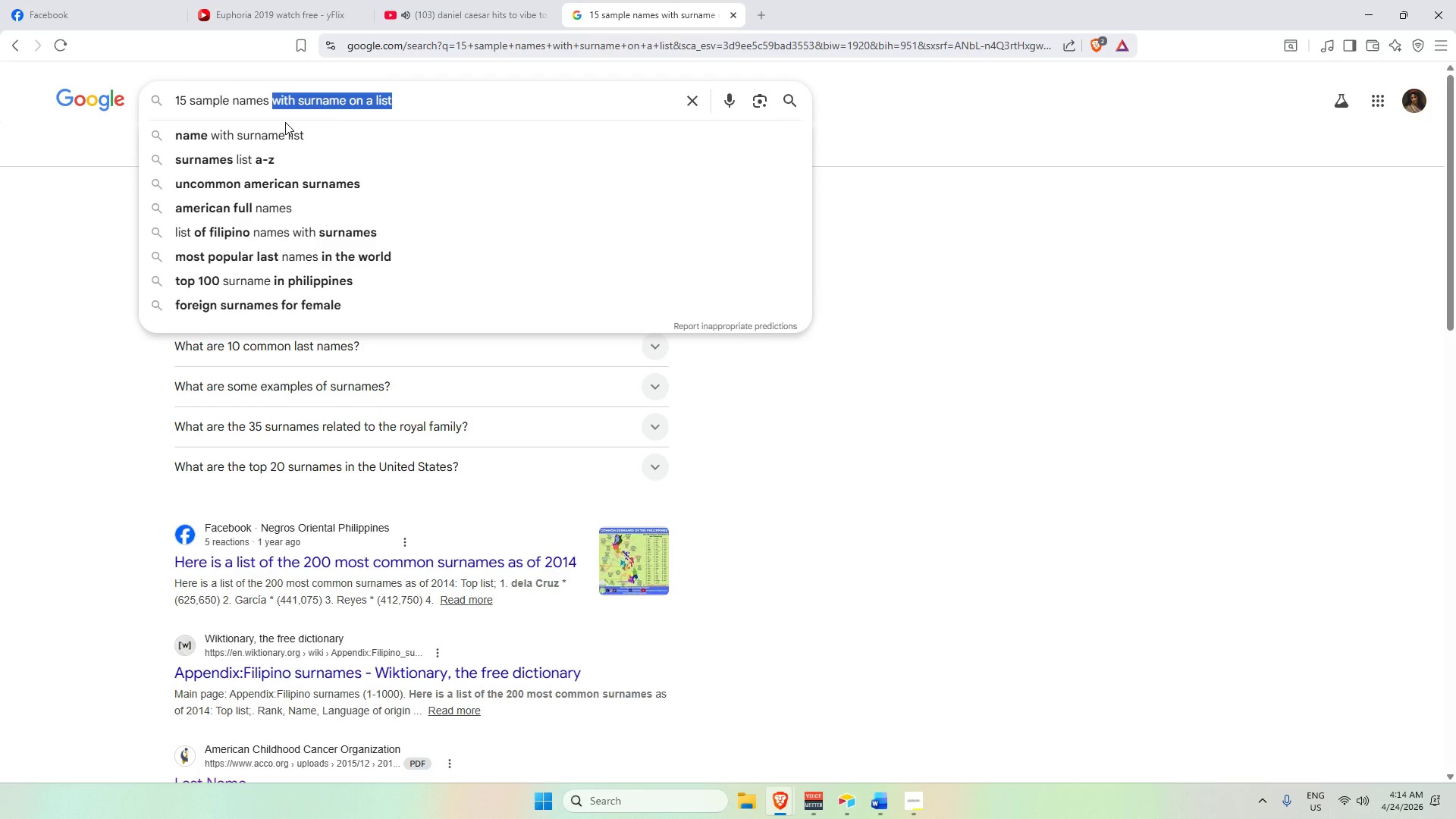 
key(Backspace)
 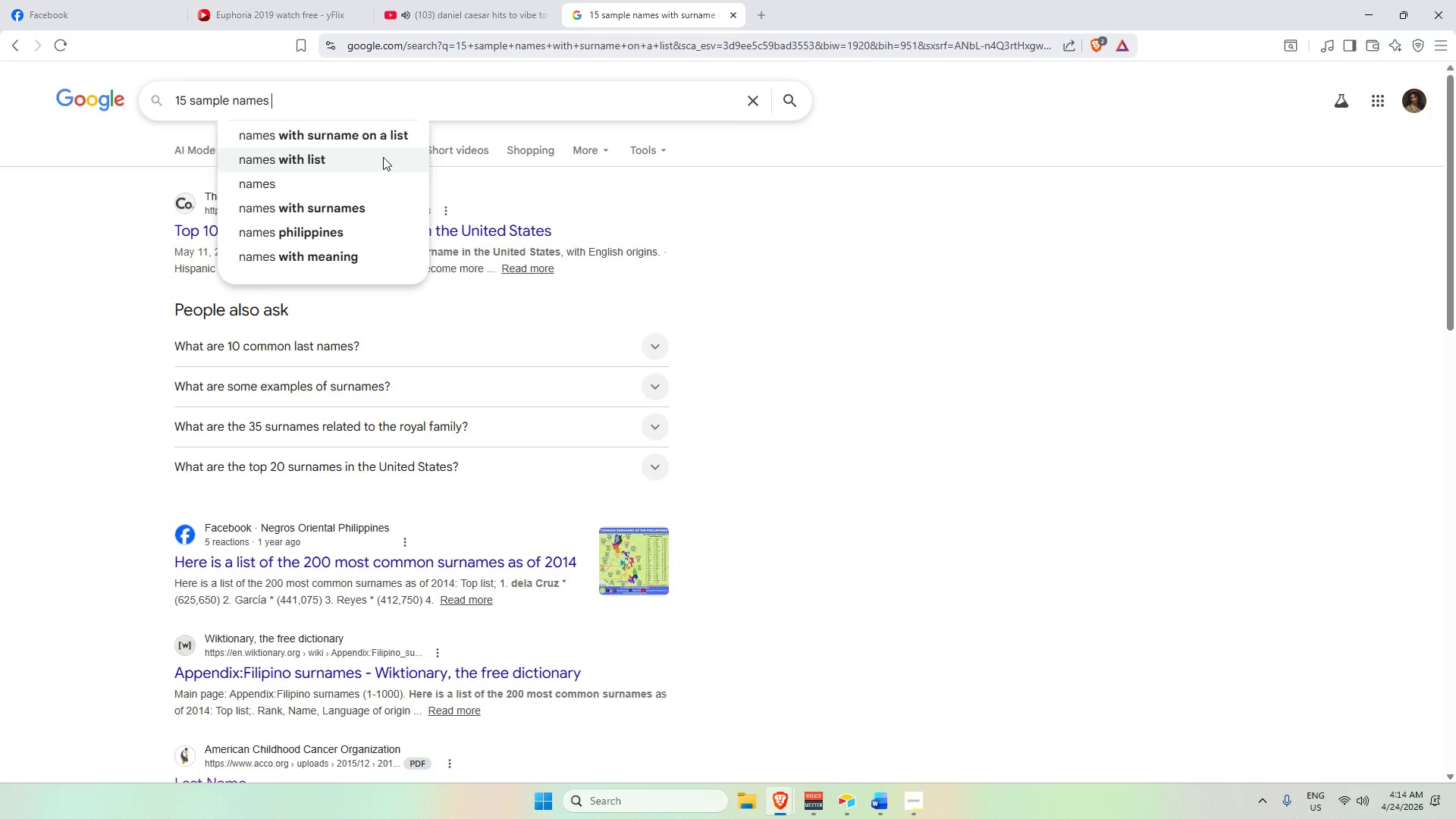 
left_click([362, 215])
 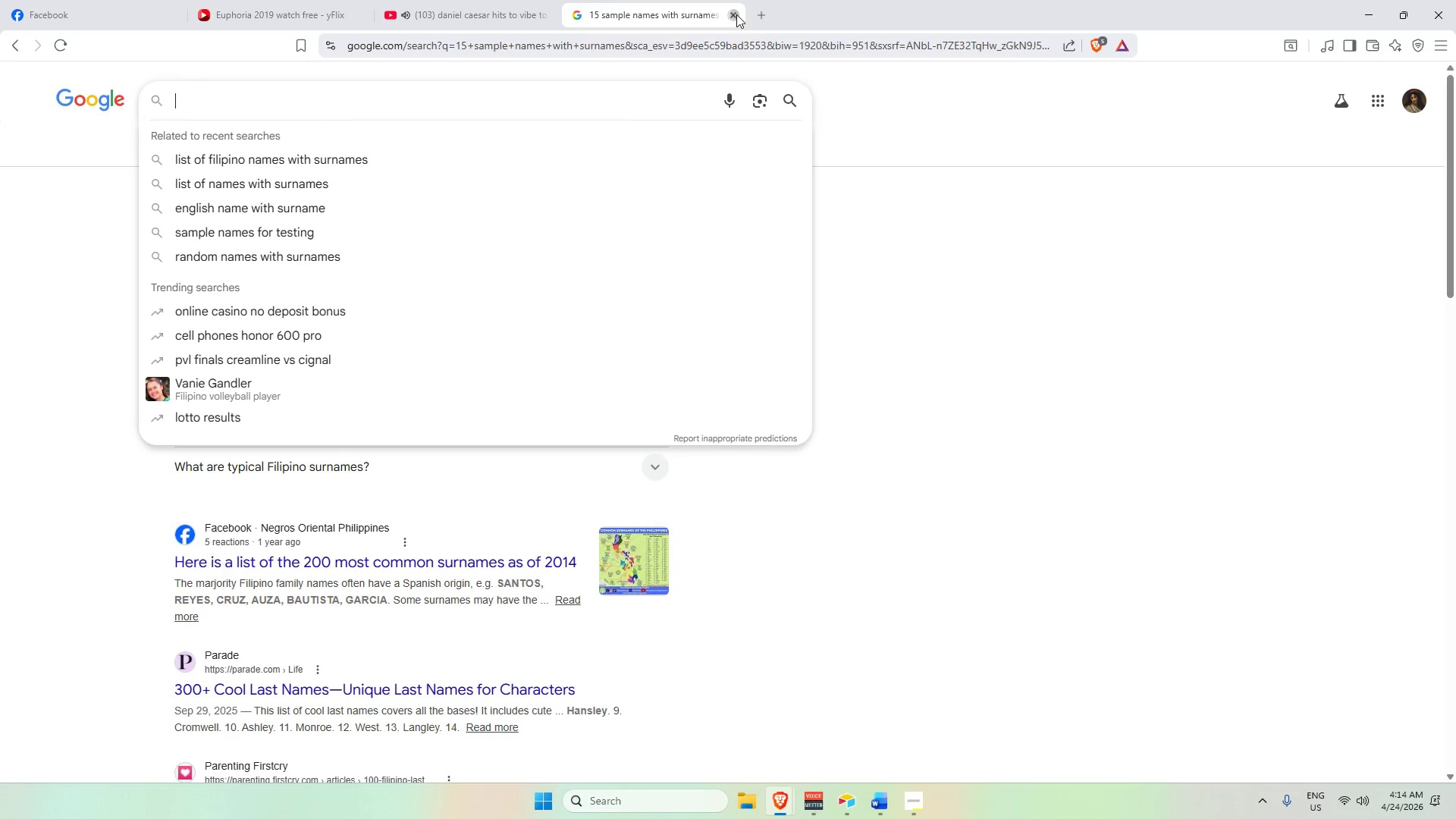 
wait(6.44)
 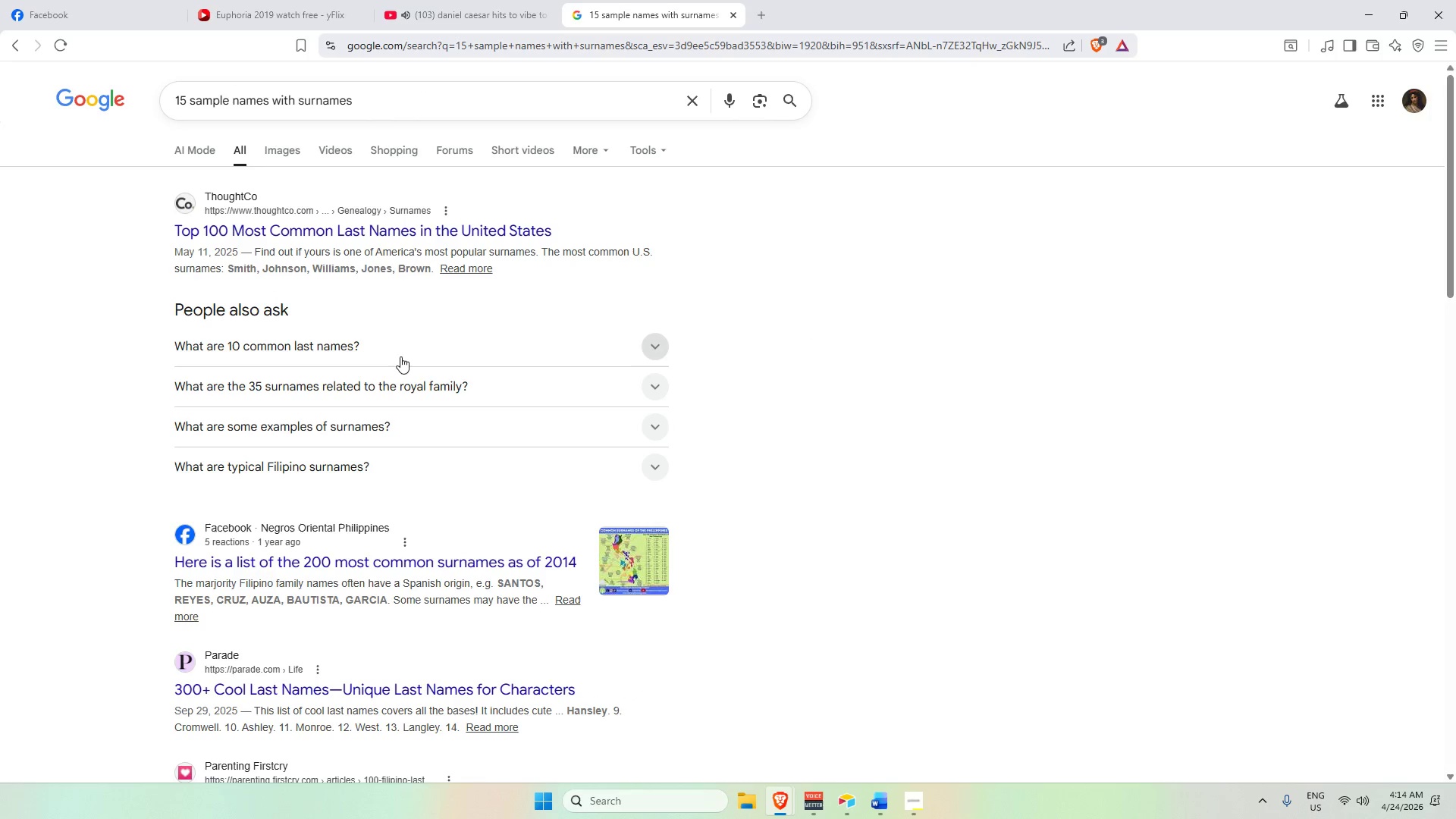 
left_click([849, 808])
 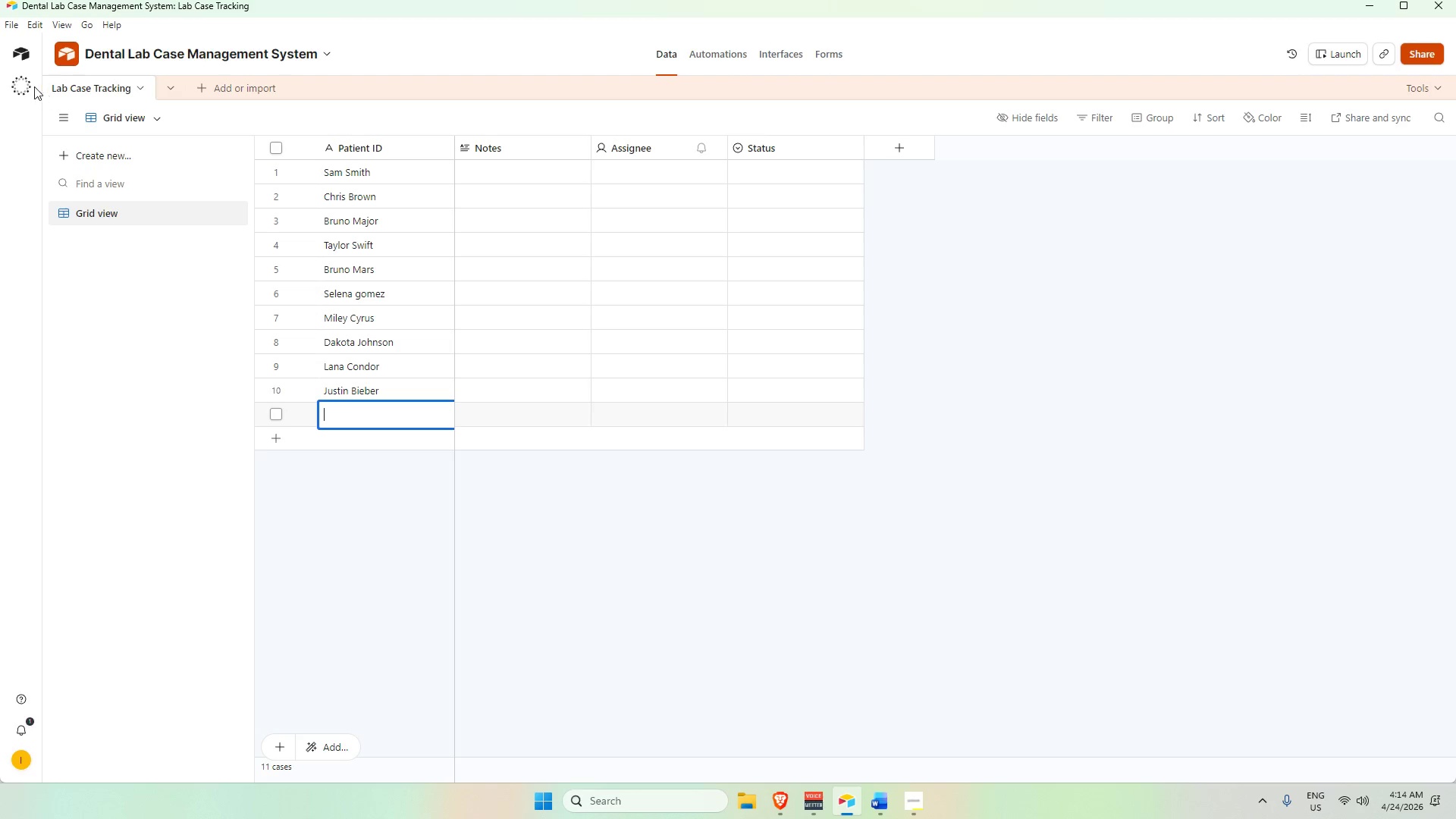 
left_click([24, 84])
 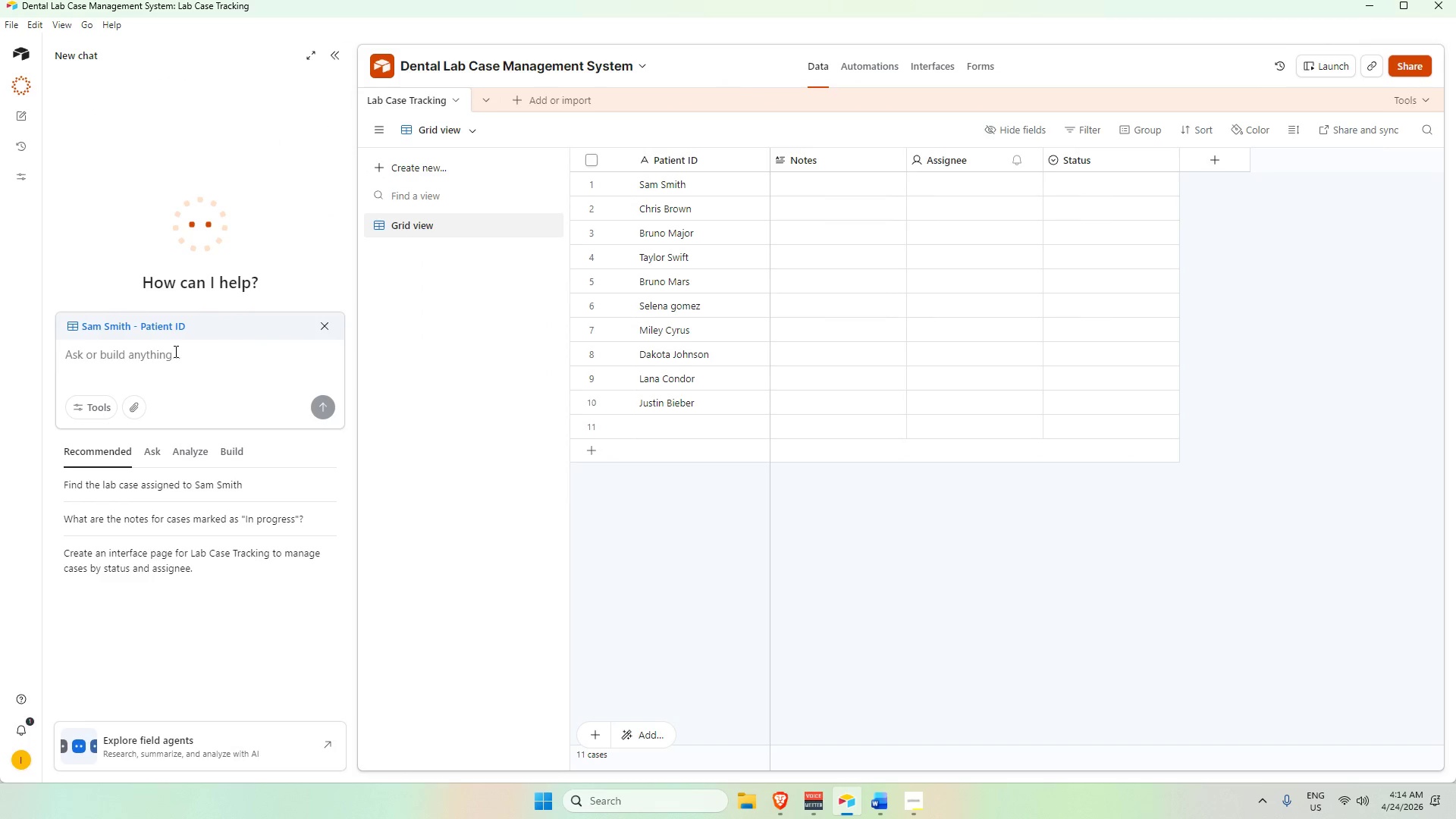 
wait(5.38)
 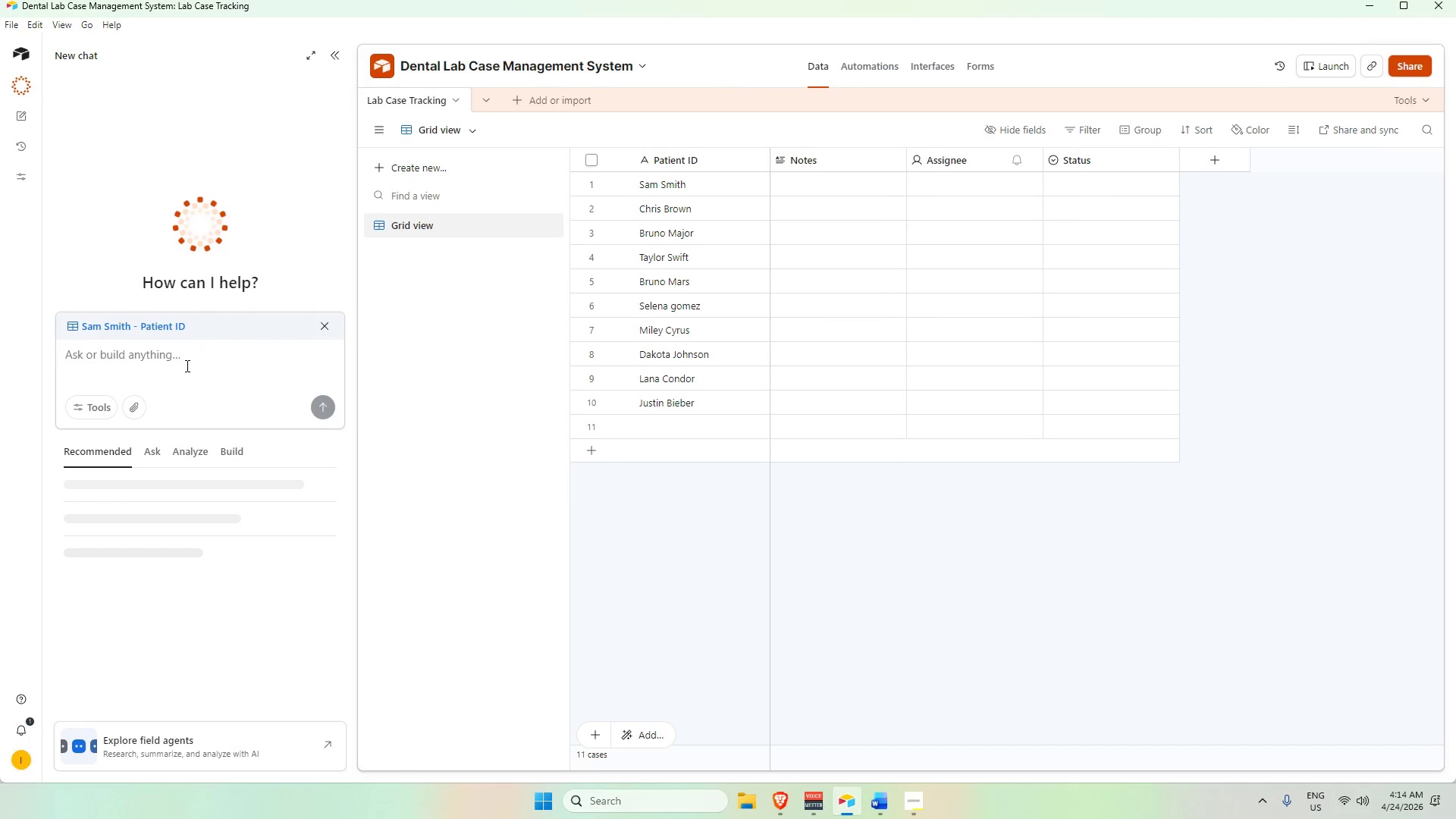 
type(give)
key(Backspace)
key(Backspace)
key(Backspace)
key(Backspace)
key(Backspace)
type(give me a sm)
key(Backspace)
type(ample of 15 names)
 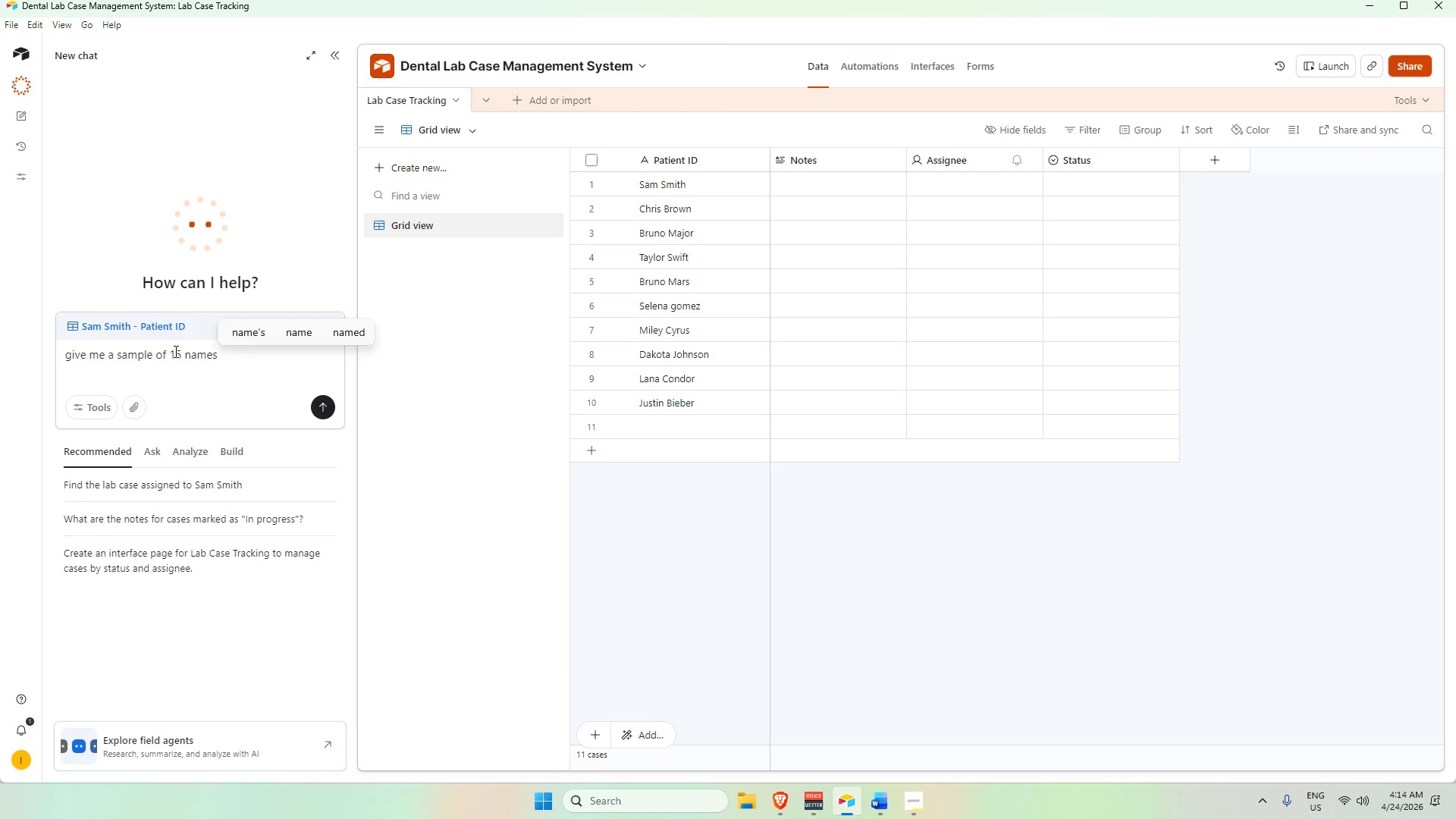 
key(Enter)
 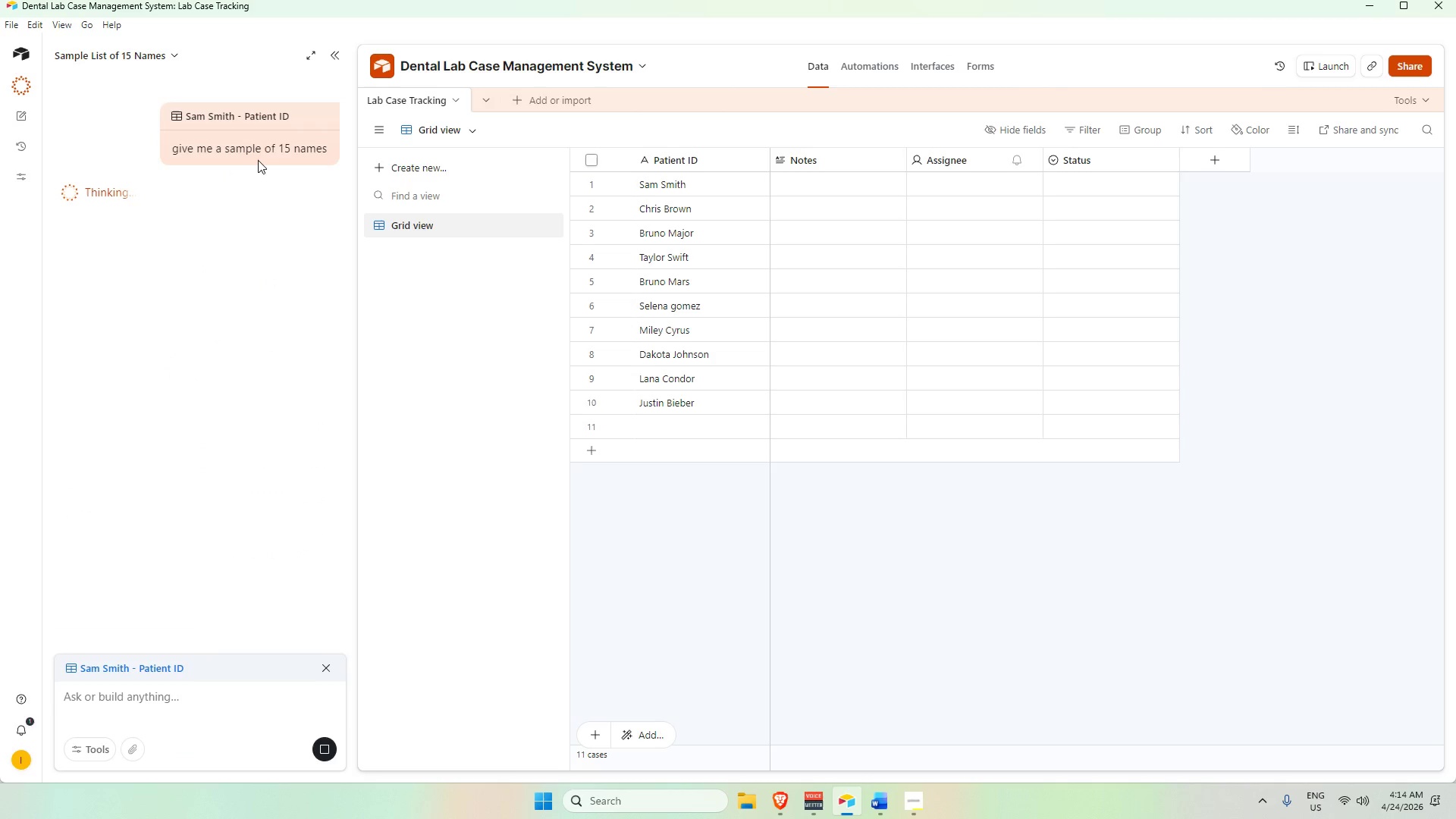 
wait(11.16)
 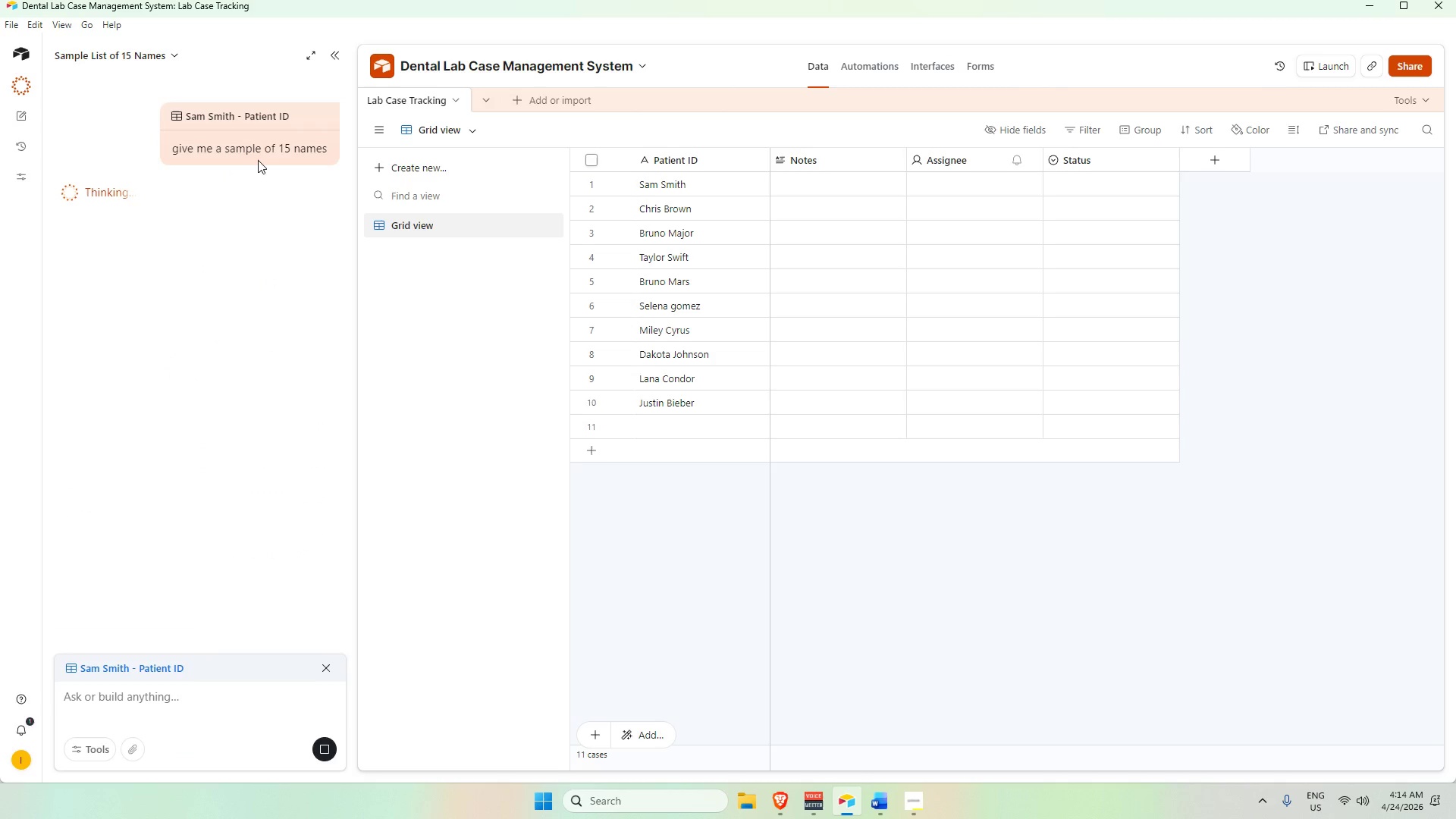 
left_click([667, 423])
 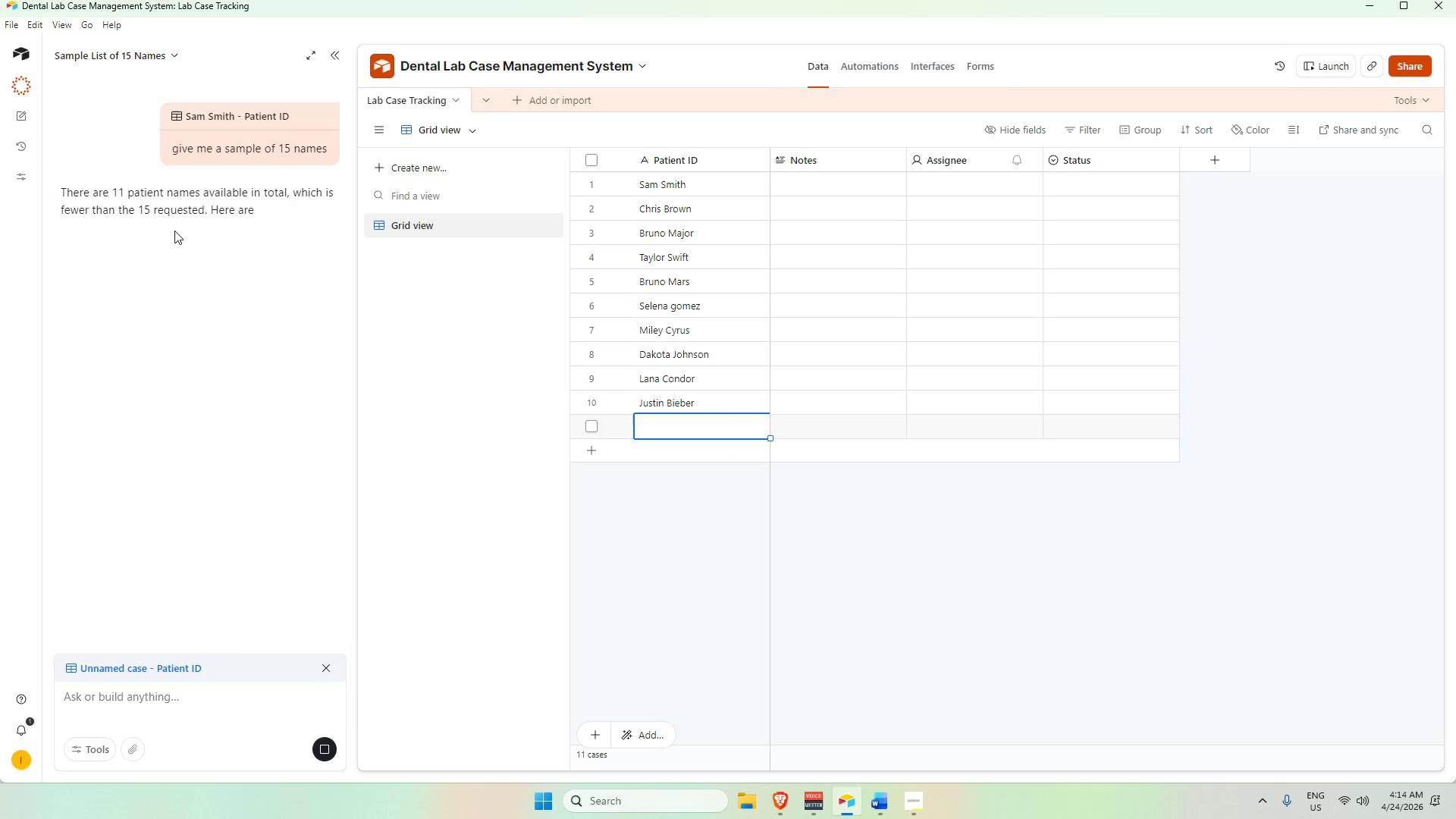 
wait(6.09)
 